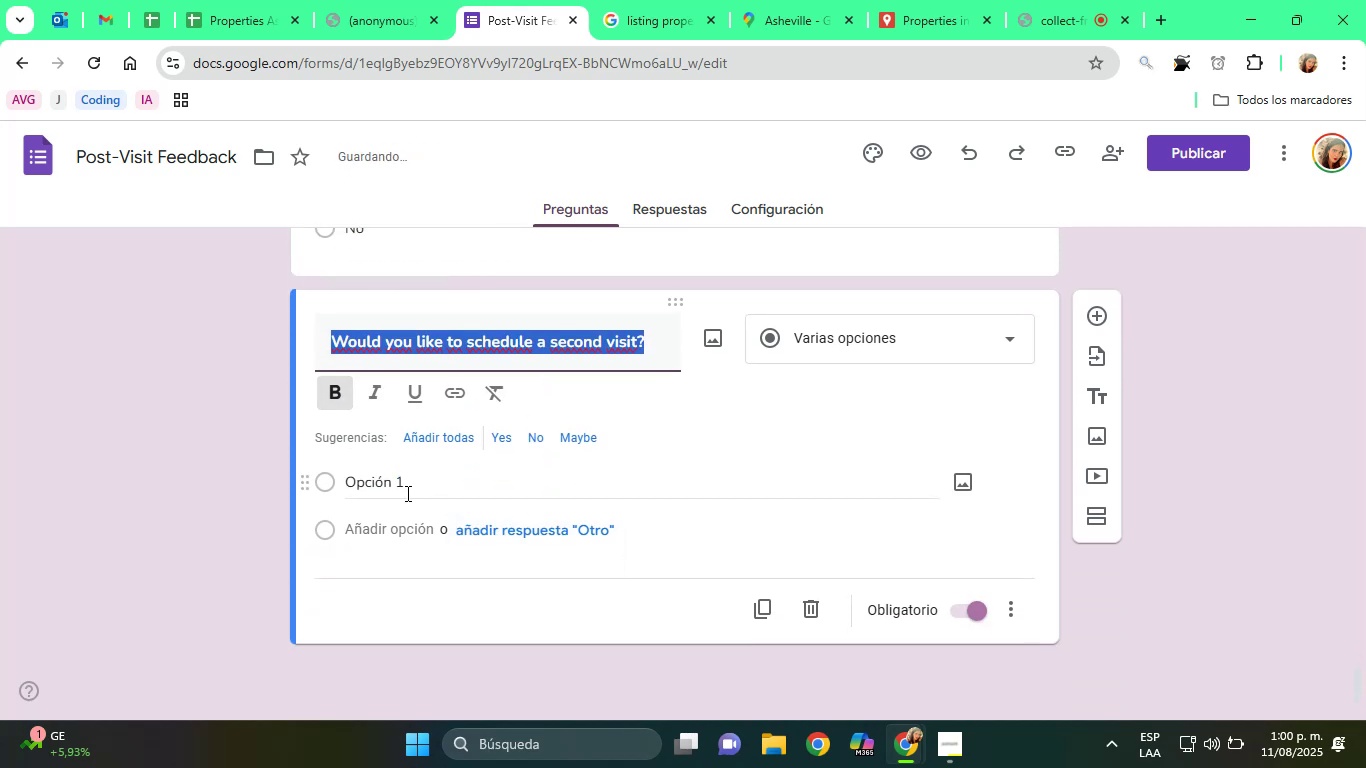 
left_click([379, 479])
 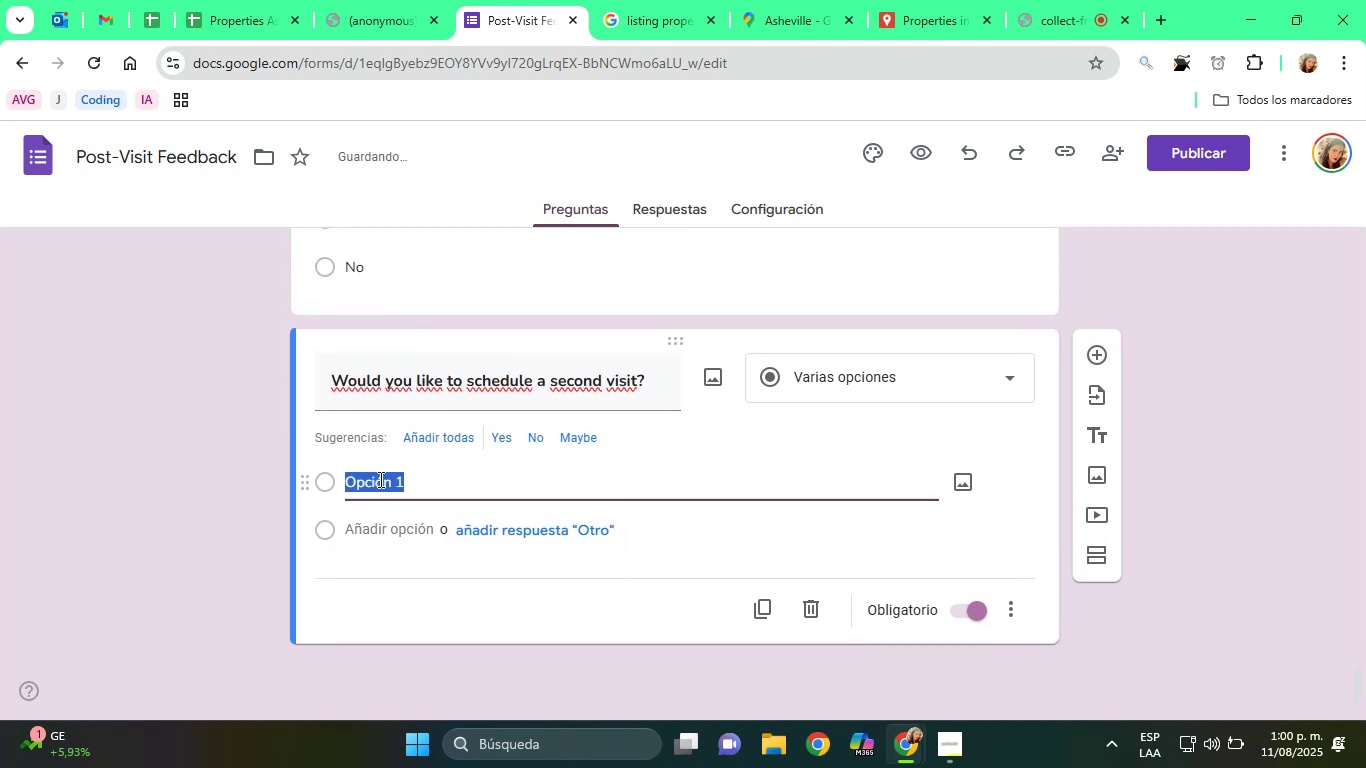 
type(y)
key(Backspace)
type(Yes )
 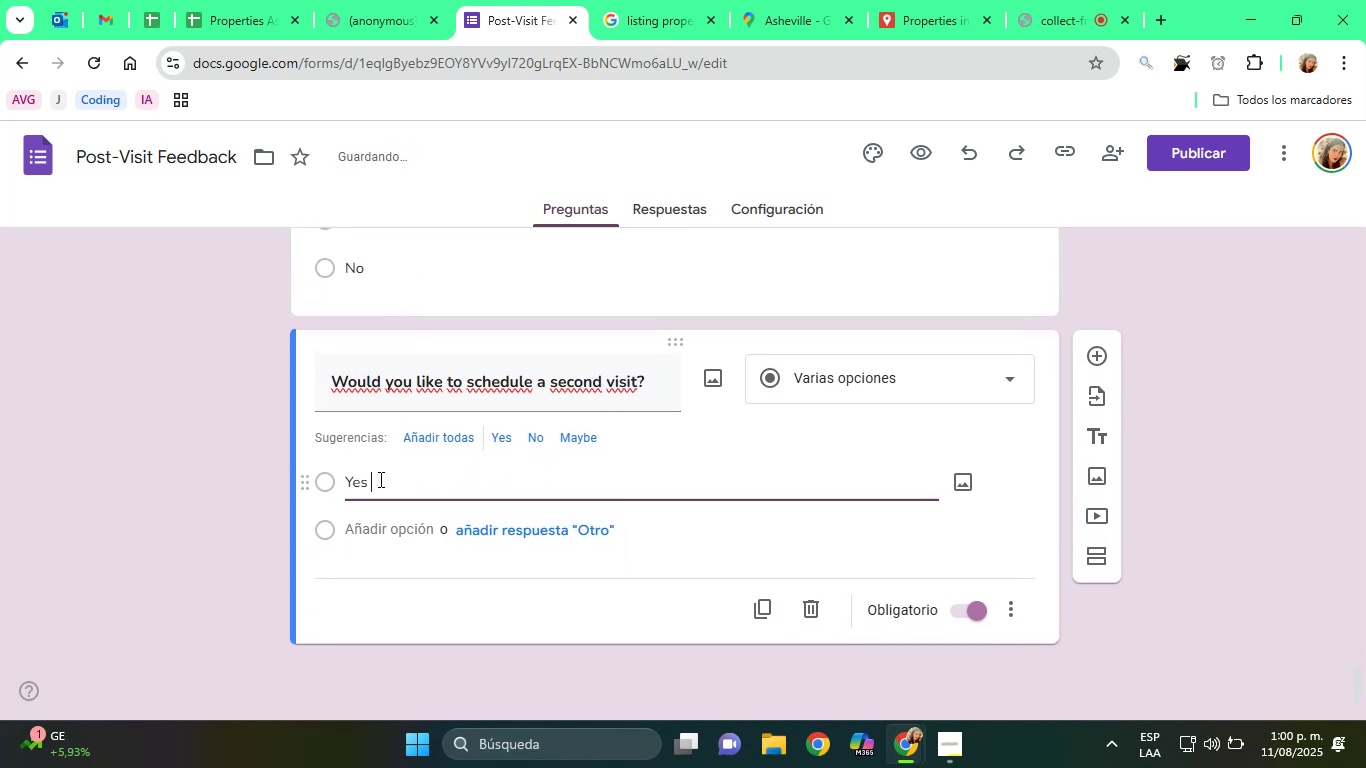 
left_click([358, 526])
 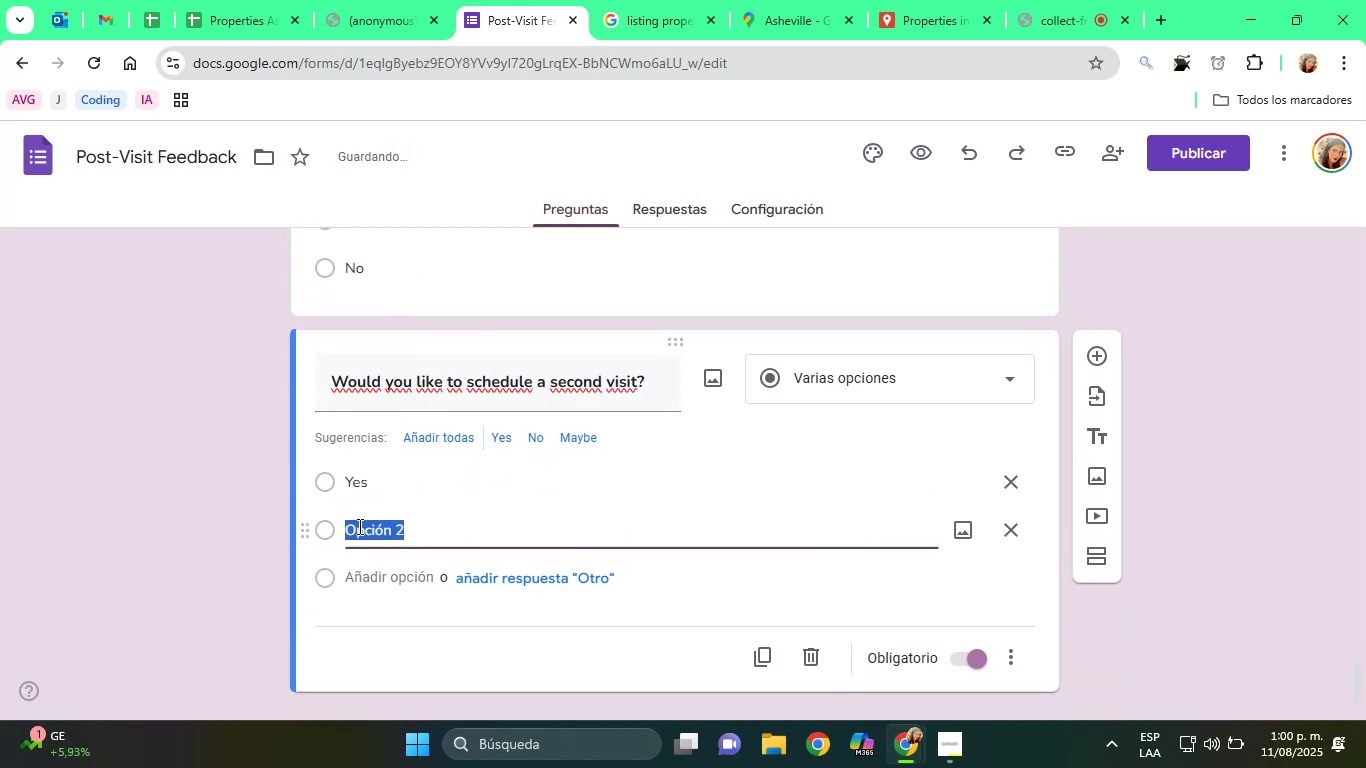 
type(n/)
key(Backspace)
key(Backspace)
type(No)
 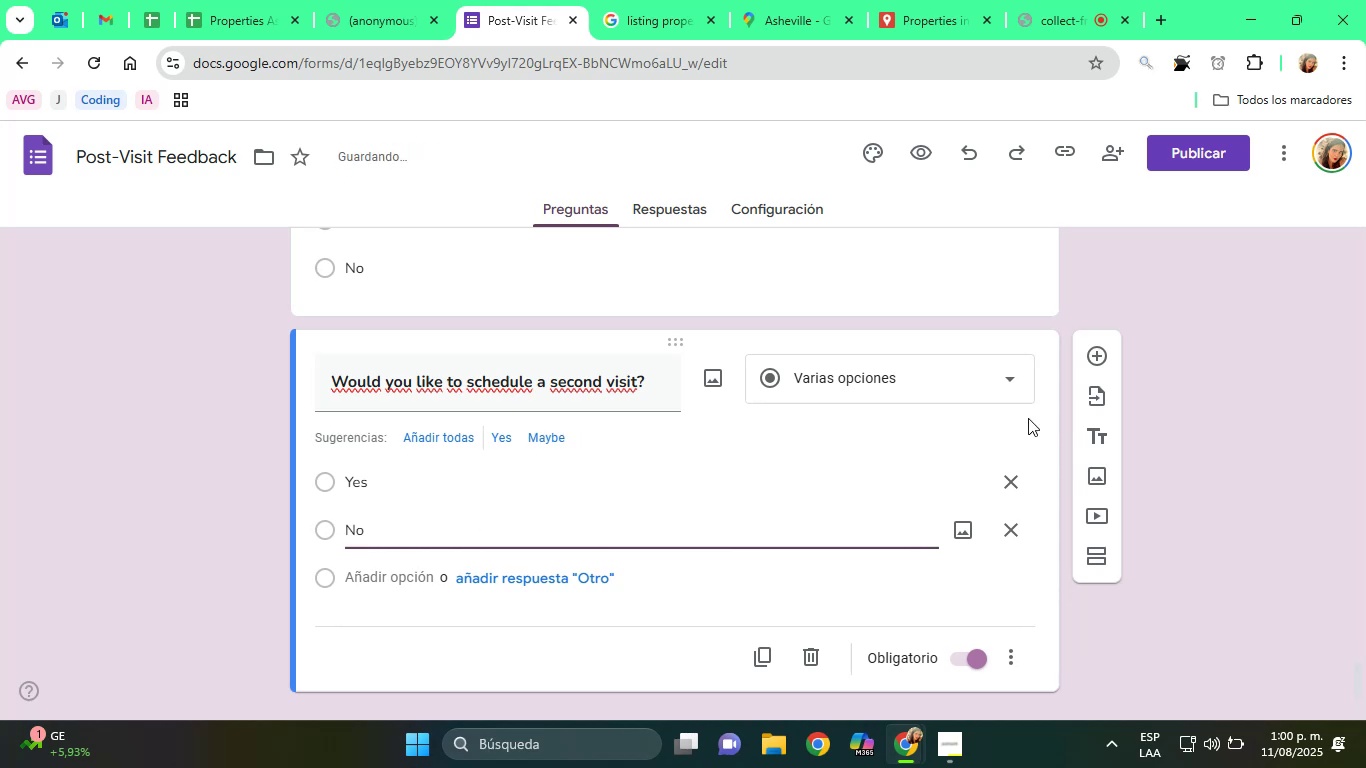 
left_click([1314, 380])
 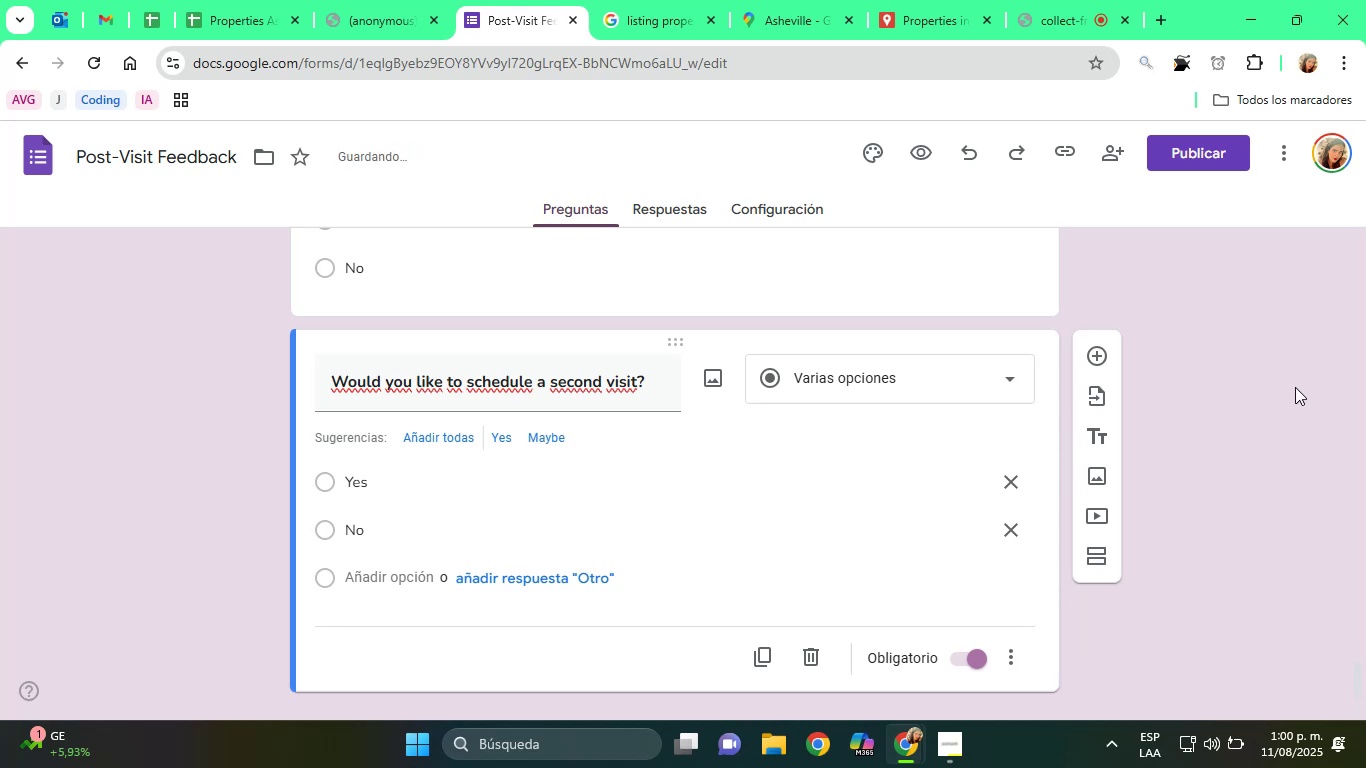 
scroll: coordinate [1107, 552], scroll_direction: up, amount: 4.0
 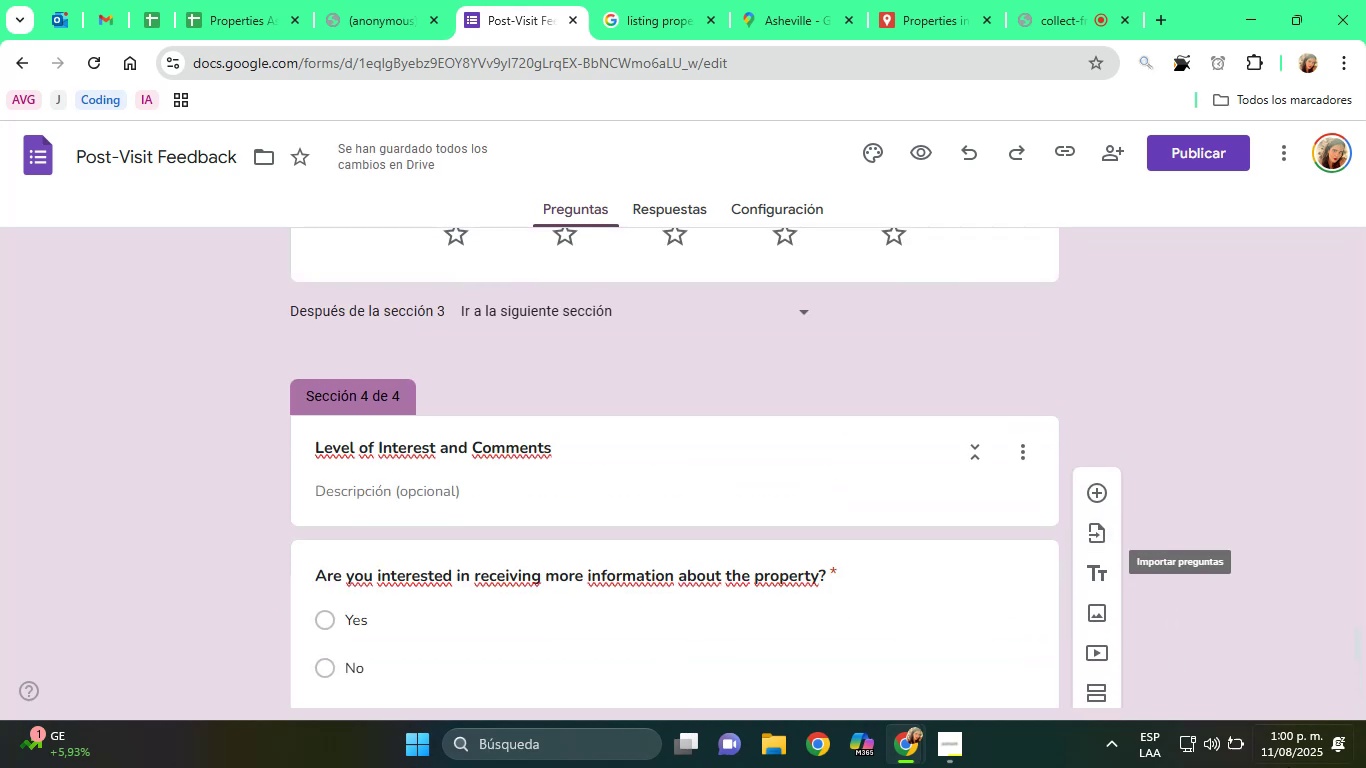 
scroll: coordinate [974, 444], scroll_direction: down, amount: 6.0
 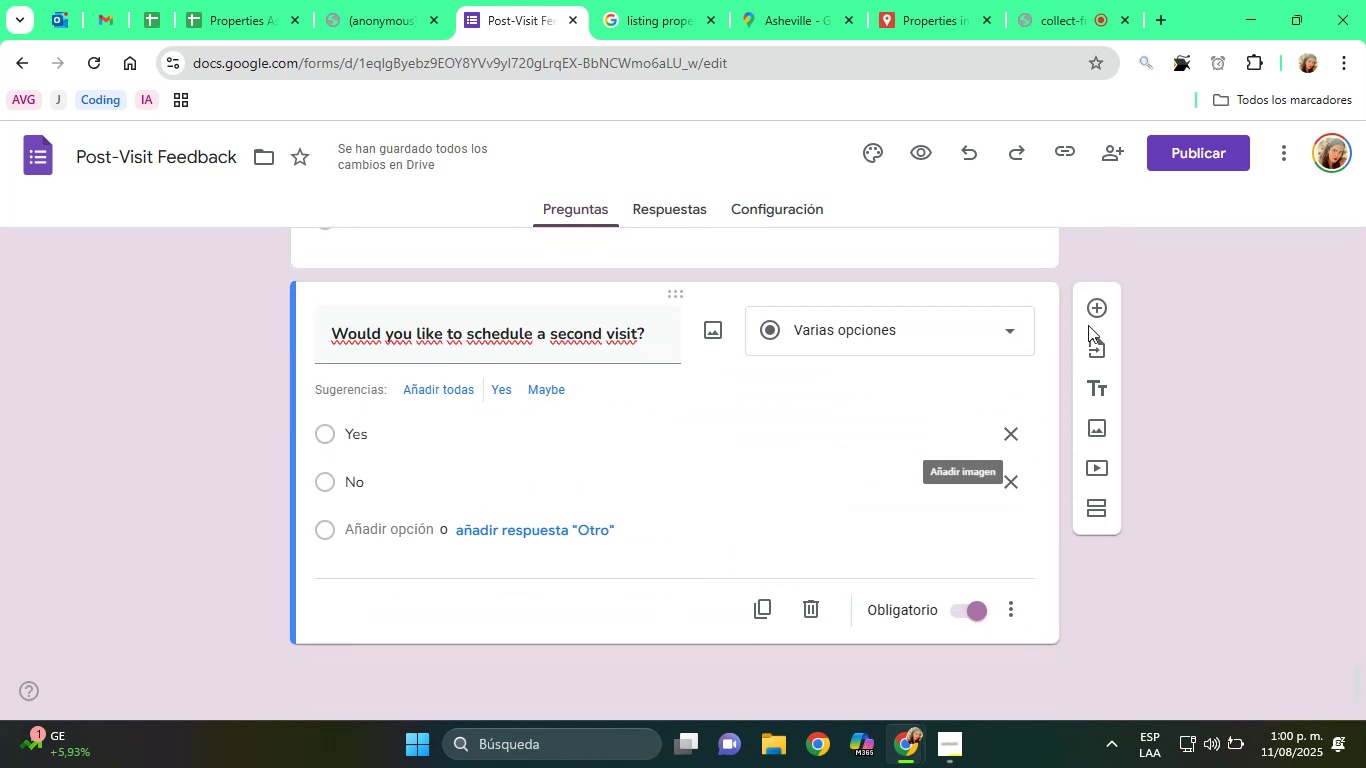 
left_click([1096, 306])
 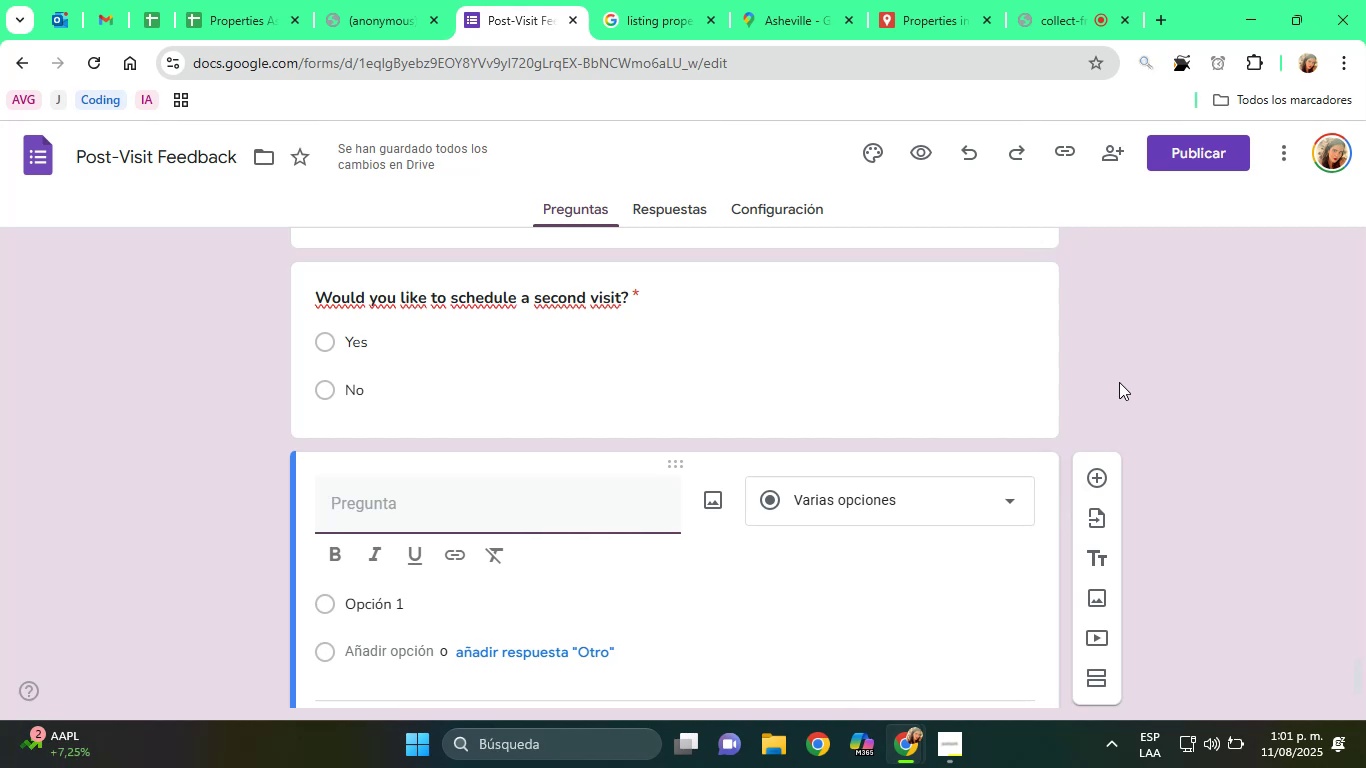 
wait(17.95)
 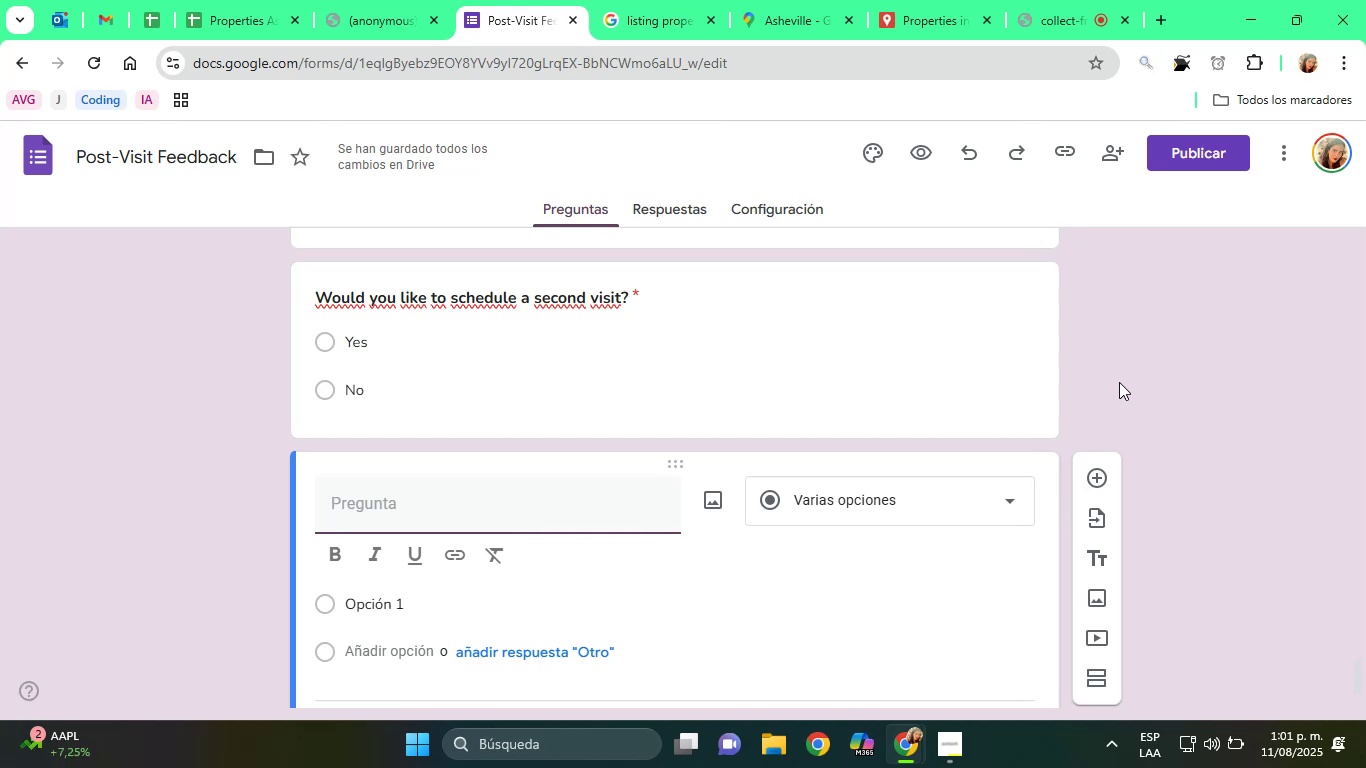 
type(Would you like to know about othr)
key(Backspace)
type(er similar propertiesP)
key(Backspace)
type({)
 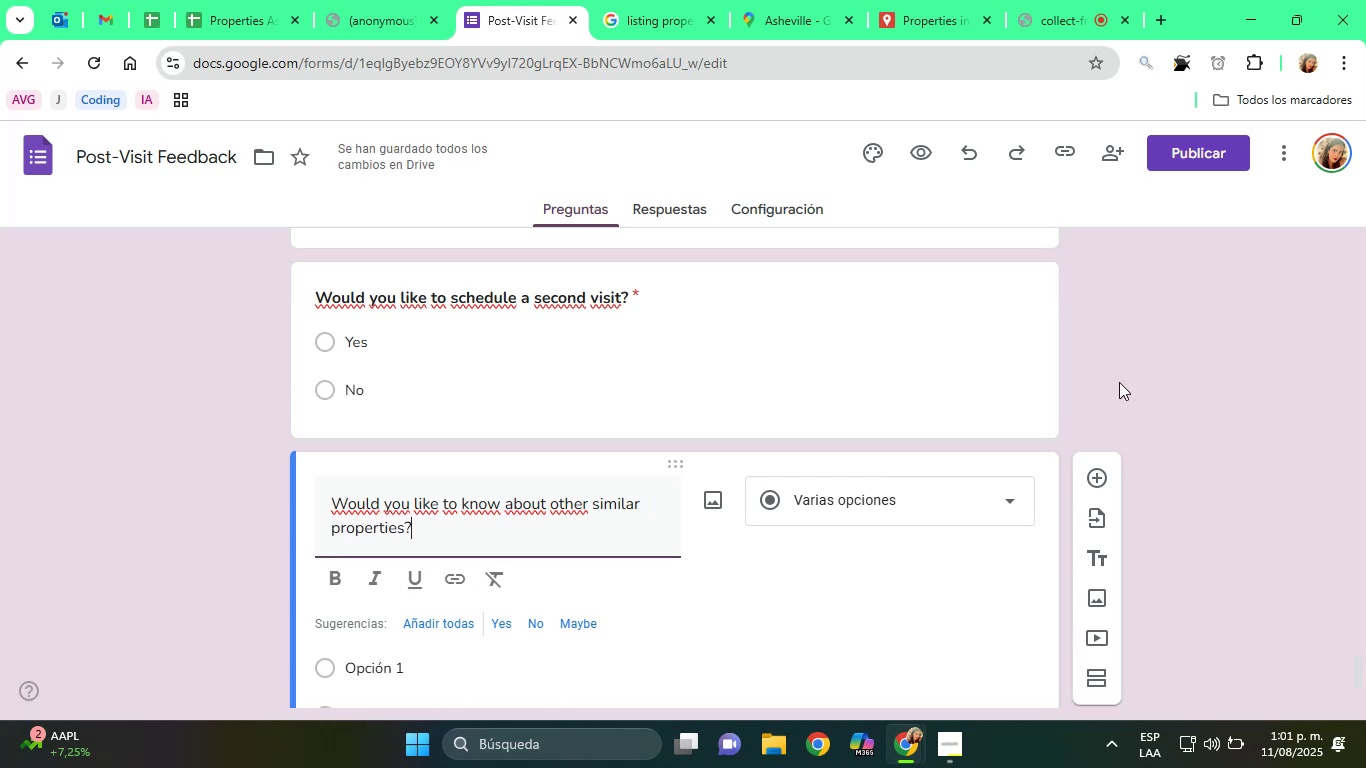 
double_click([486, 504])
 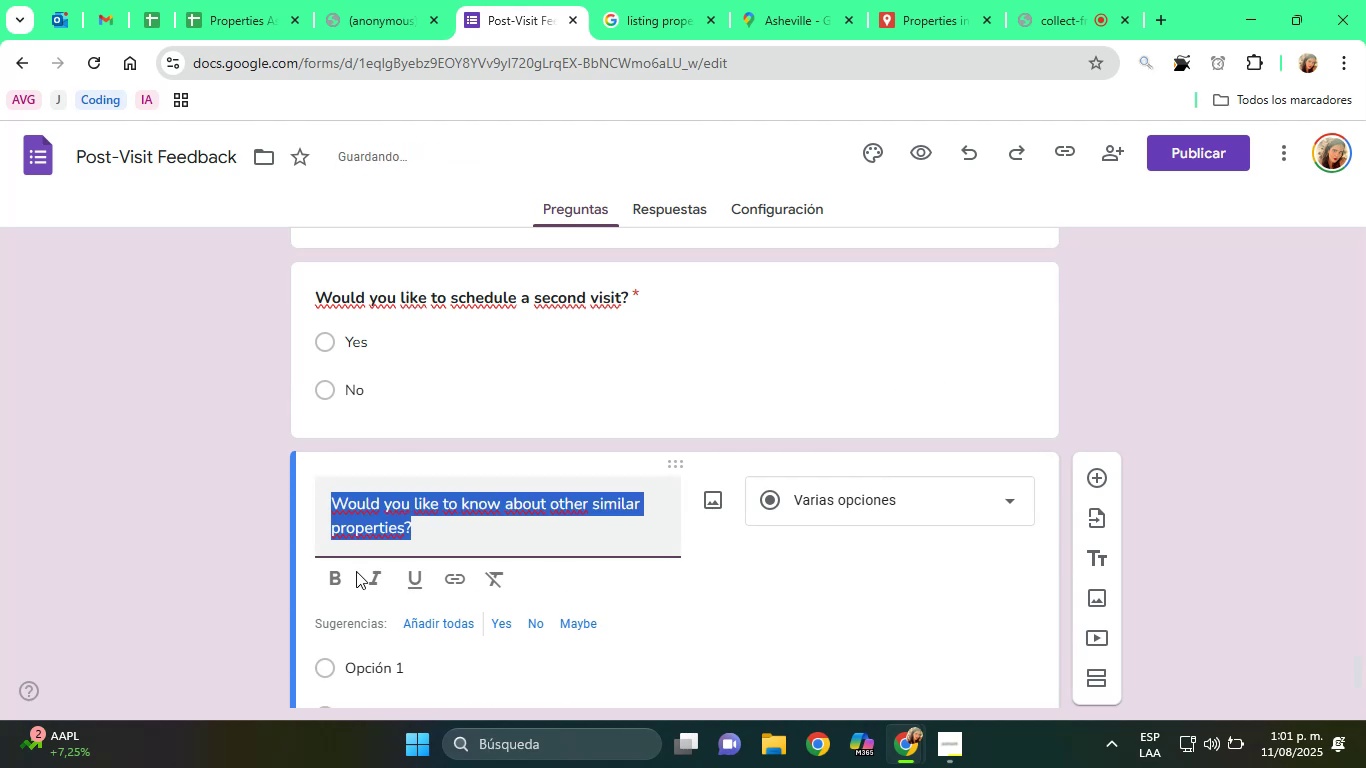 
left_click([341, 575])
 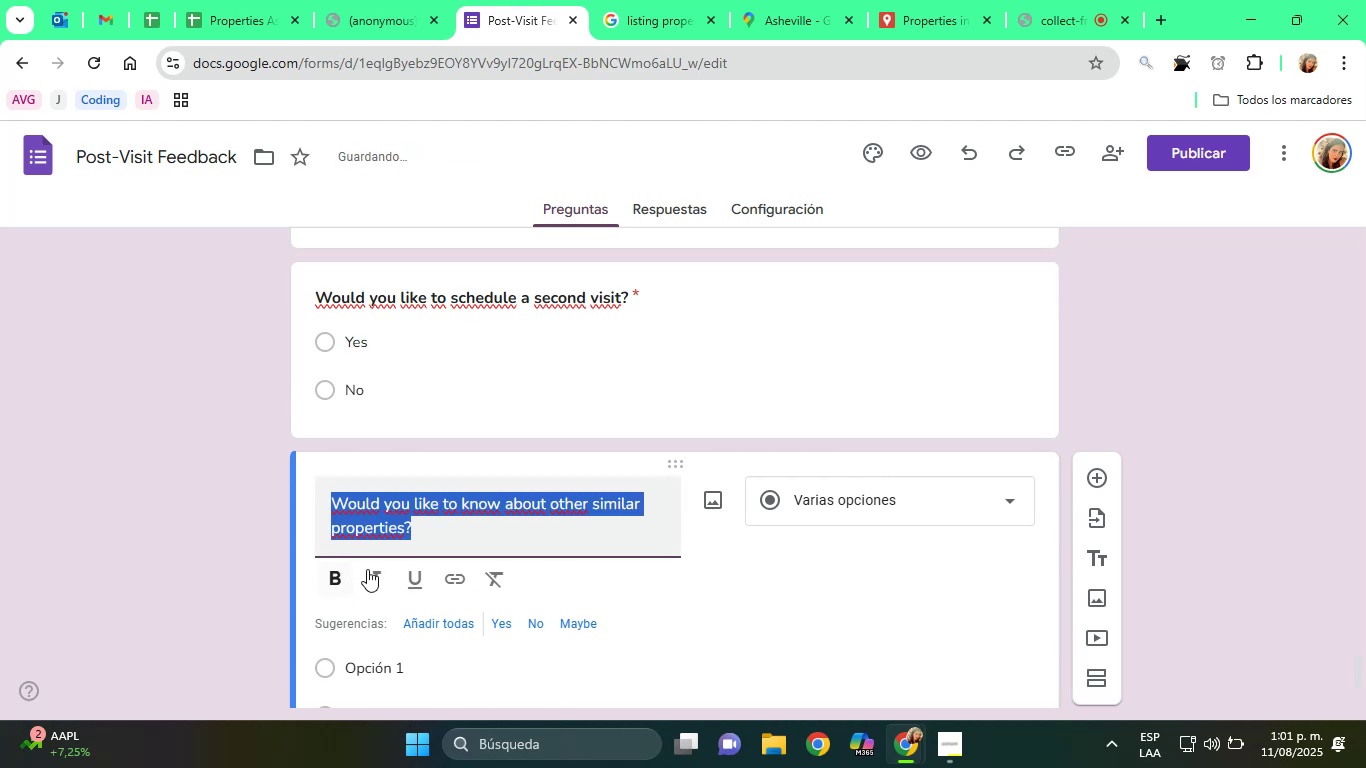 
scroll: coordinate [416, 529], scroll_direction: down, amount: 2.0
 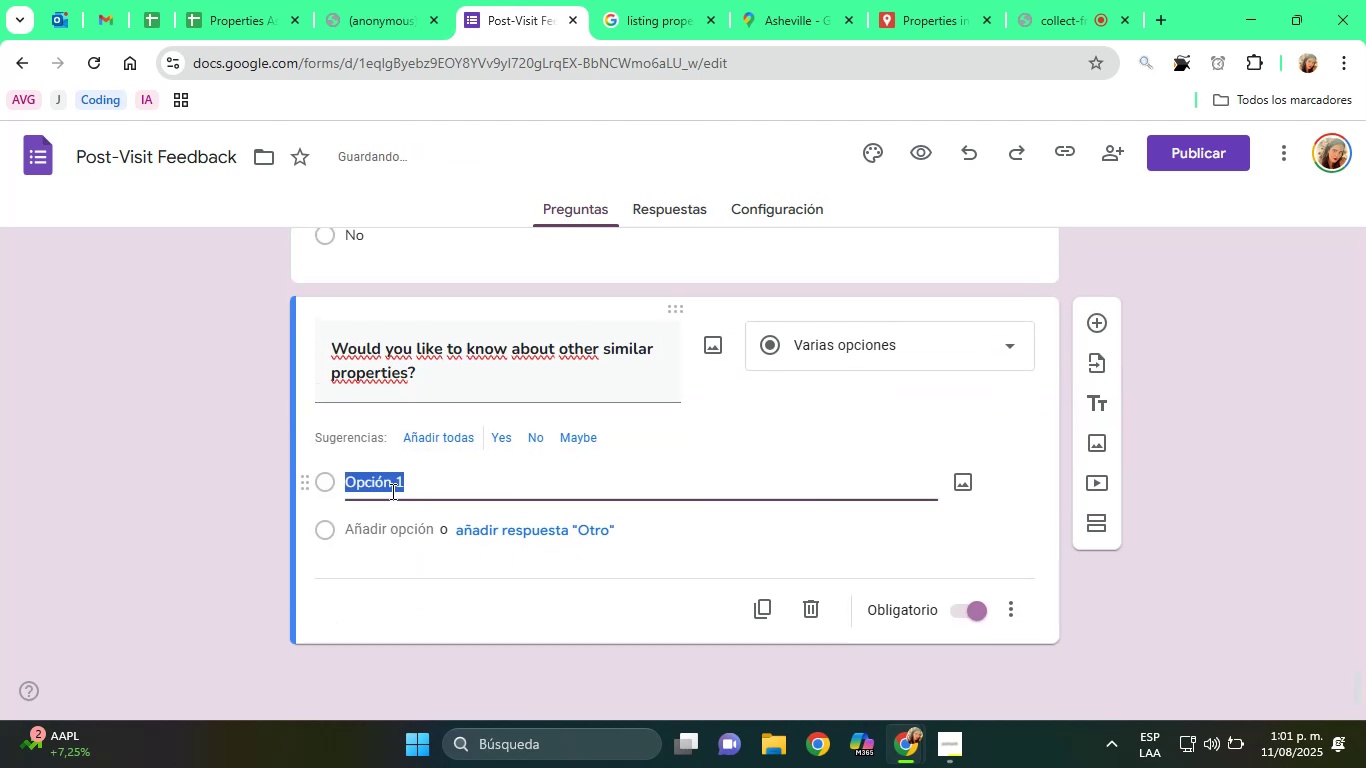 
type(Yes )
 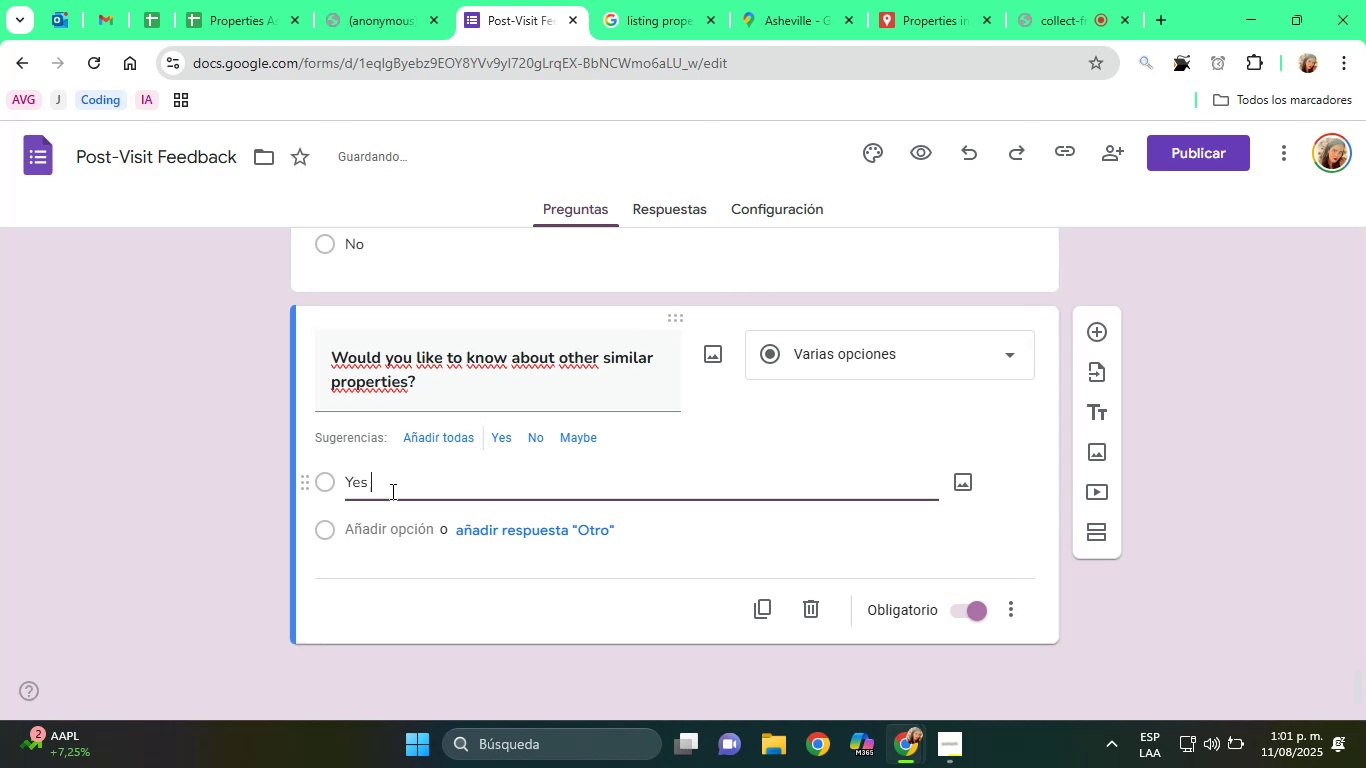 
left_click([378, 515])
 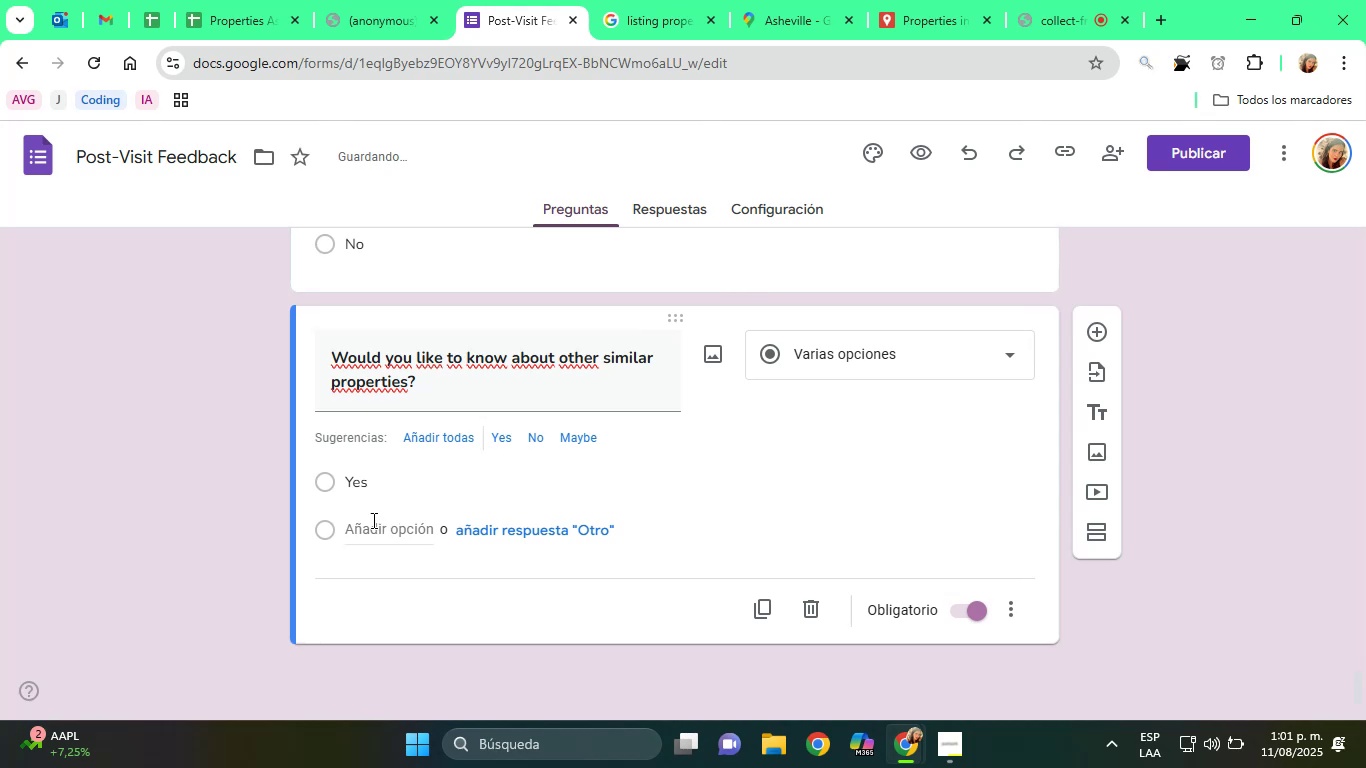 
left_click([365, 528])
 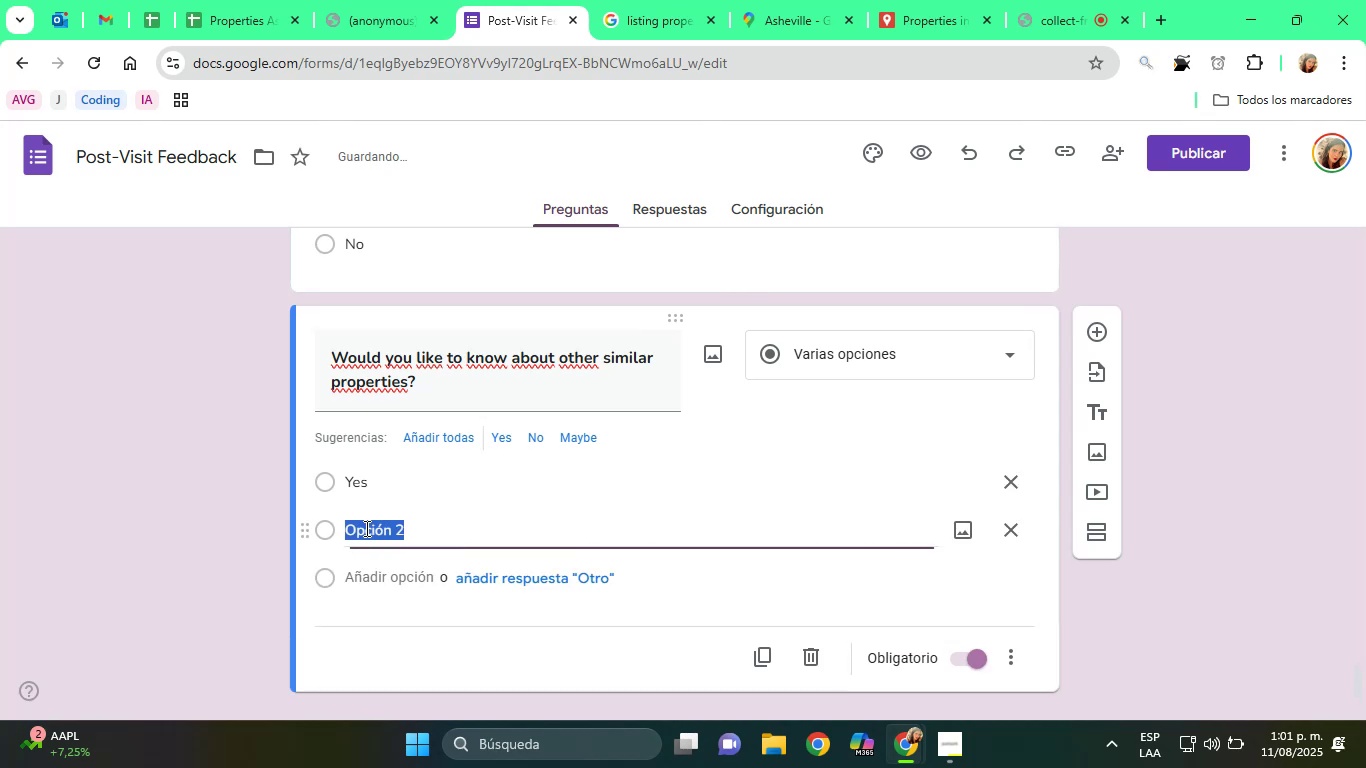 
type(Maybe)
 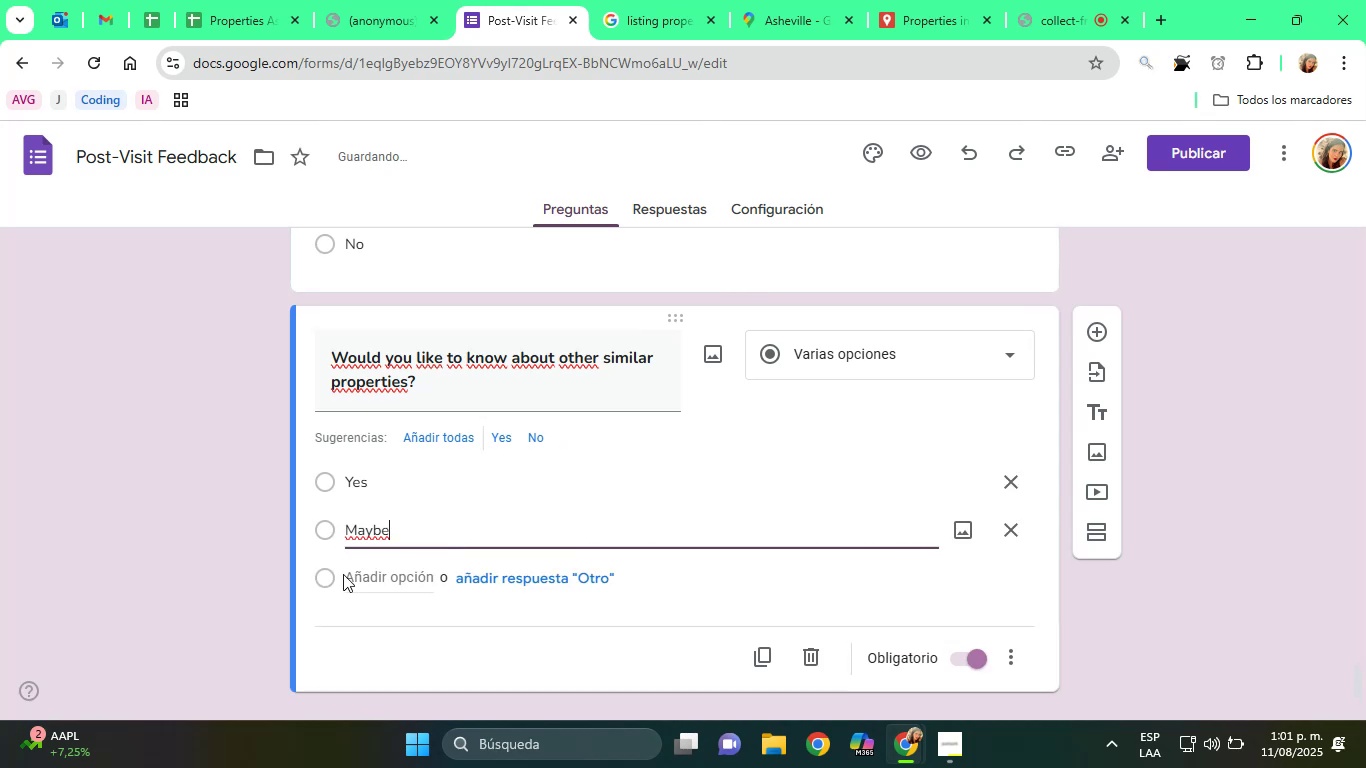 
left_click([371, 575])
 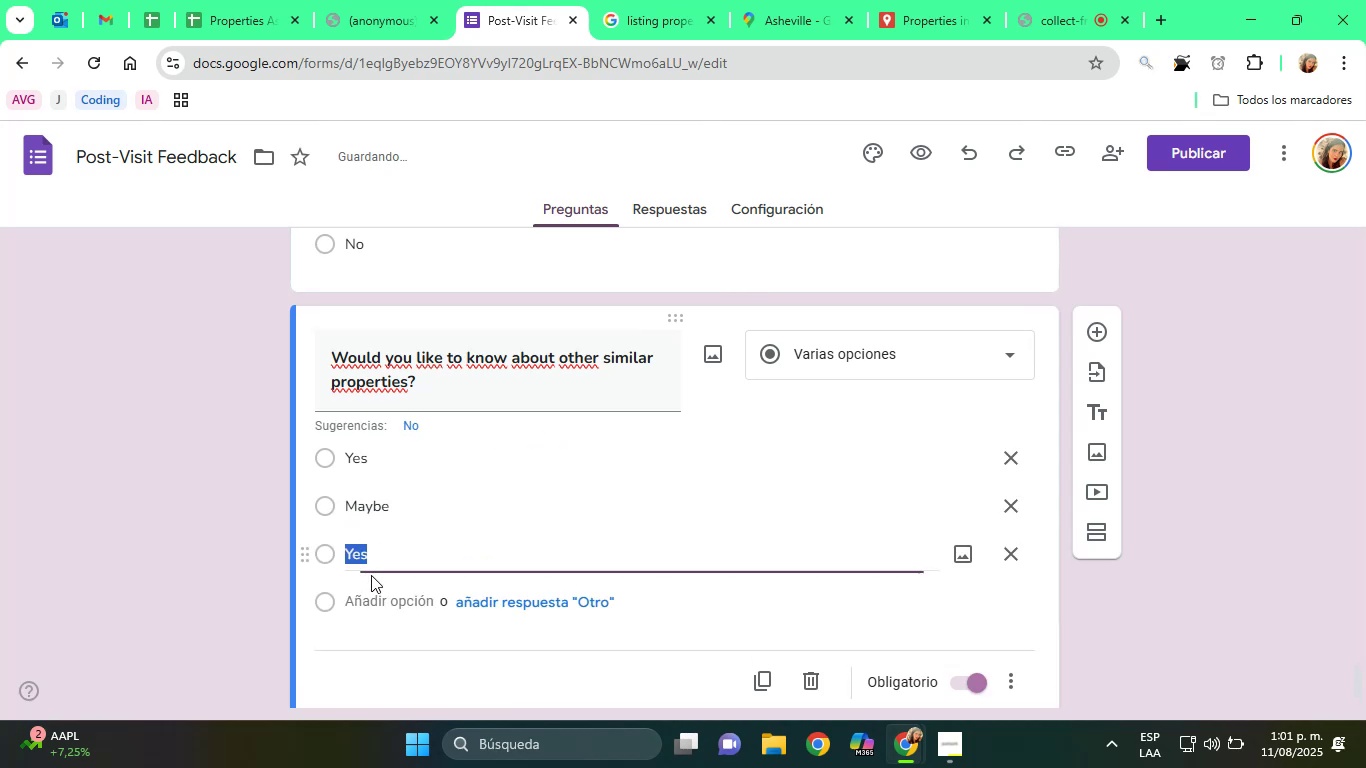 
type(No)
 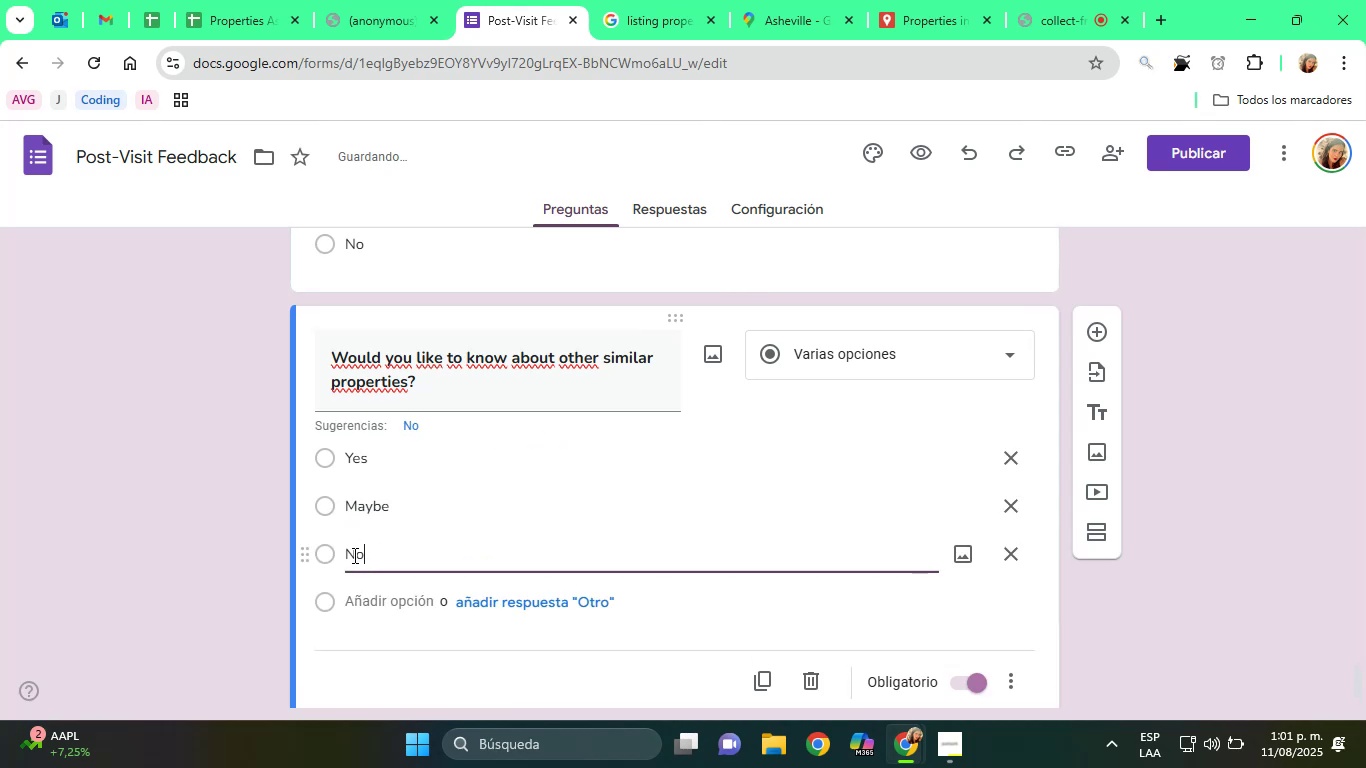 
scroll: coordinate [353, 555], scroll_direction: up, amount: 3.0
 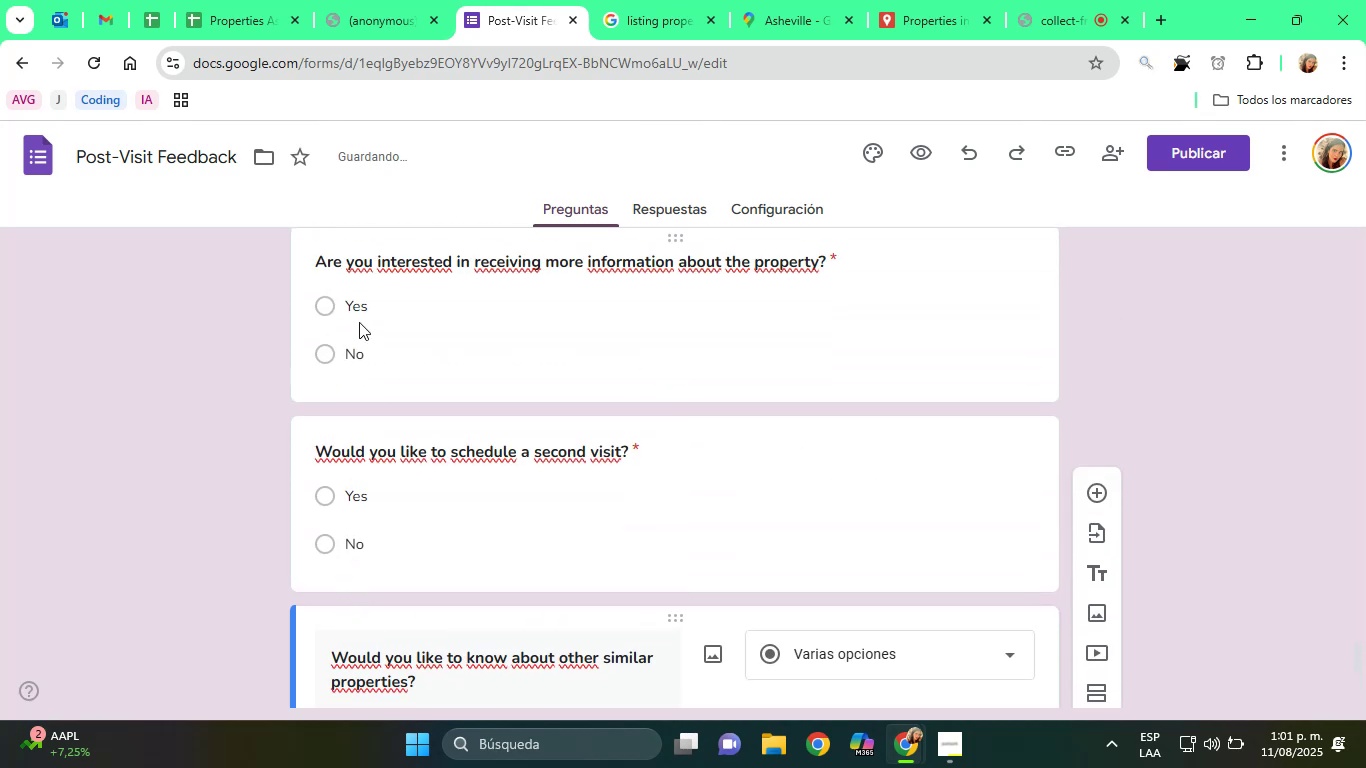 
left_click([352, 352])
 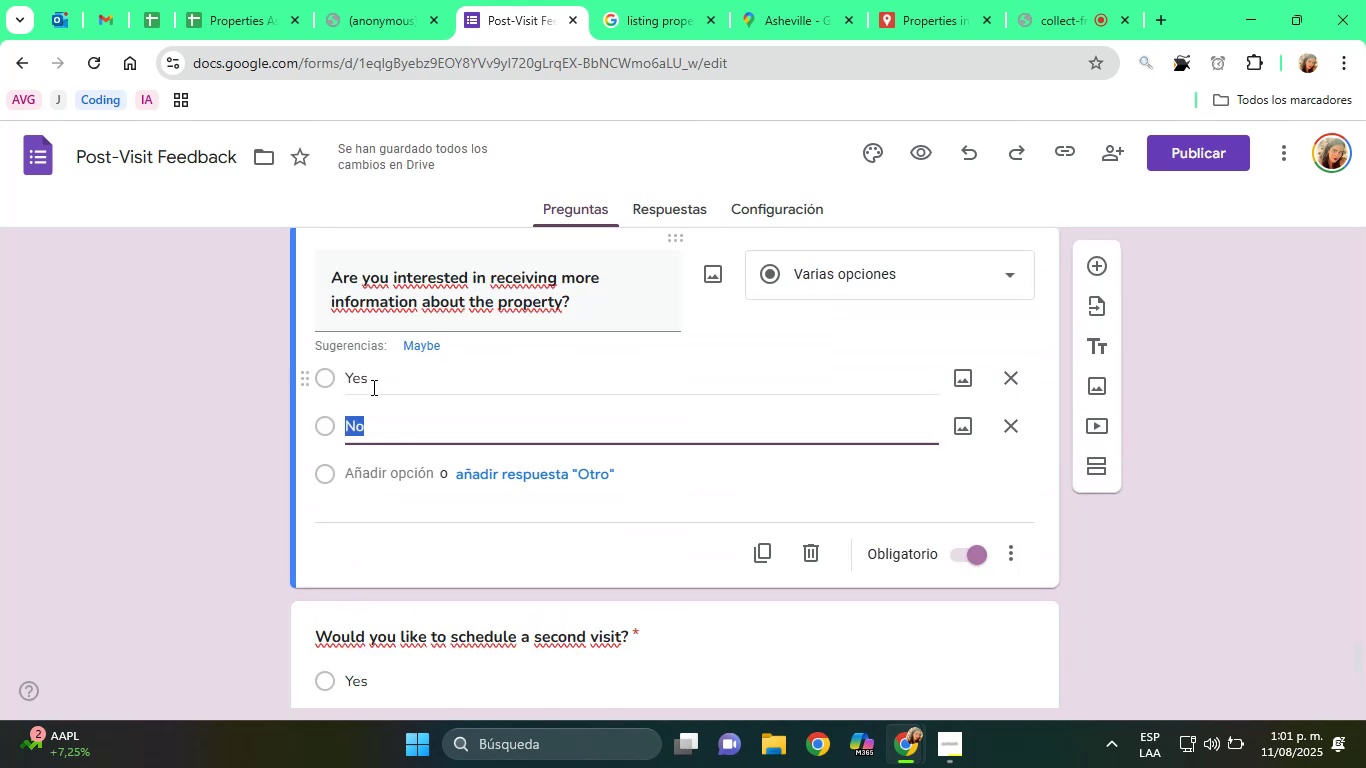 
type(Maybe)
 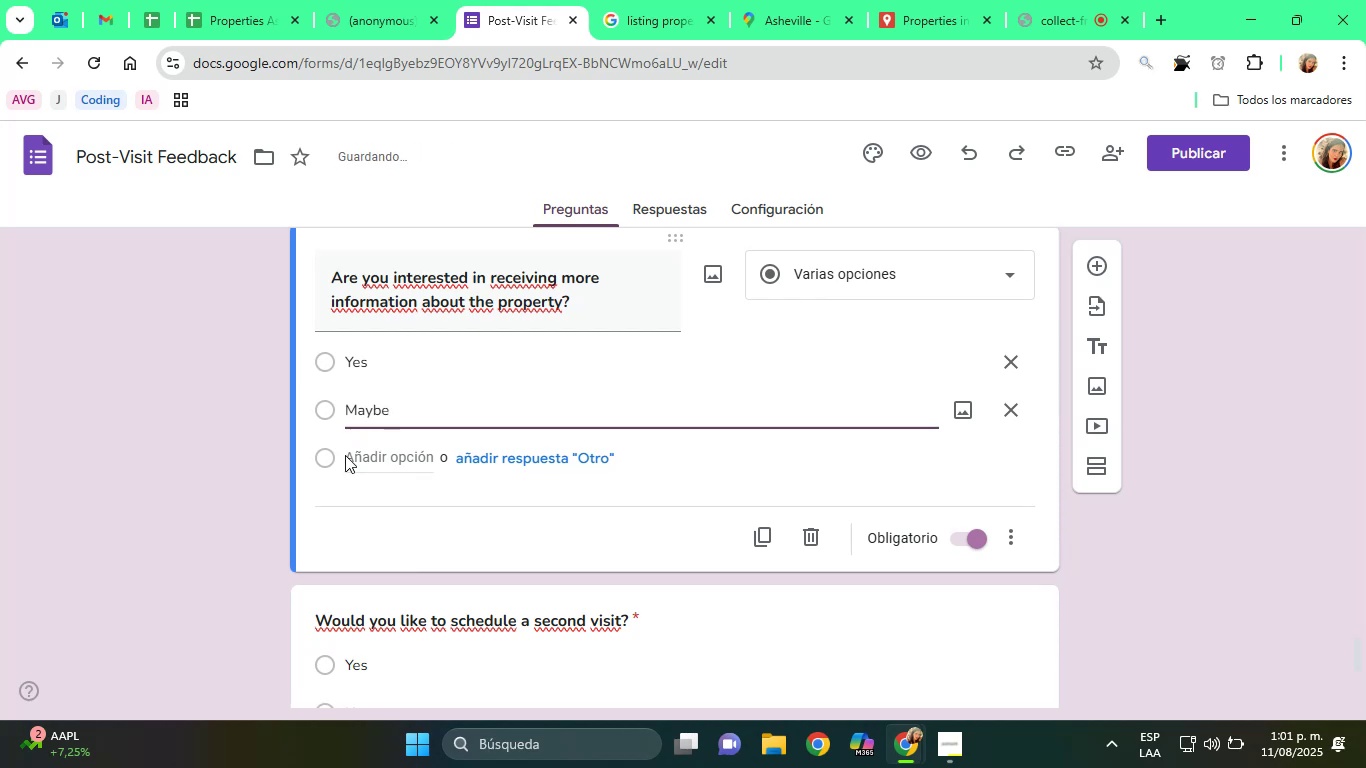 
left_click([362, 459])
 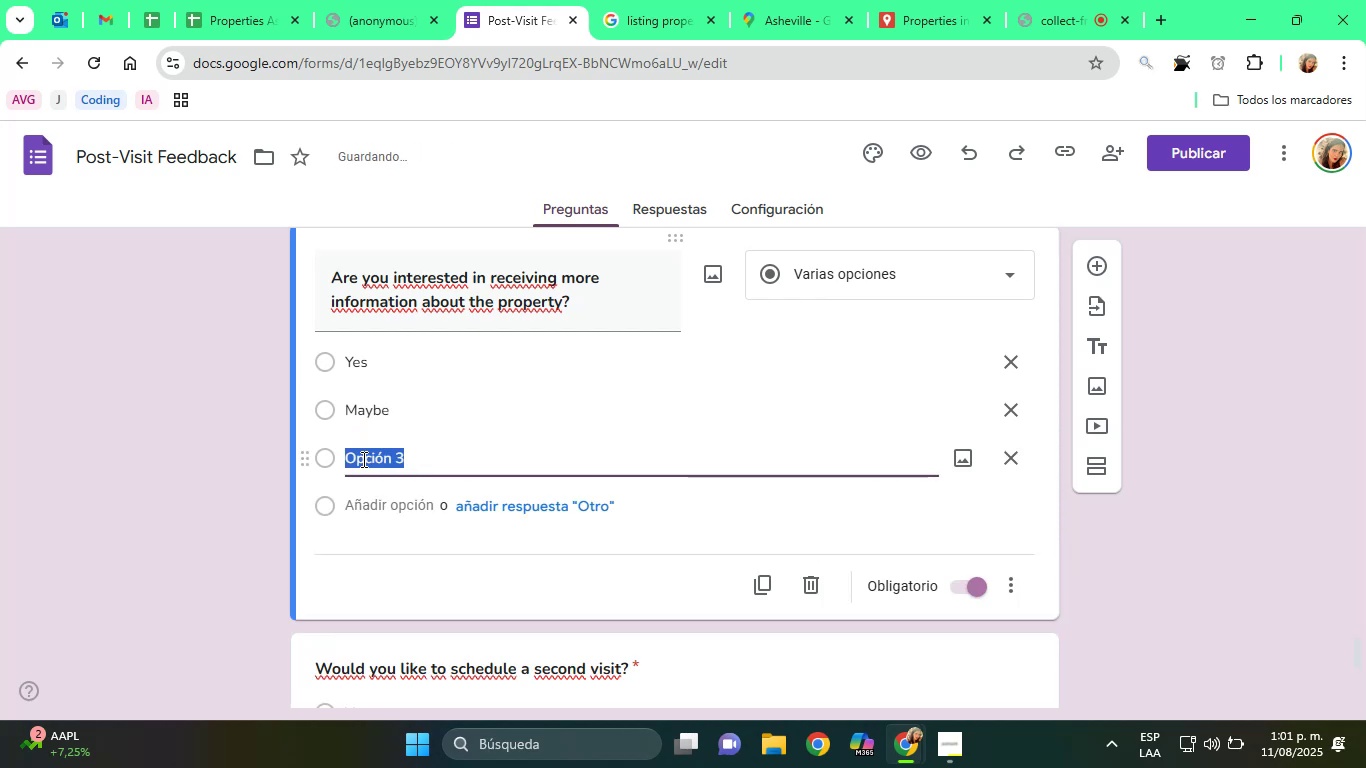 
type(No)
 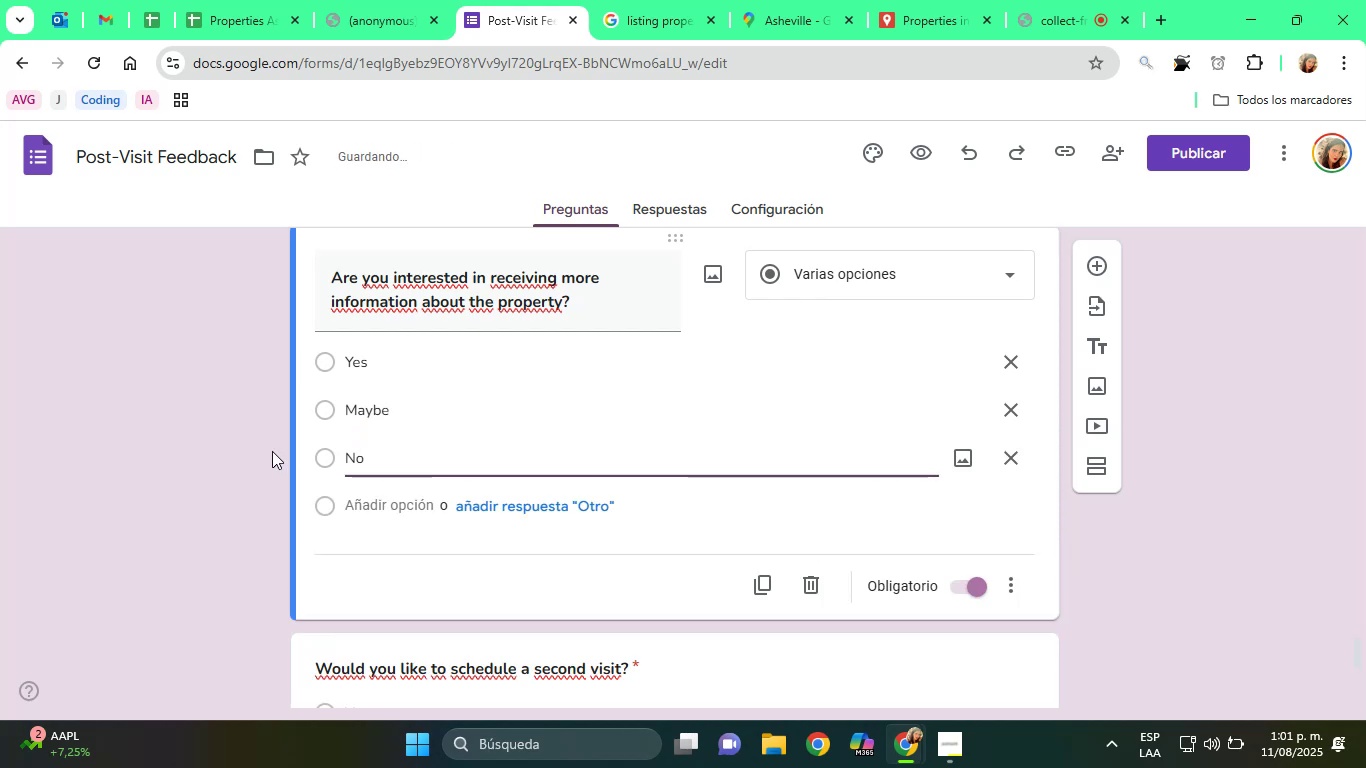 
left_click([173, 466])
 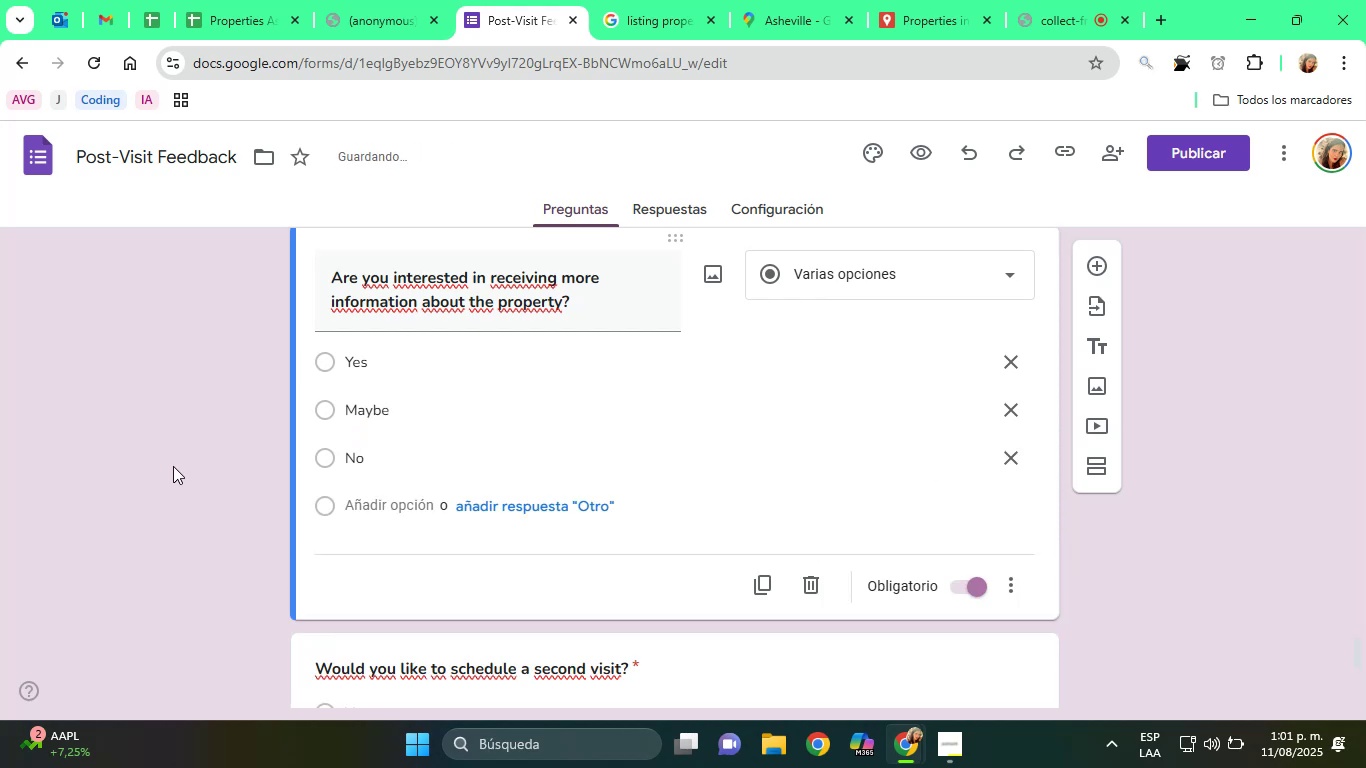 
scroll: coordinate [181, 465], scroll_direction: down, amount: 3.0
 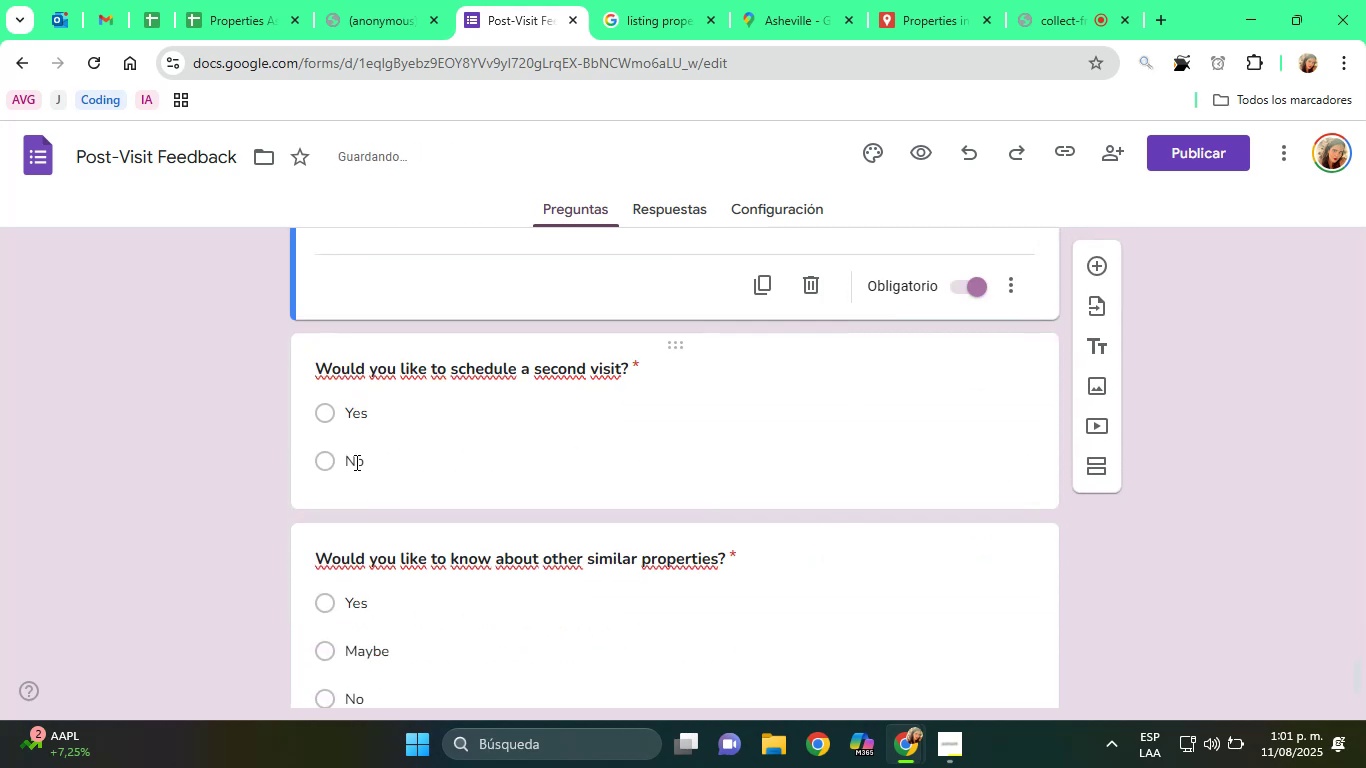 
left_click([364, 462])
 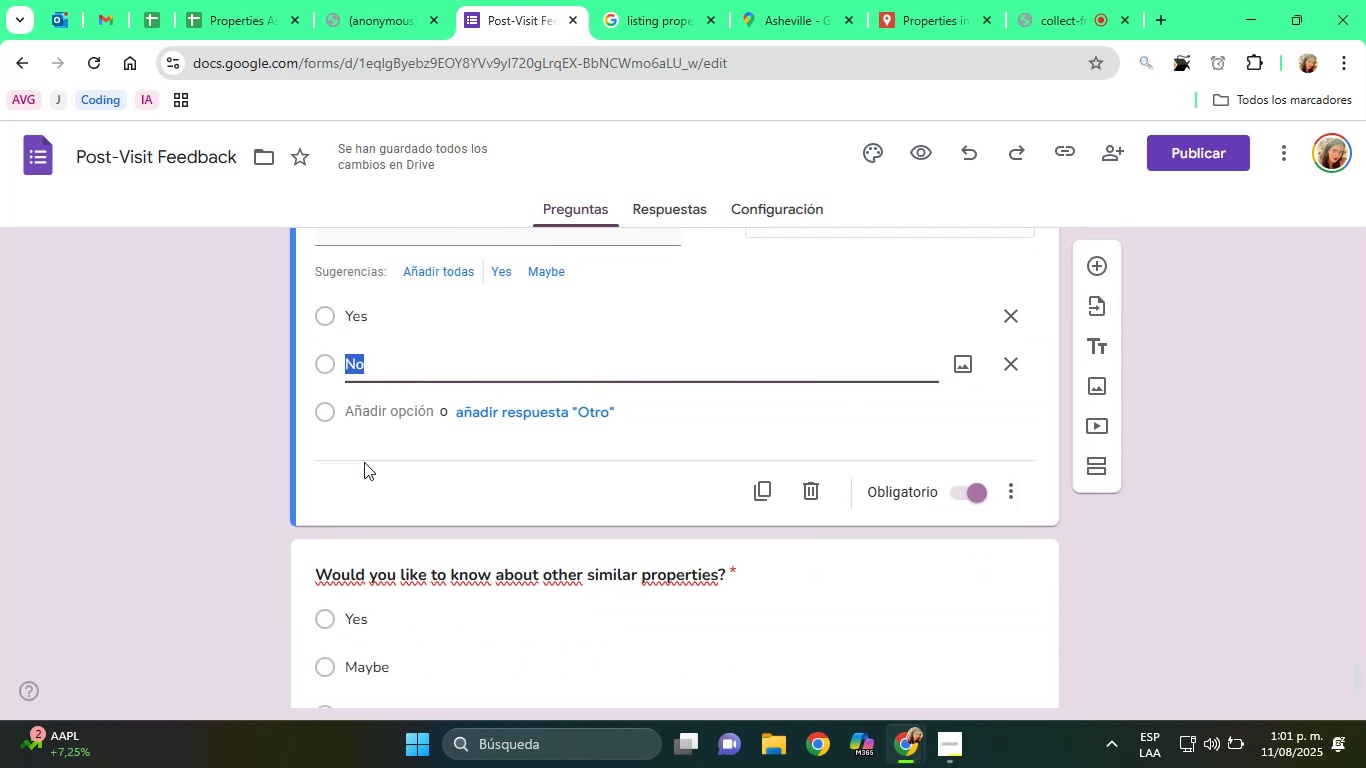 
type(Maybe)
 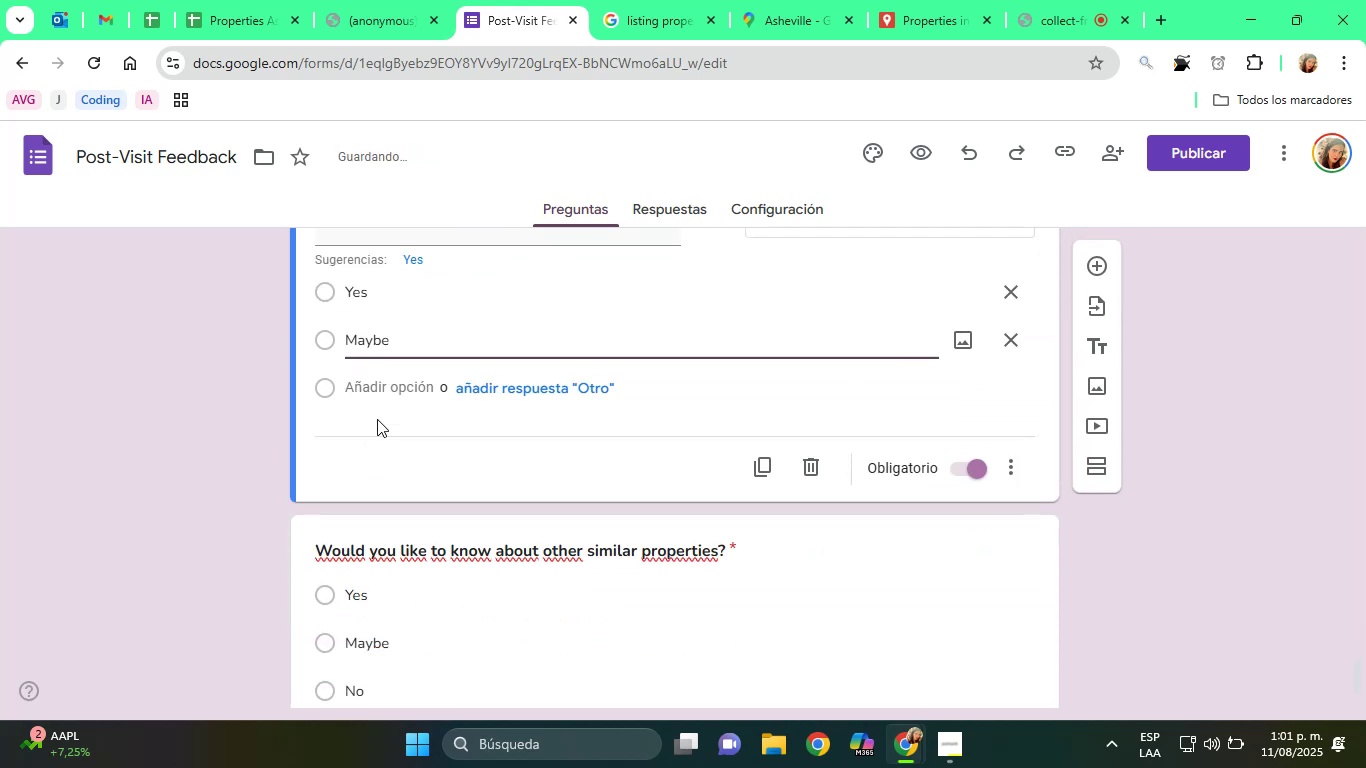 
left_click([365, 389])
 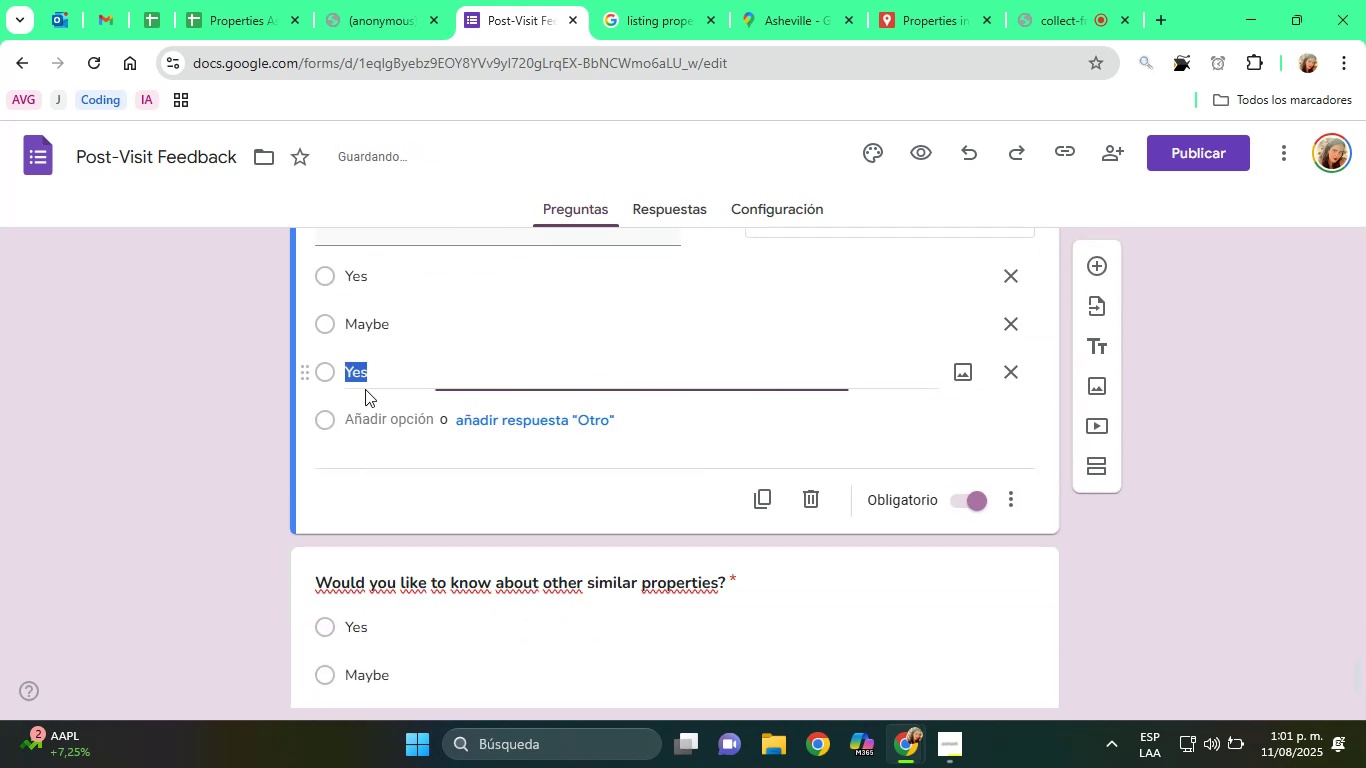 
type(No)
 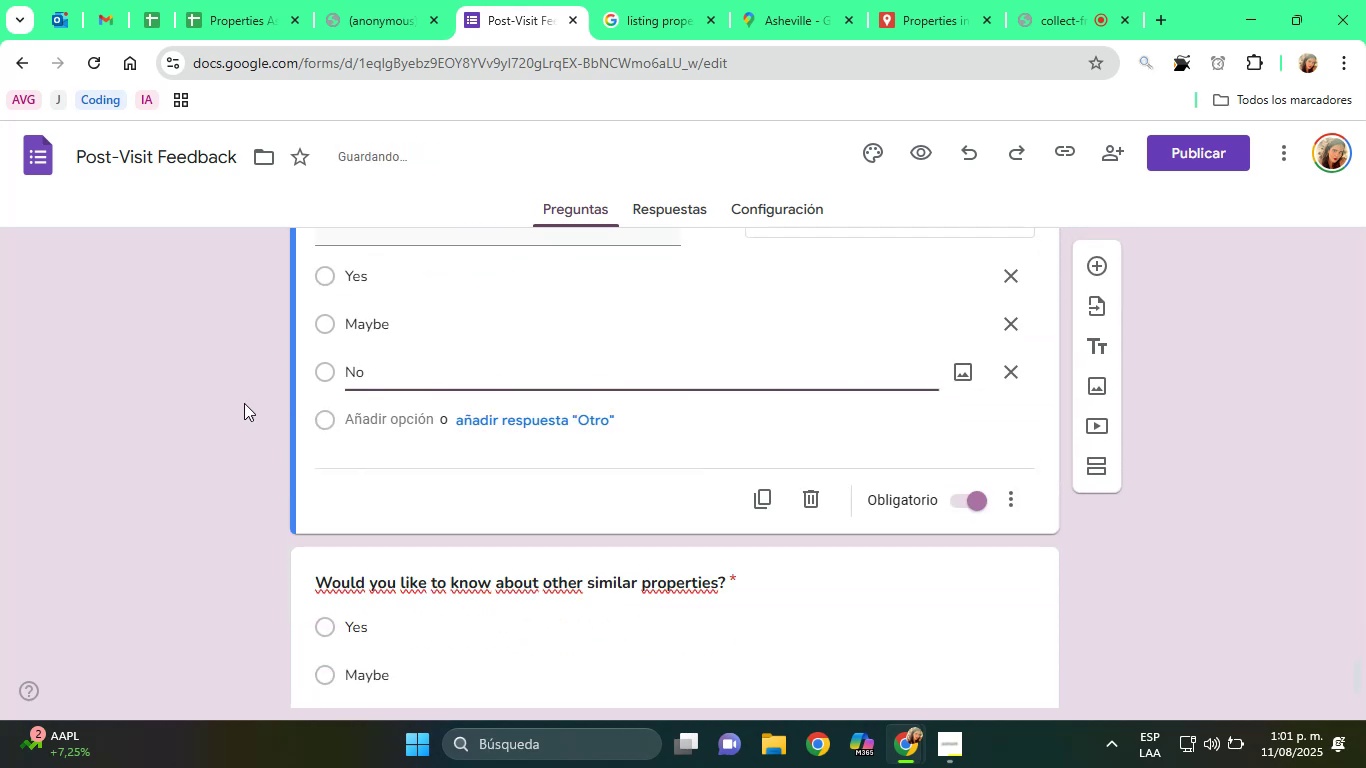 
left_click([175, 444])
 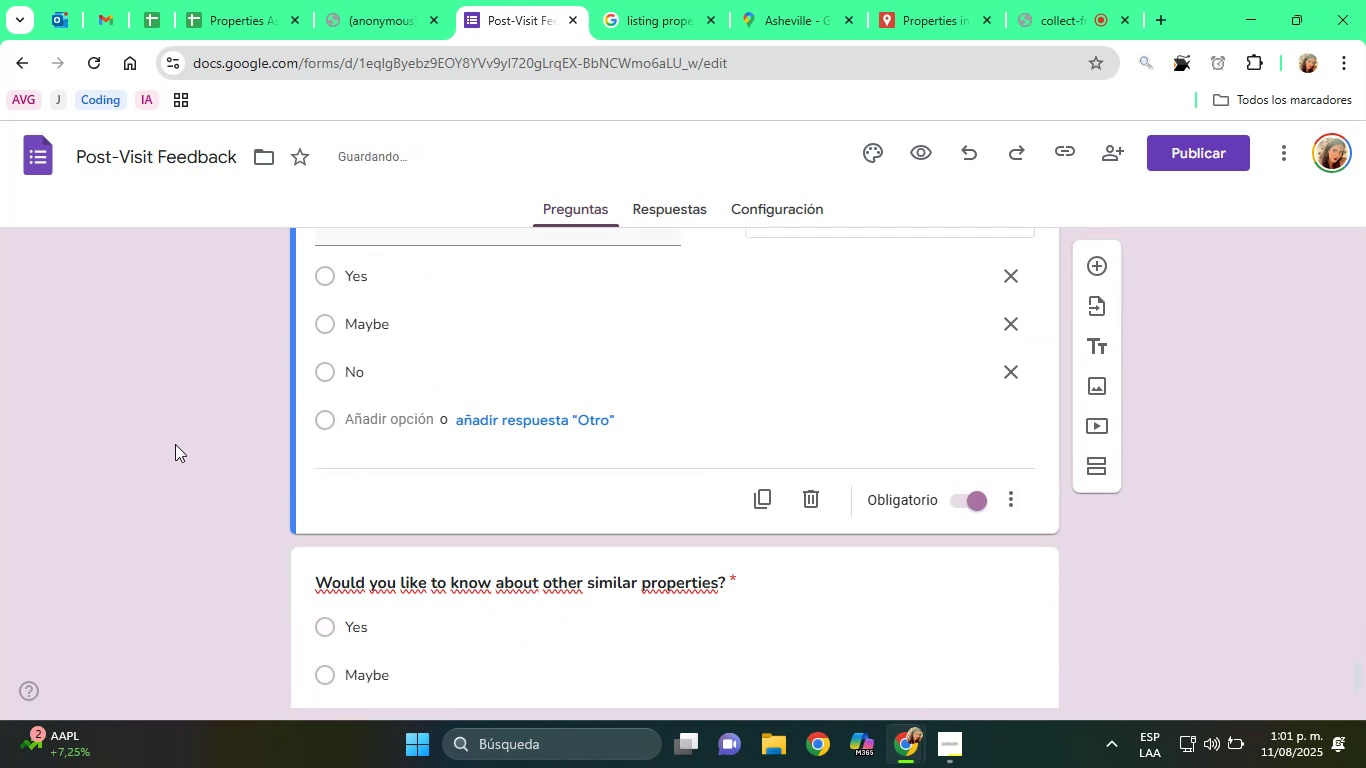 
scroll: coordinate [175, 444], scroll_direction: up, amount: 5.0
 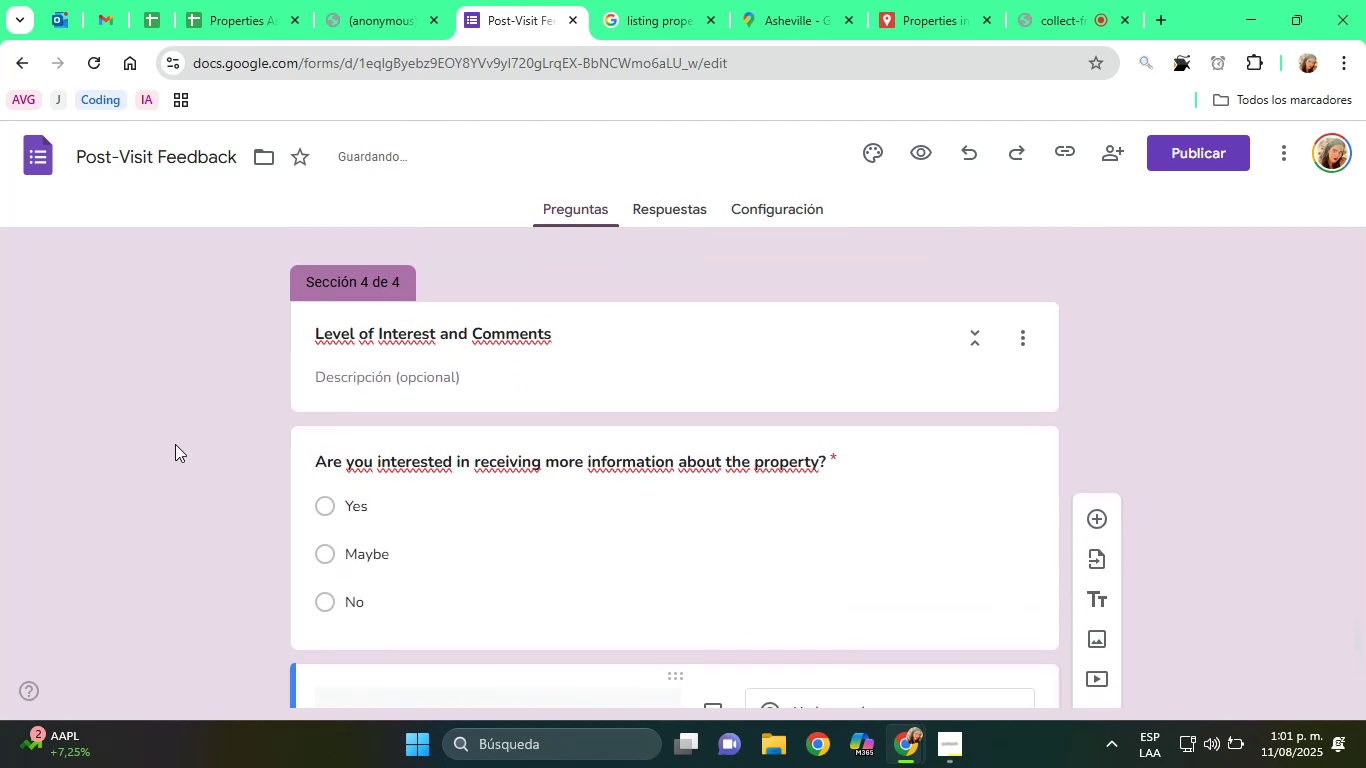 
scroll: coordinate [175, 444], scroll_direction: down, amount: 8.0
 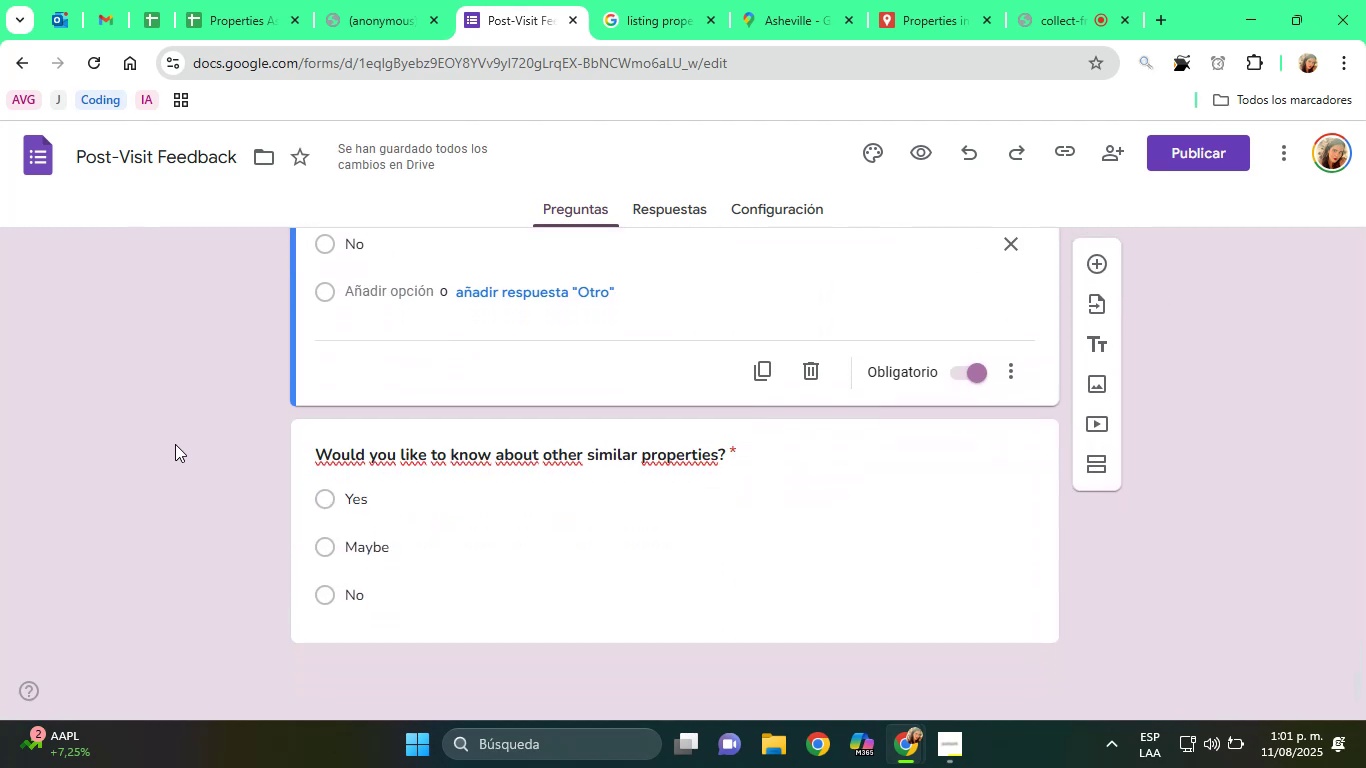 
left_click([175, 444])
 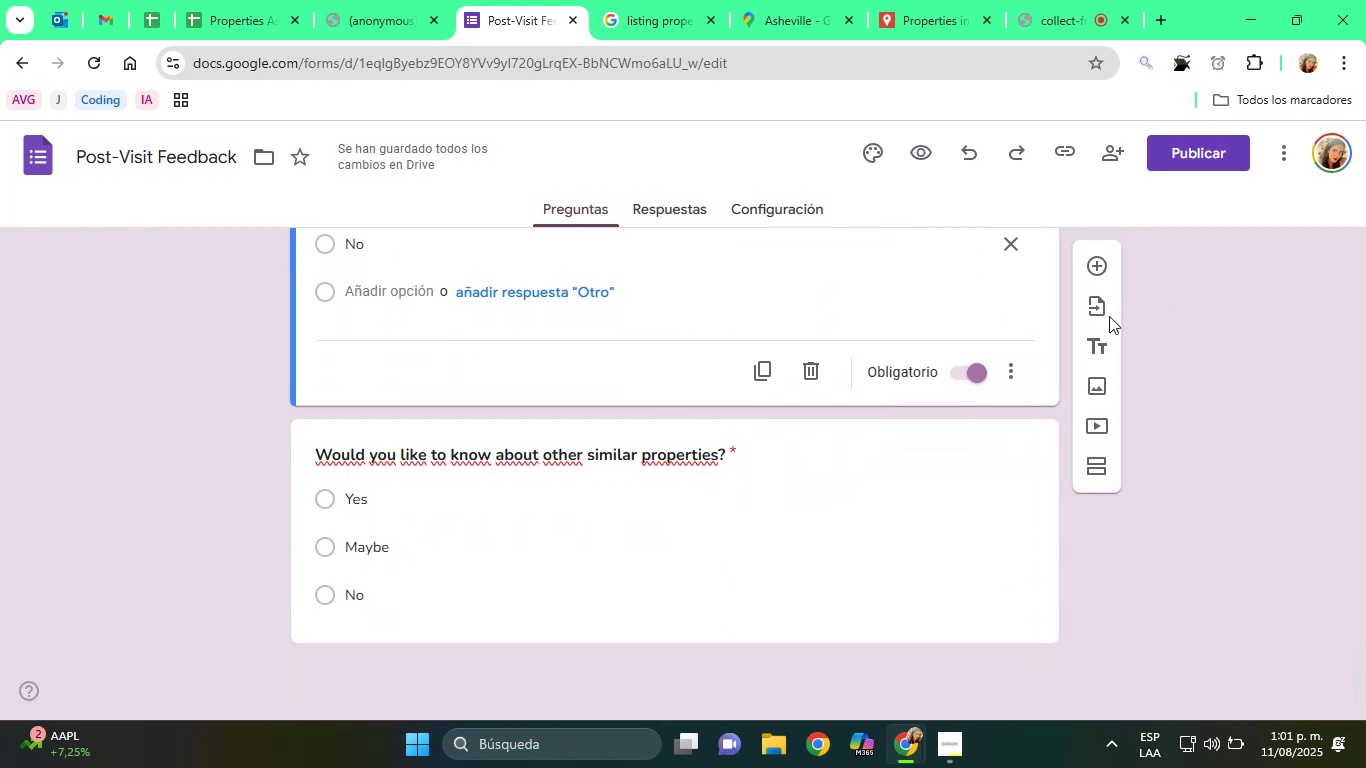 
left_click([1101, 280])
 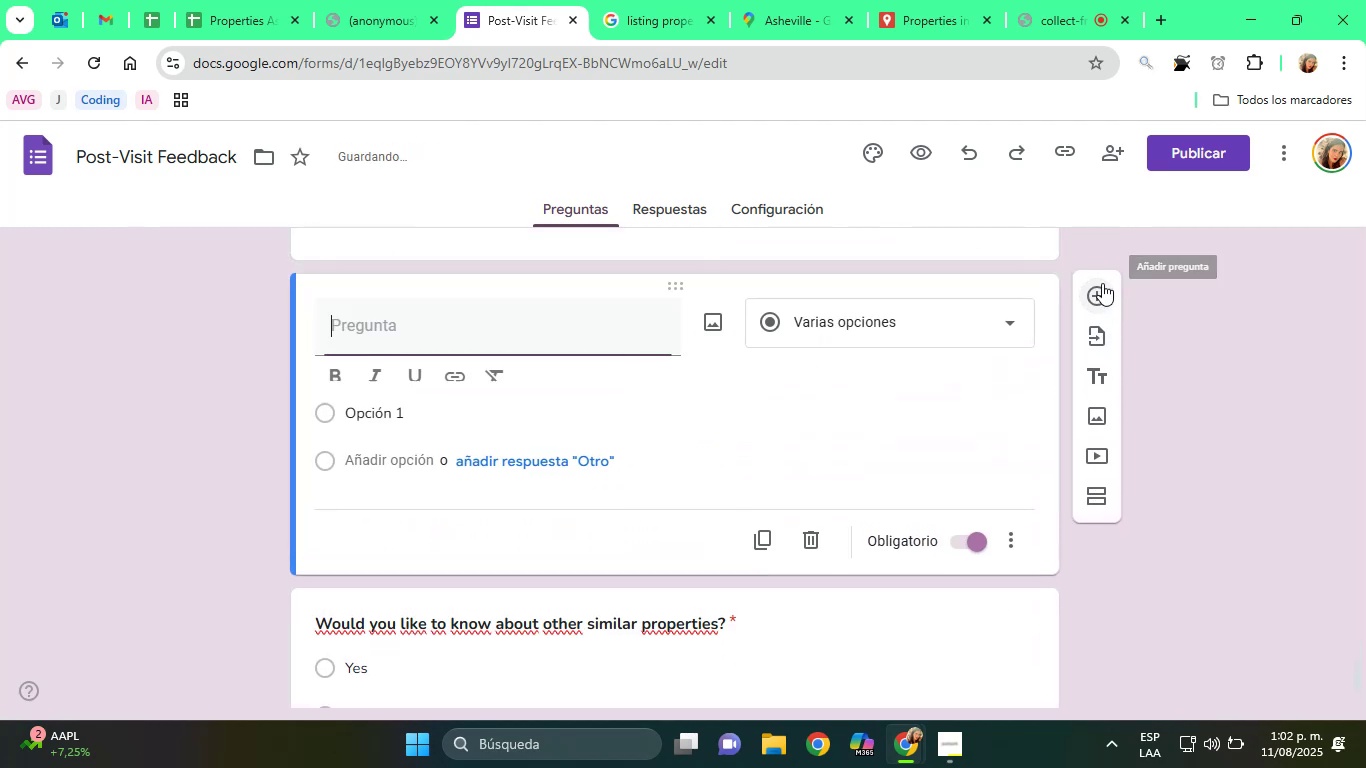 
scroll: coordinate [1075, 365], scroll_direction: down, amount: 4.0
 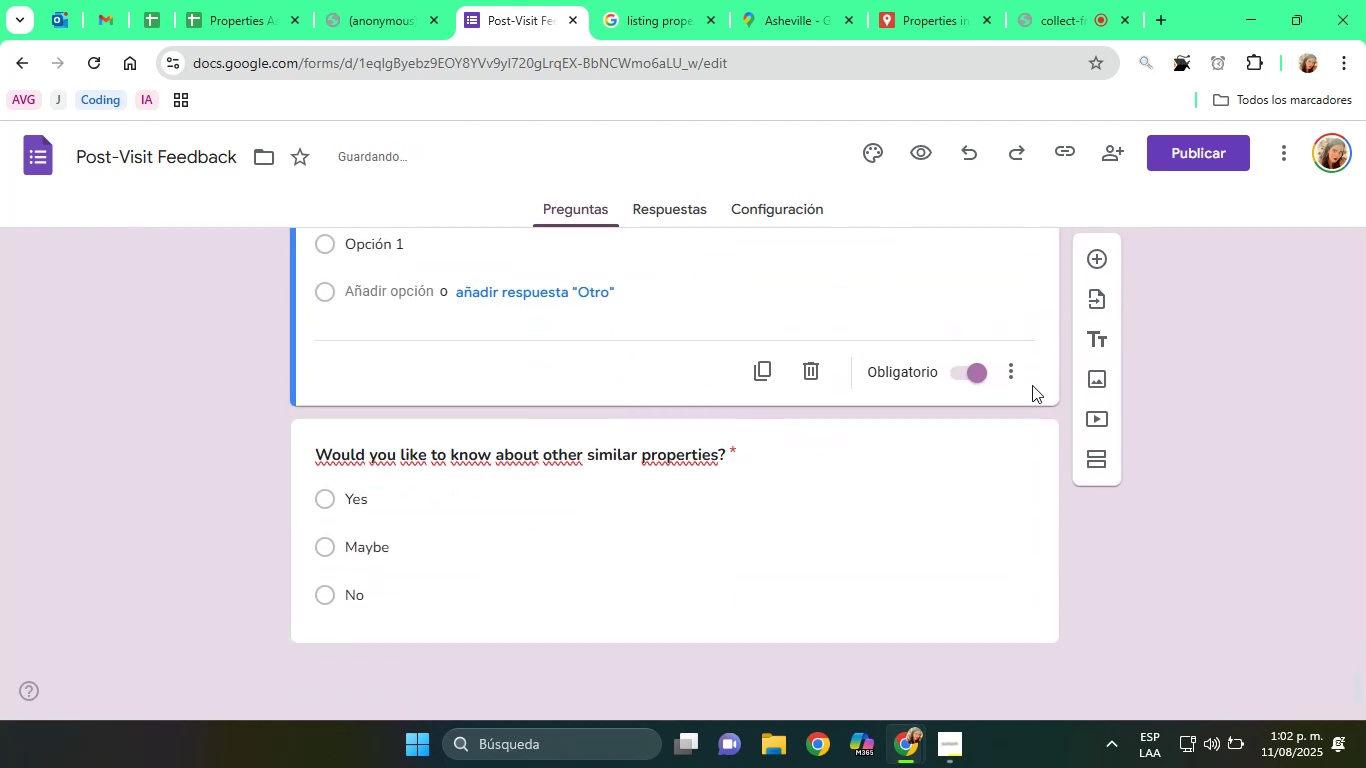 
scroll: coordinate [937, 430], scroll_direction: up, amount: 3.0
 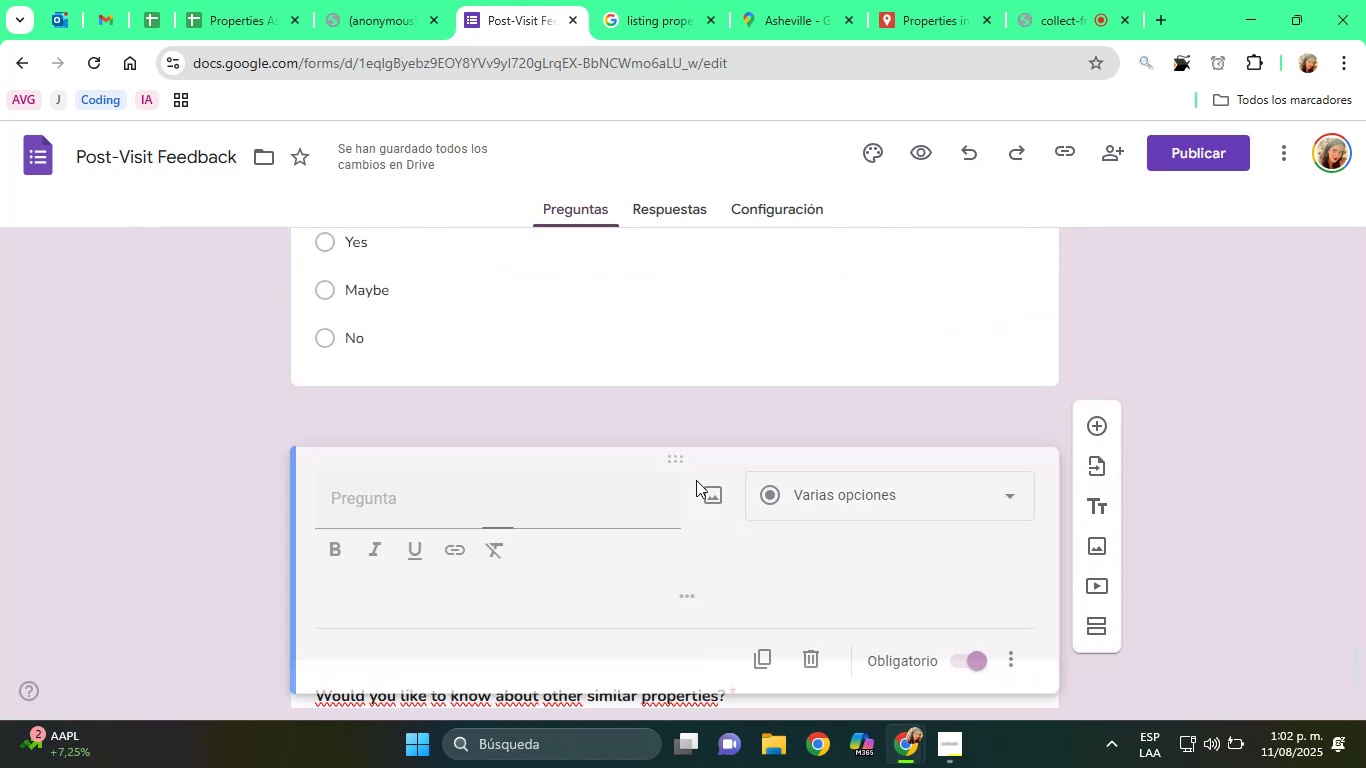 
scroll: coordinate [597, 435], scroll_direction: down, amount: 2.0
 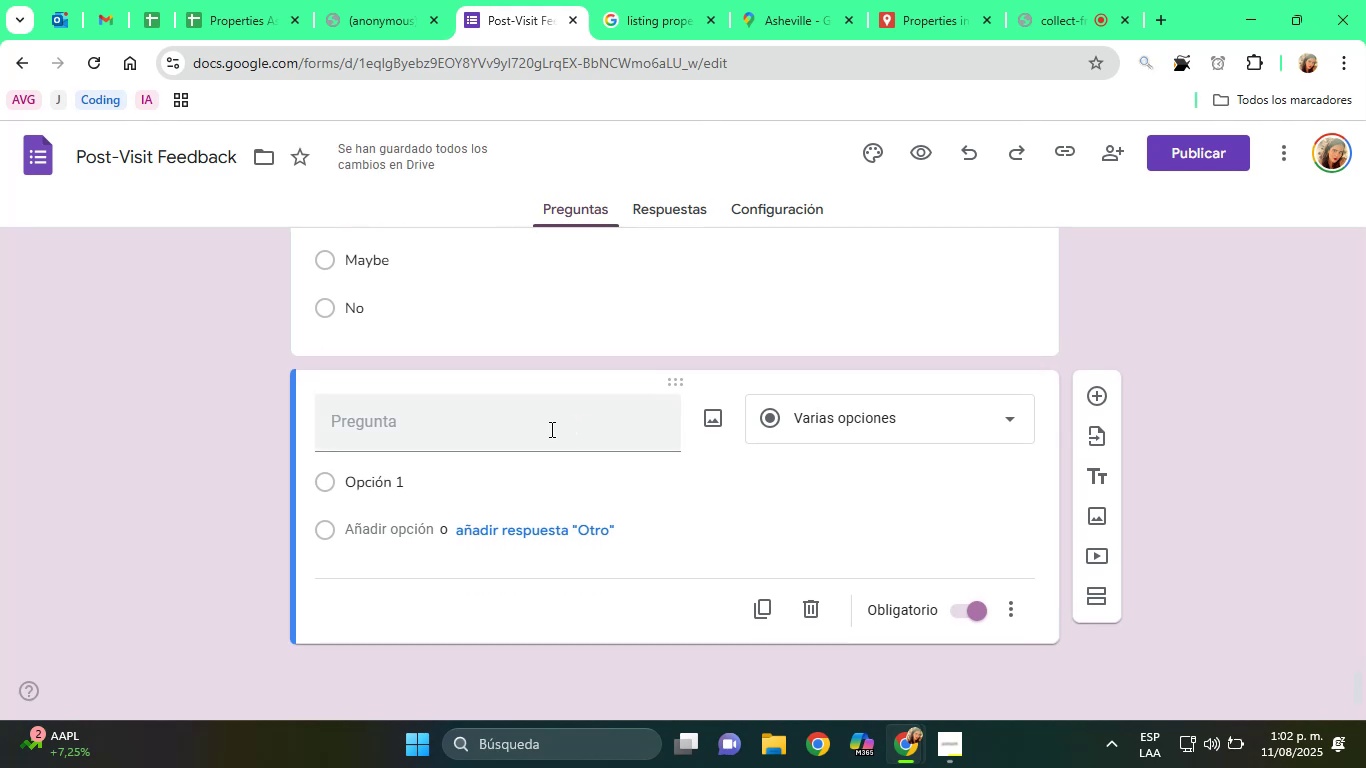 
left_click([542, 436])
 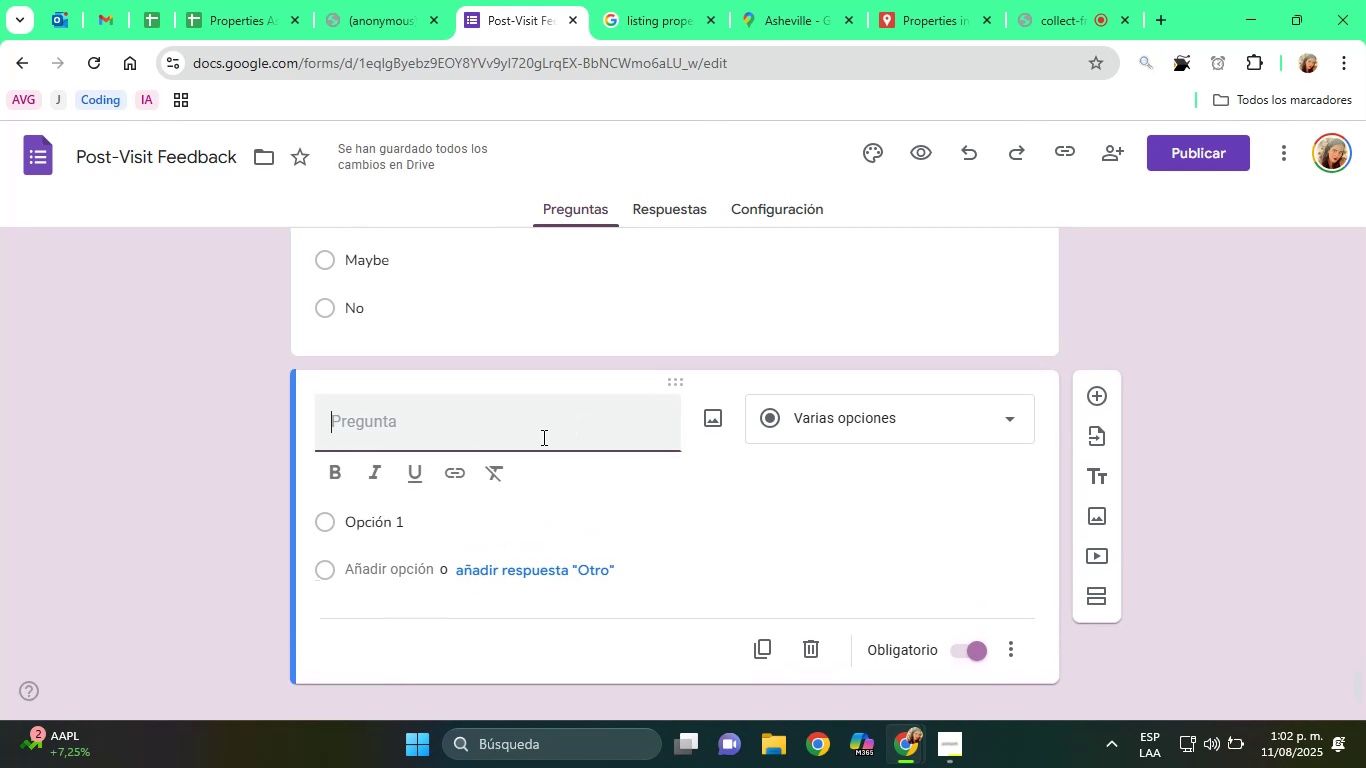 
type(Comemn)
key(Backspace)
key(Backspace)
key(Backspace)
key(Backspace)
key(Backspace)
key(Backspace)
type(Aditional Comments)
 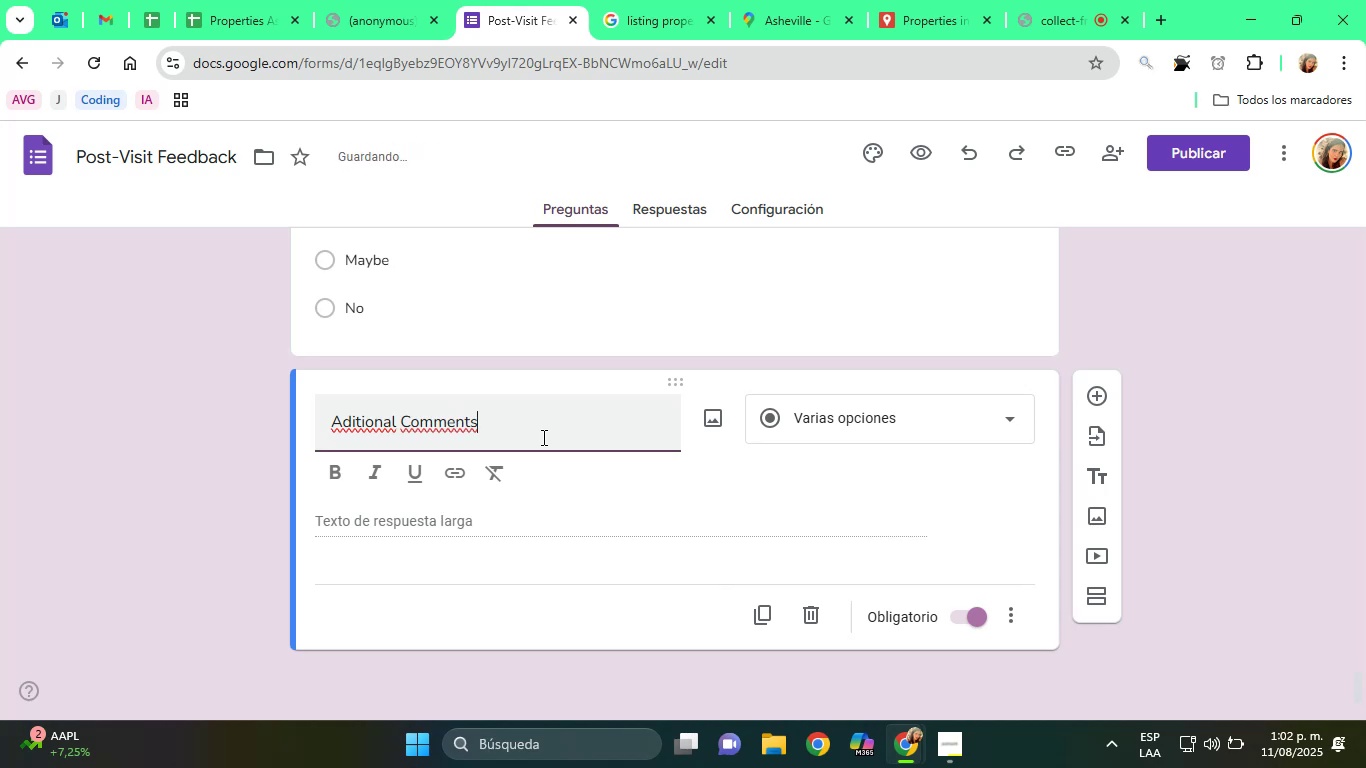 
double_click([493, 436])
 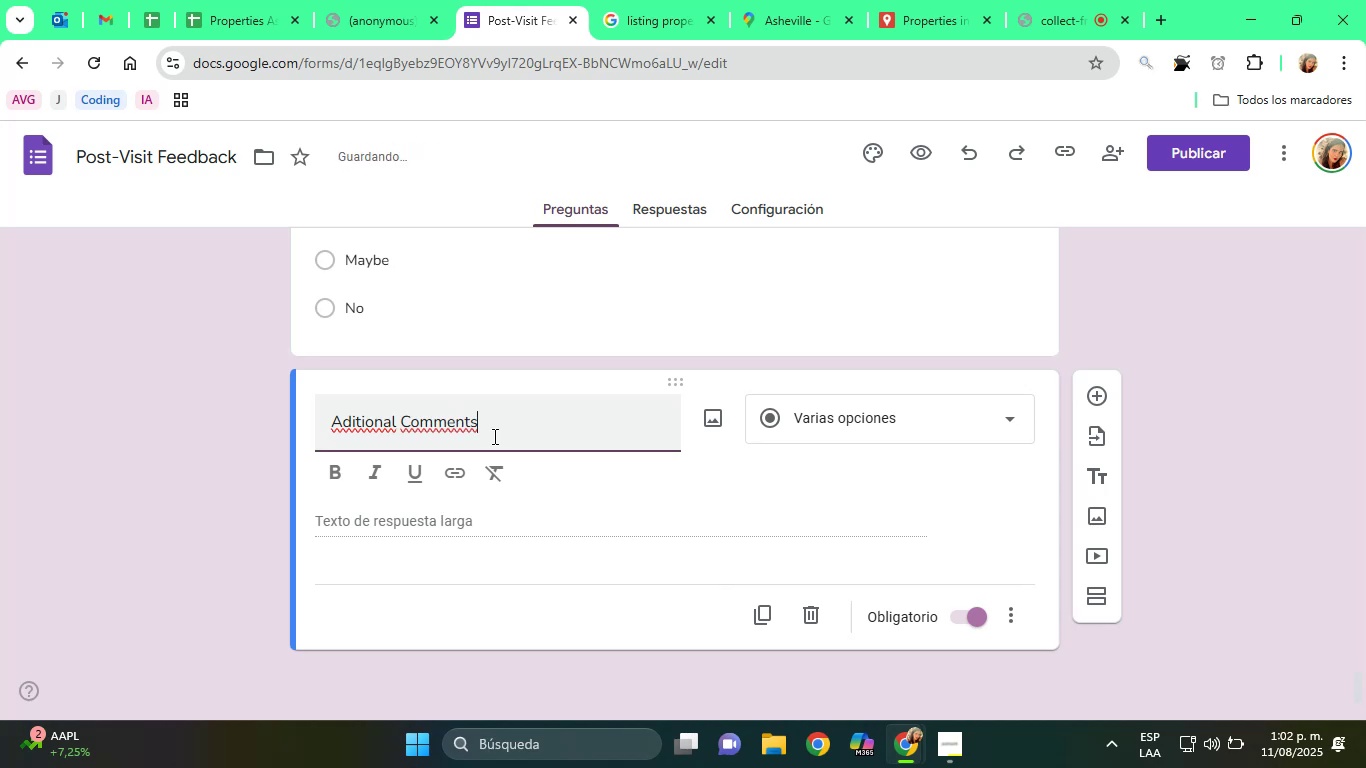 
triple_click([493, 436])
 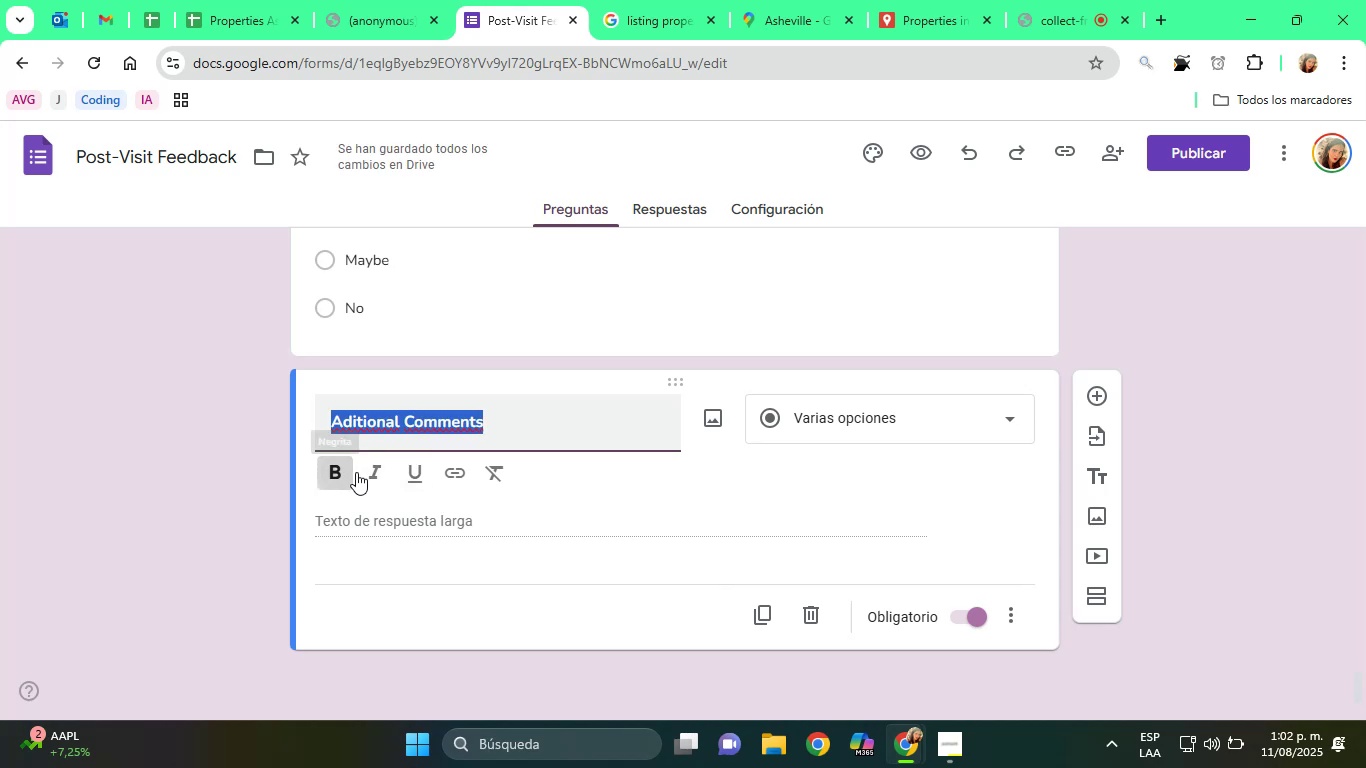 
left_click([825, 431])
 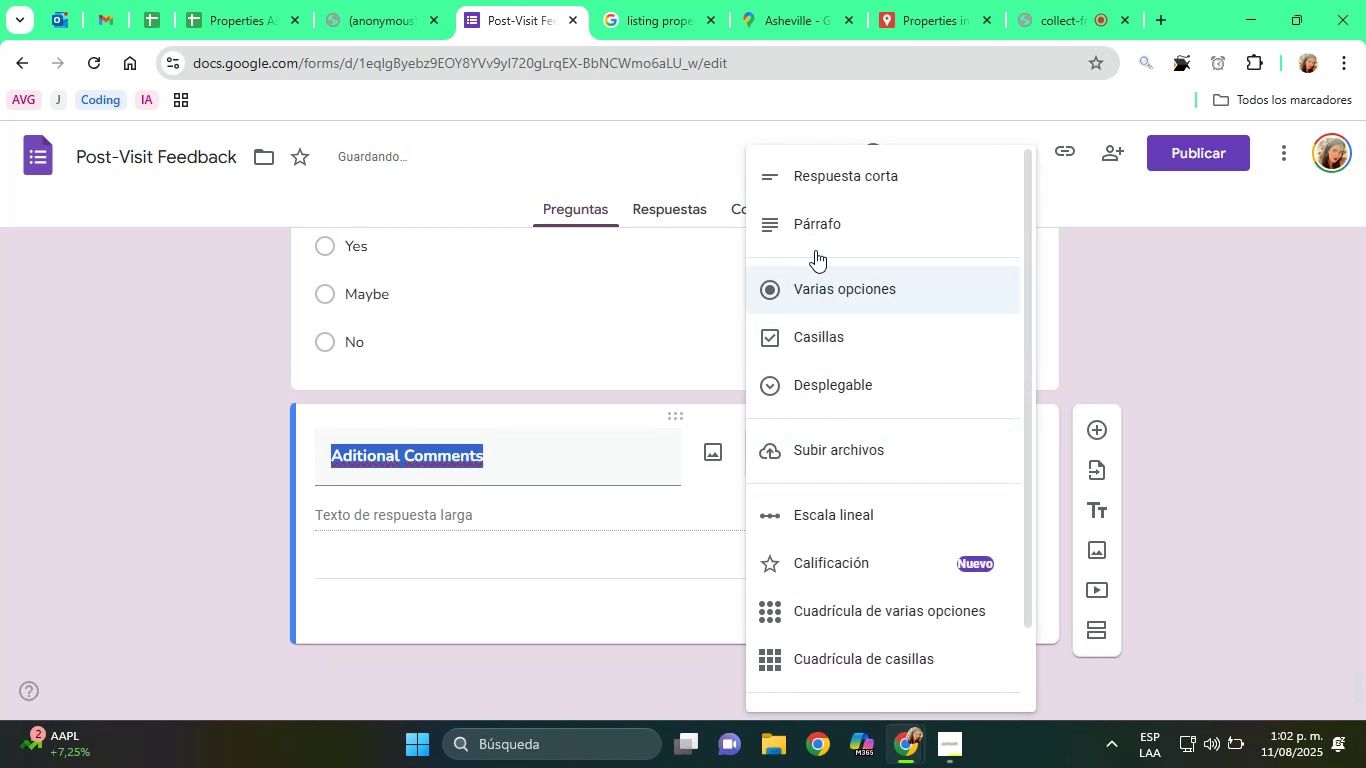 
left_click([814, 239])
 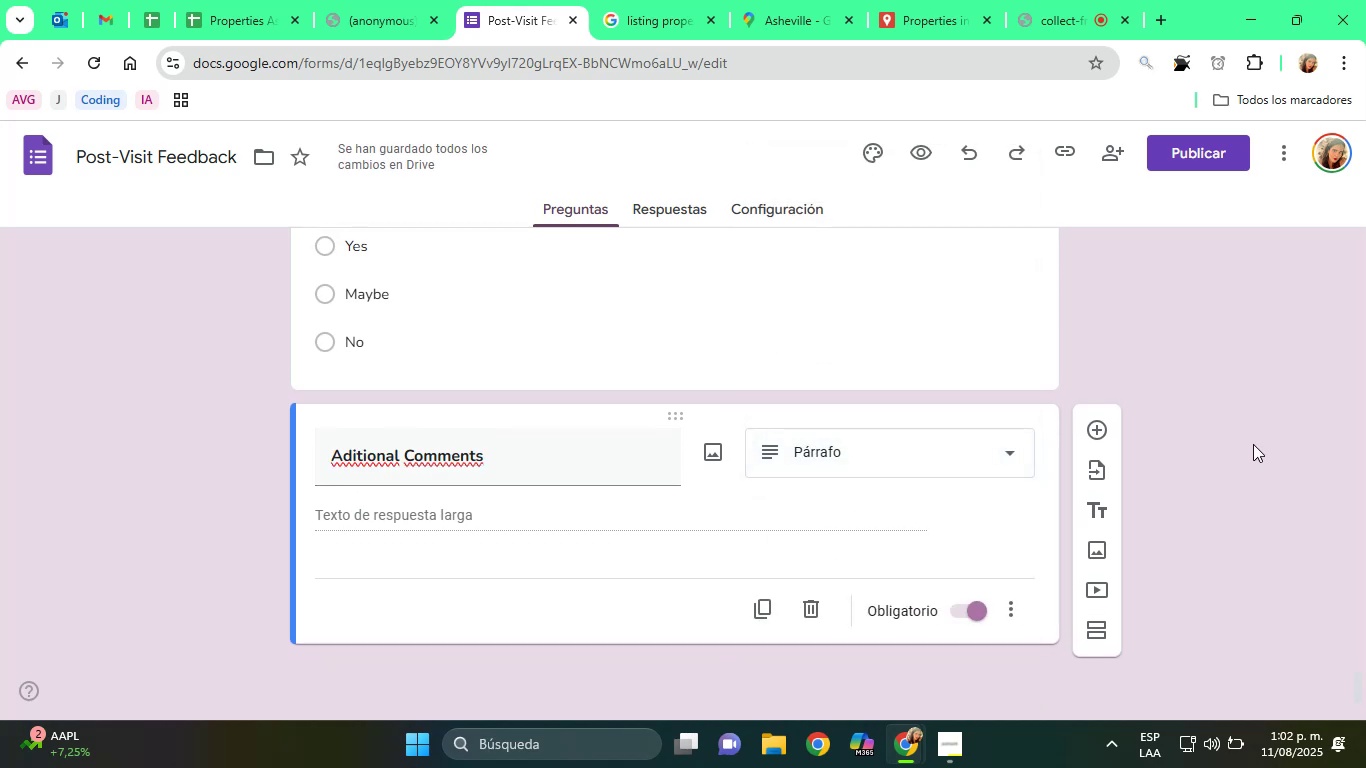 
scroll: coordinate [1125, 480], scroll_direction: down, amount: 1.0
 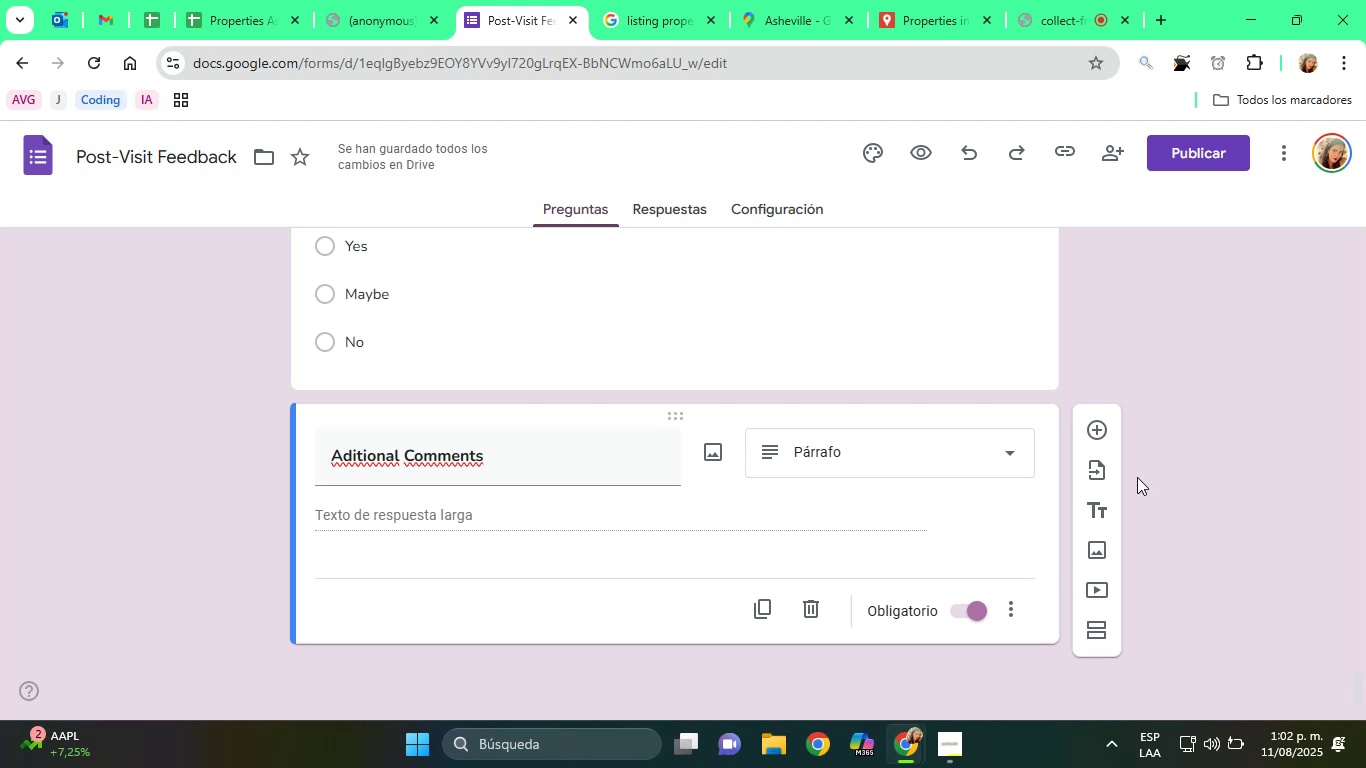 
left_click([1172, 332])
 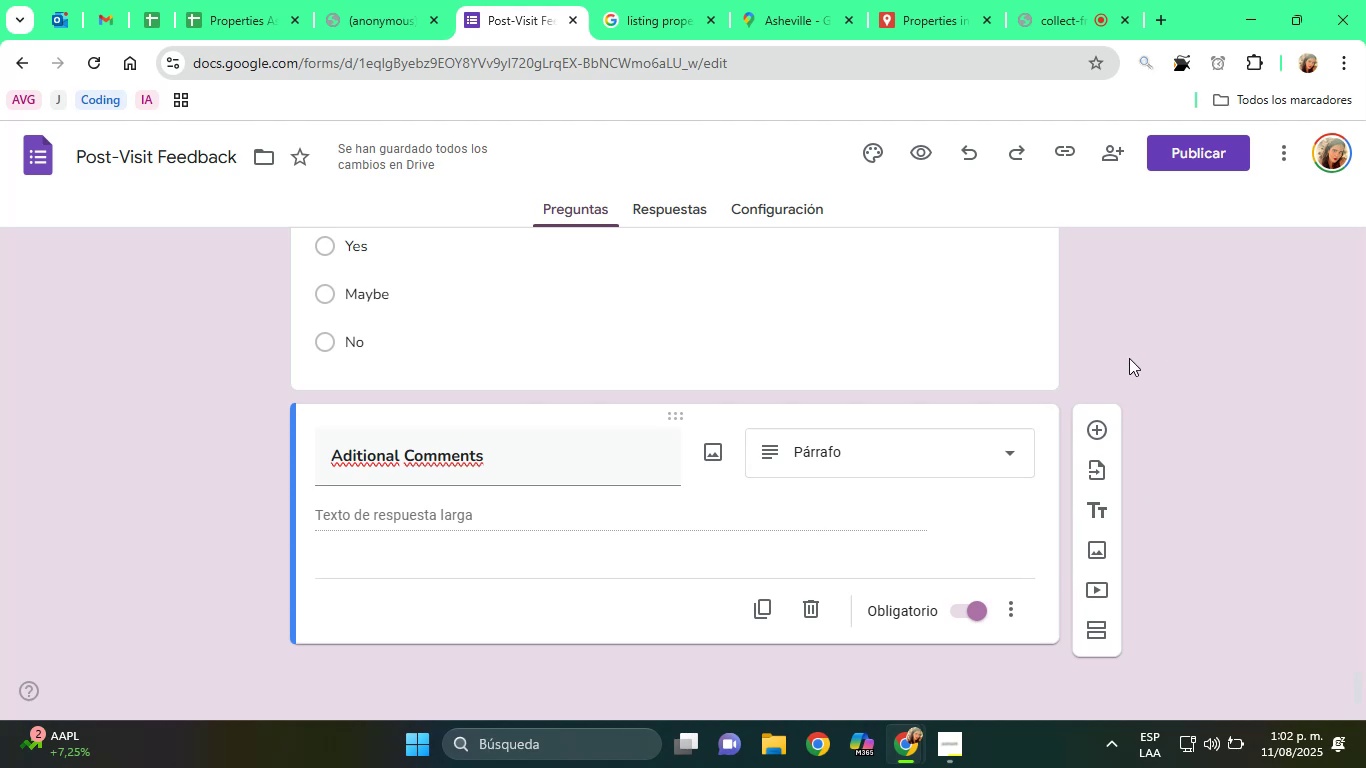 
scroll: coordinate [1092, 335], scroll_direction: up, amount: 62.0
 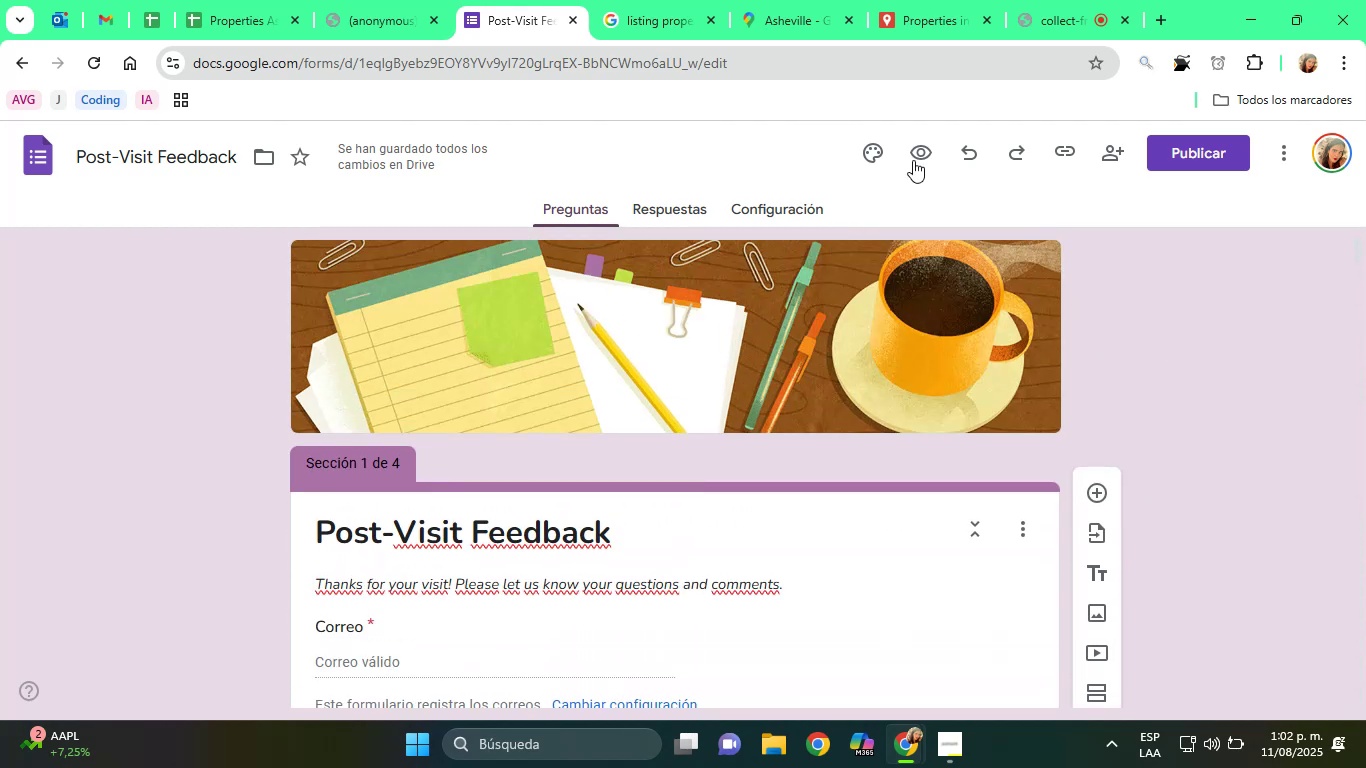 
left_click([914, 160])
 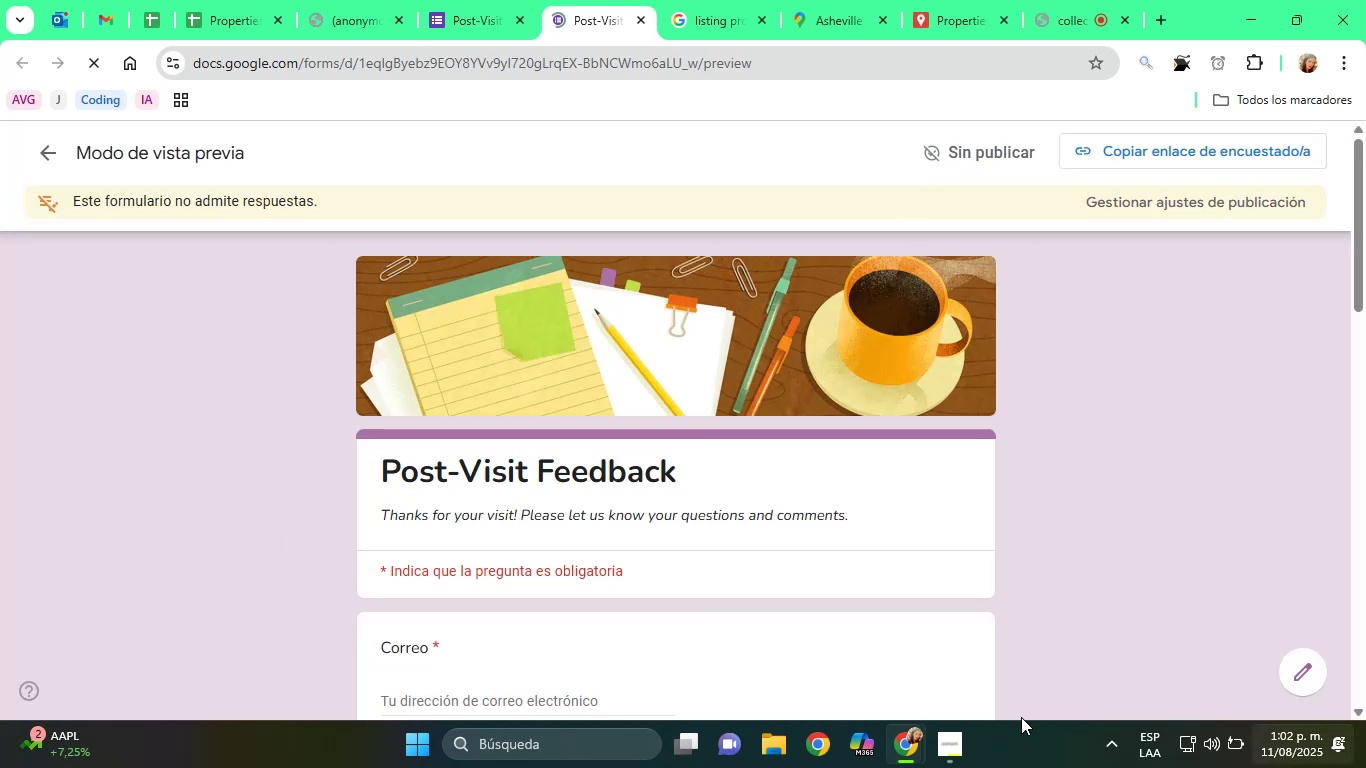 
scroll: coordinate [439, 552], scroll_direction: down, amount: 1.0
 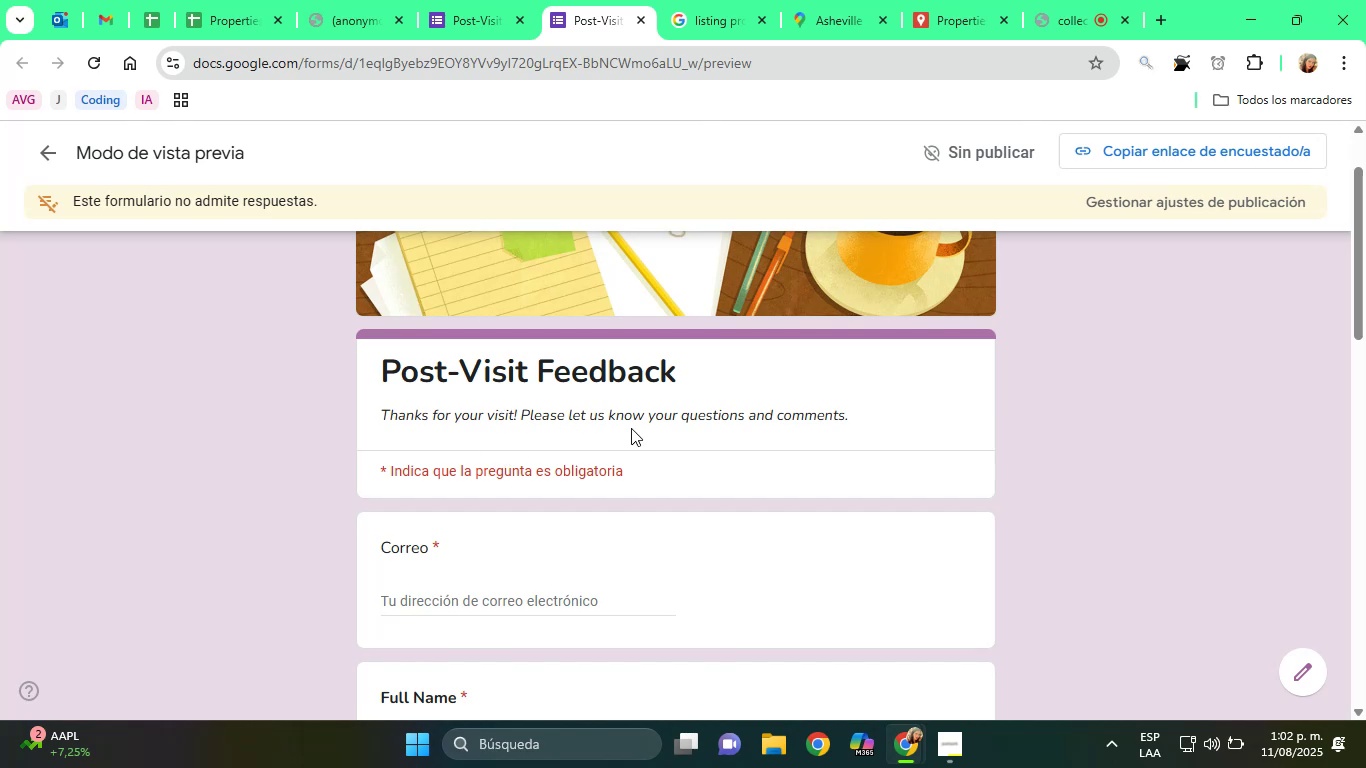 
wait(5.56)
 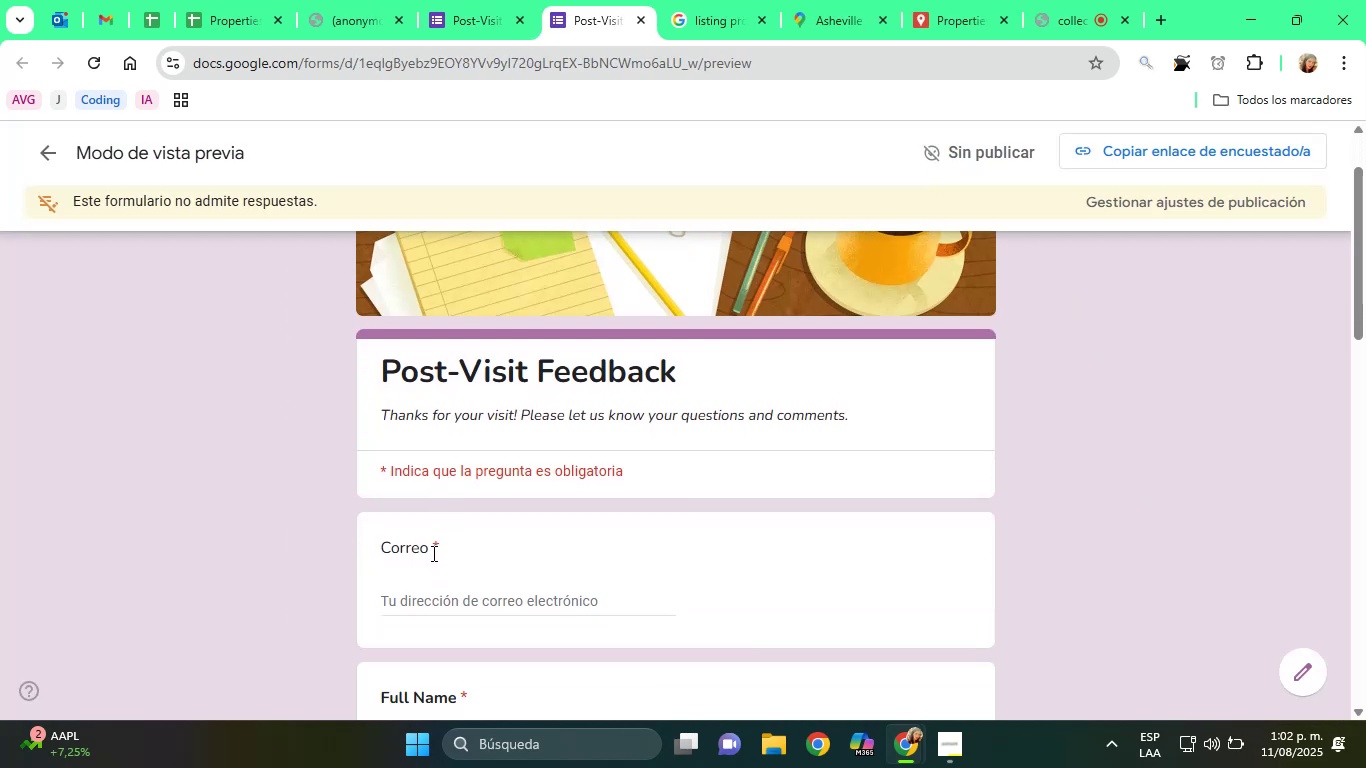 
scroll: coordinate [474, 463], scroll_direction: down, amount: 6.0
 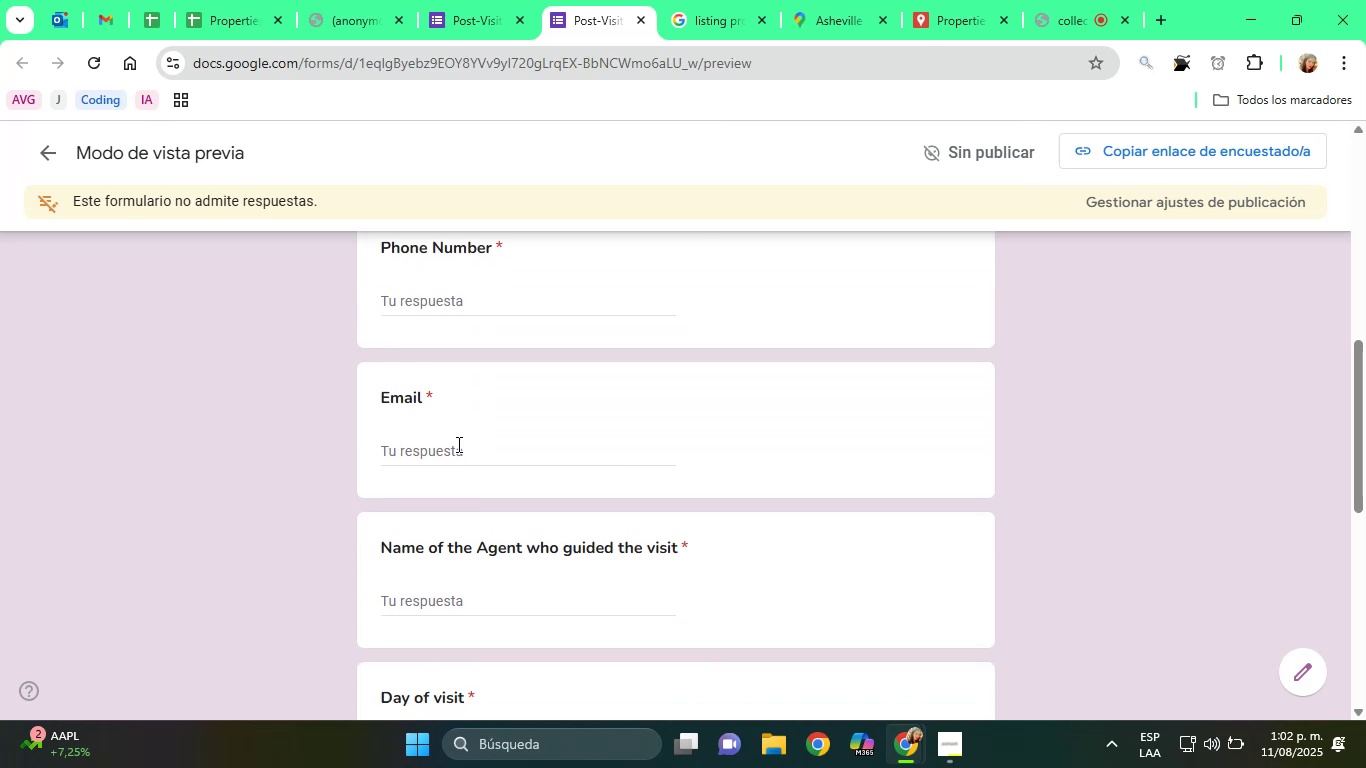 
scroll: coordinate [682, 450], scroll_direction: down, amount: 1.0
 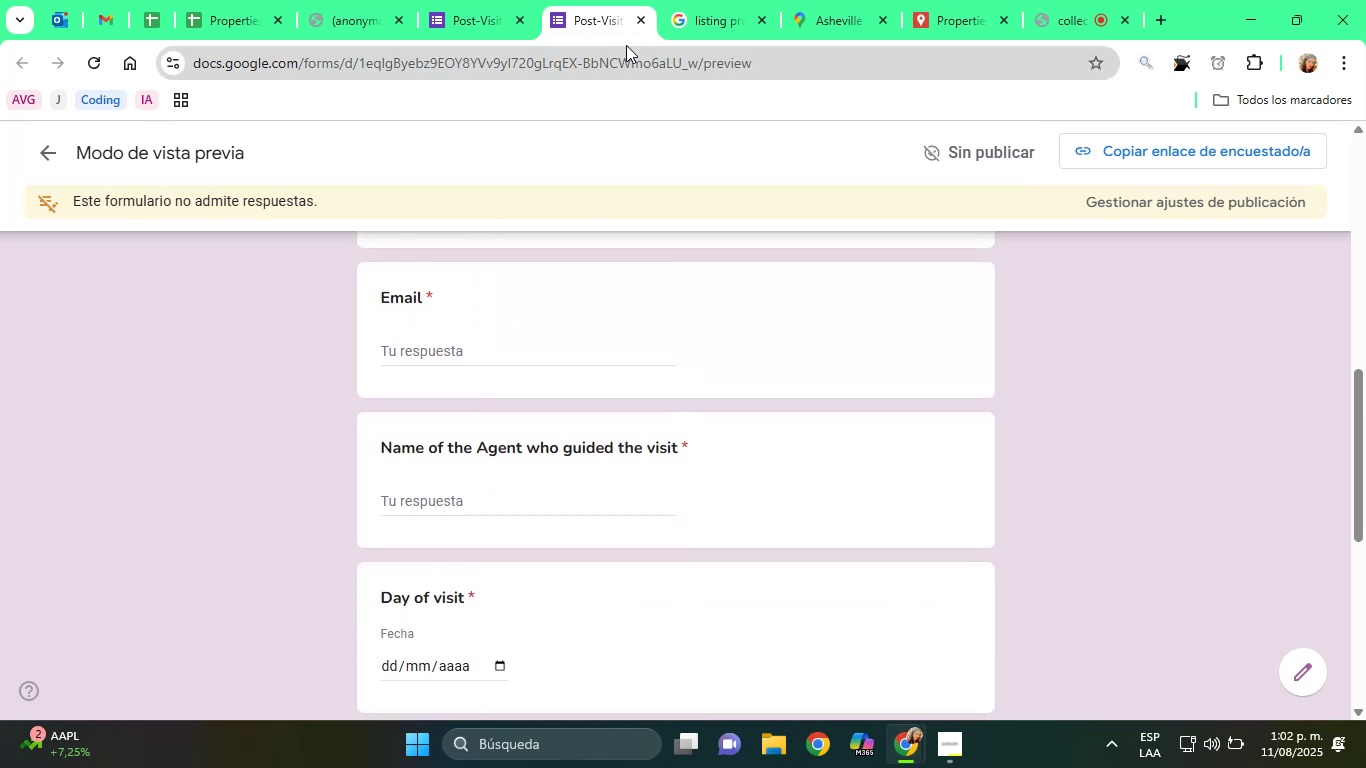 
left_click([633, 27])
 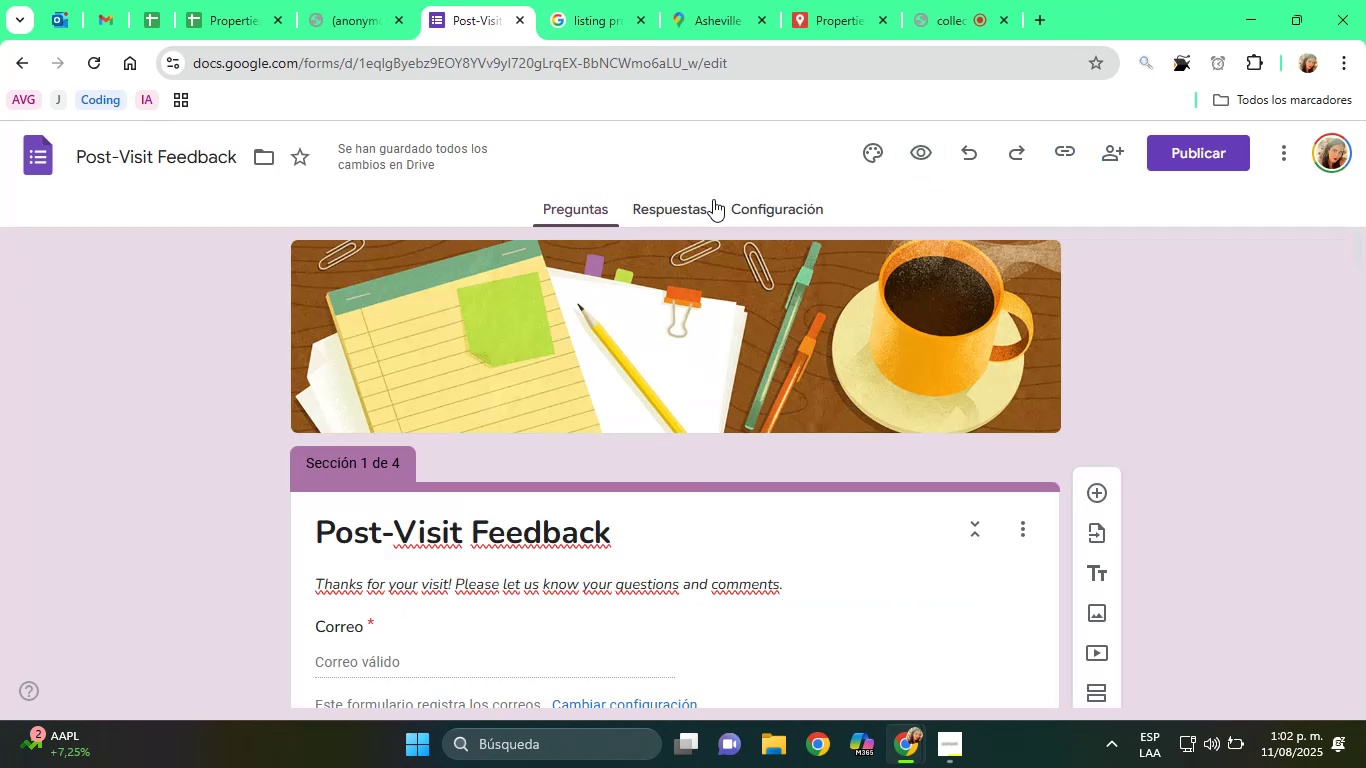 
left_click([771, 209])
 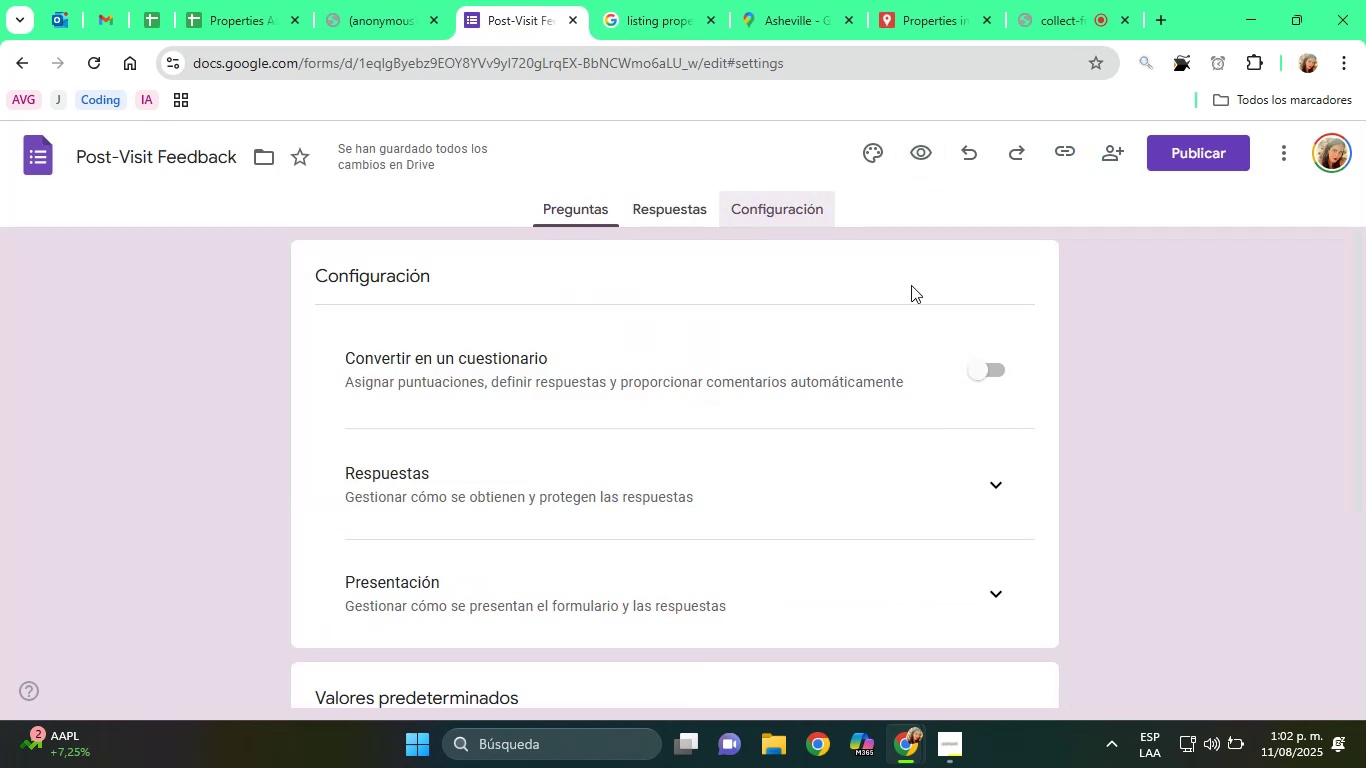 
scroll: coordinate [873, 350], scroll_direction: down, amount: 4.0
 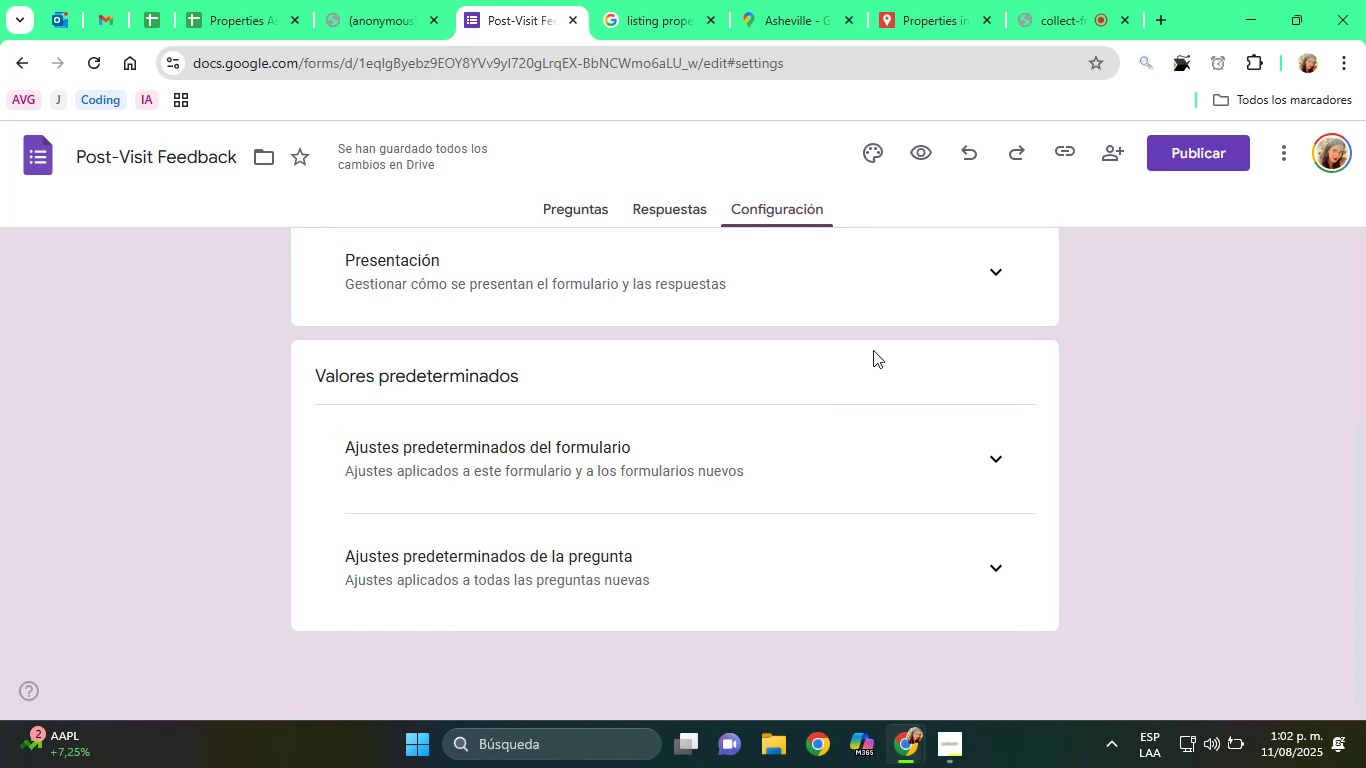 
scroll: coordinate [658, 538], scroll_direction: up, amount: 2.0
 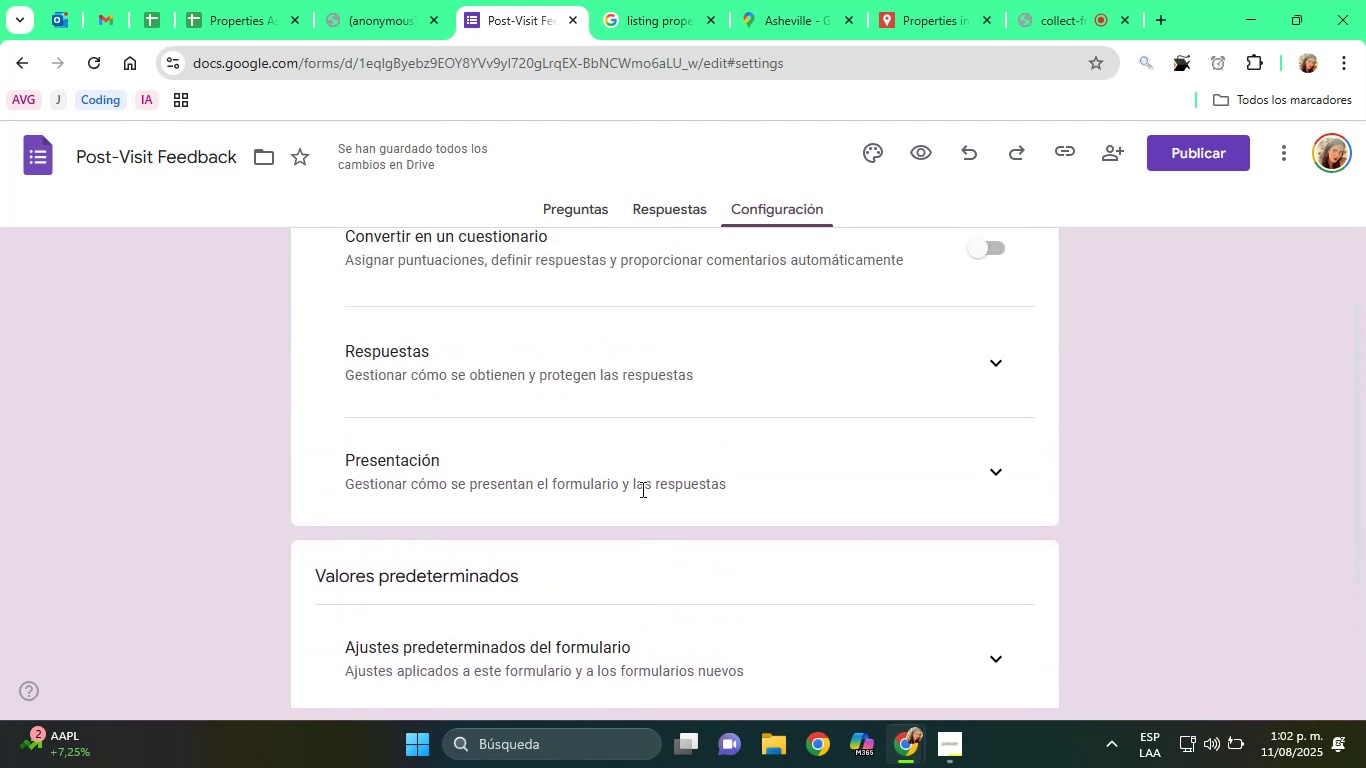 
left_click([950, 374])
 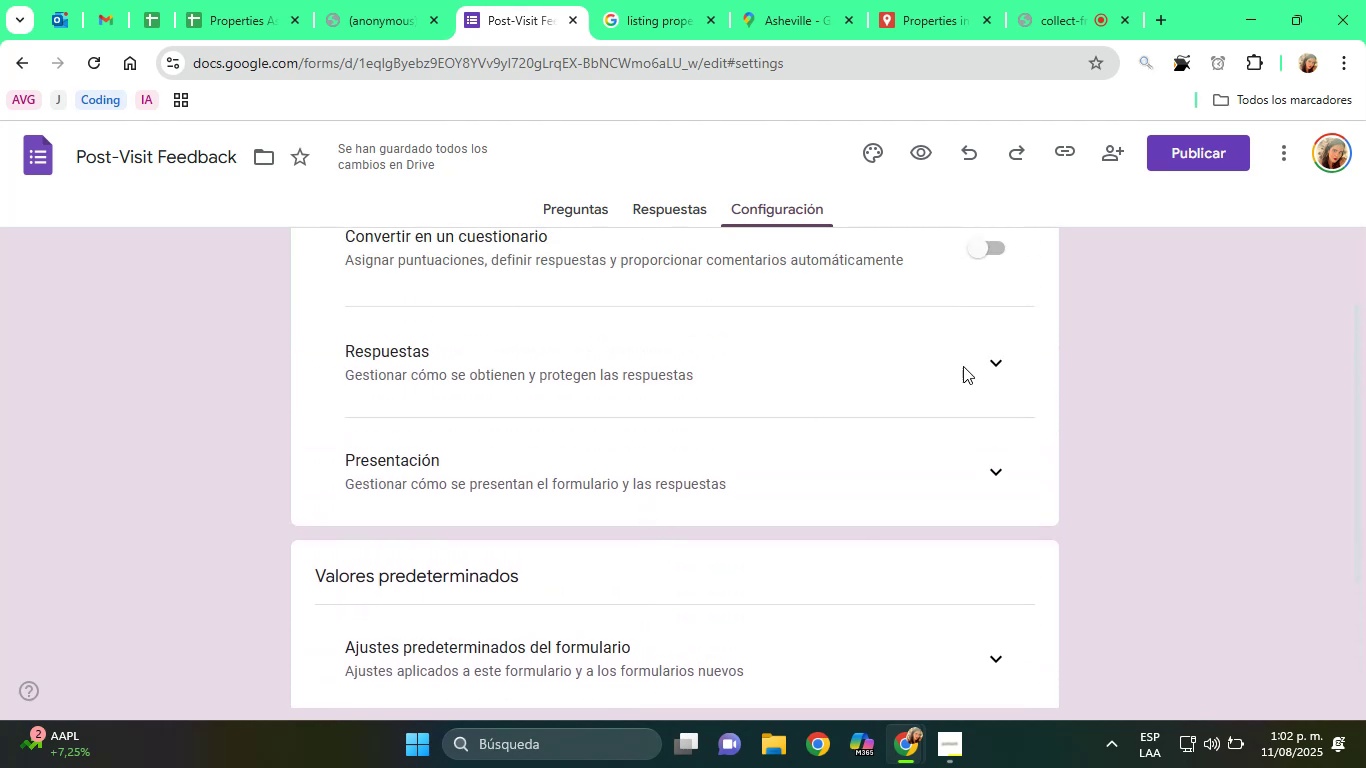 
left_click([982, 356])
 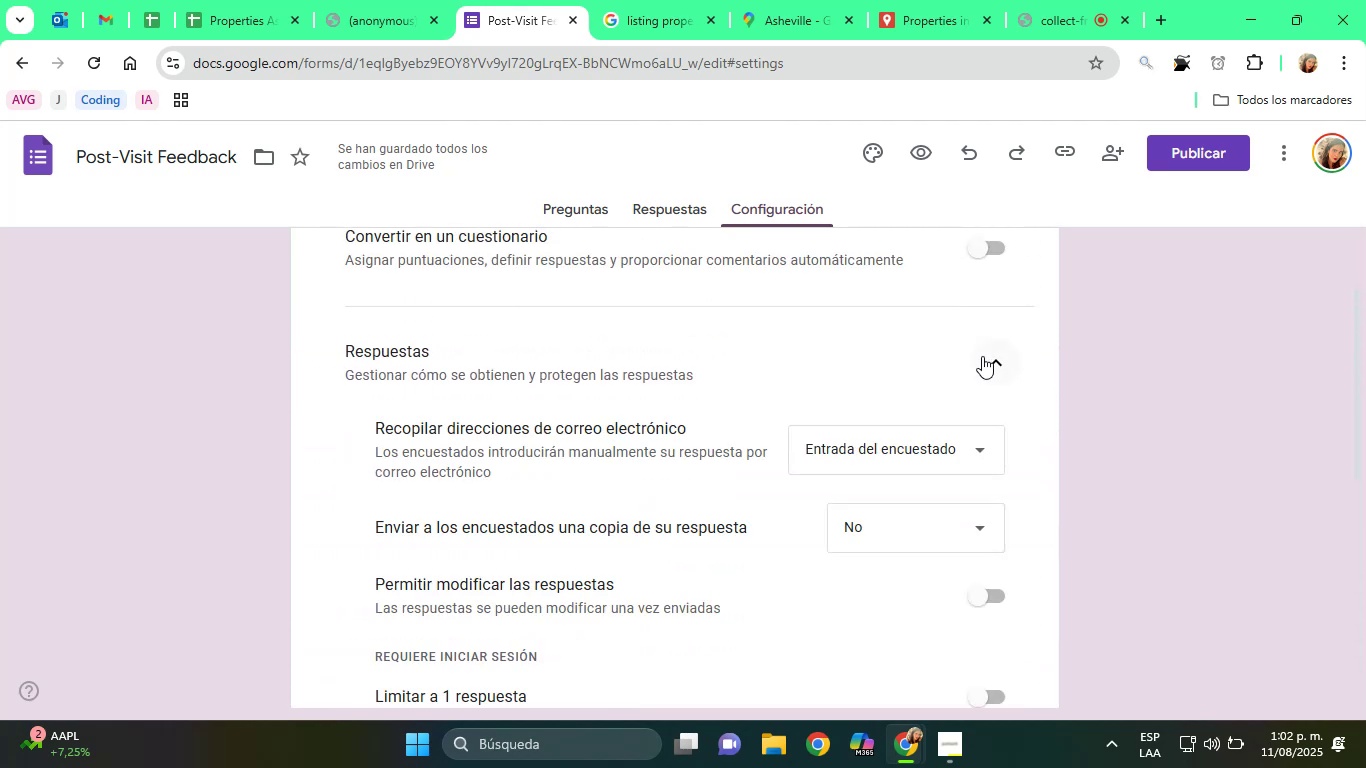 
scroll: coordinate [982, 356], scroll_direction: down, amount: 1.0
 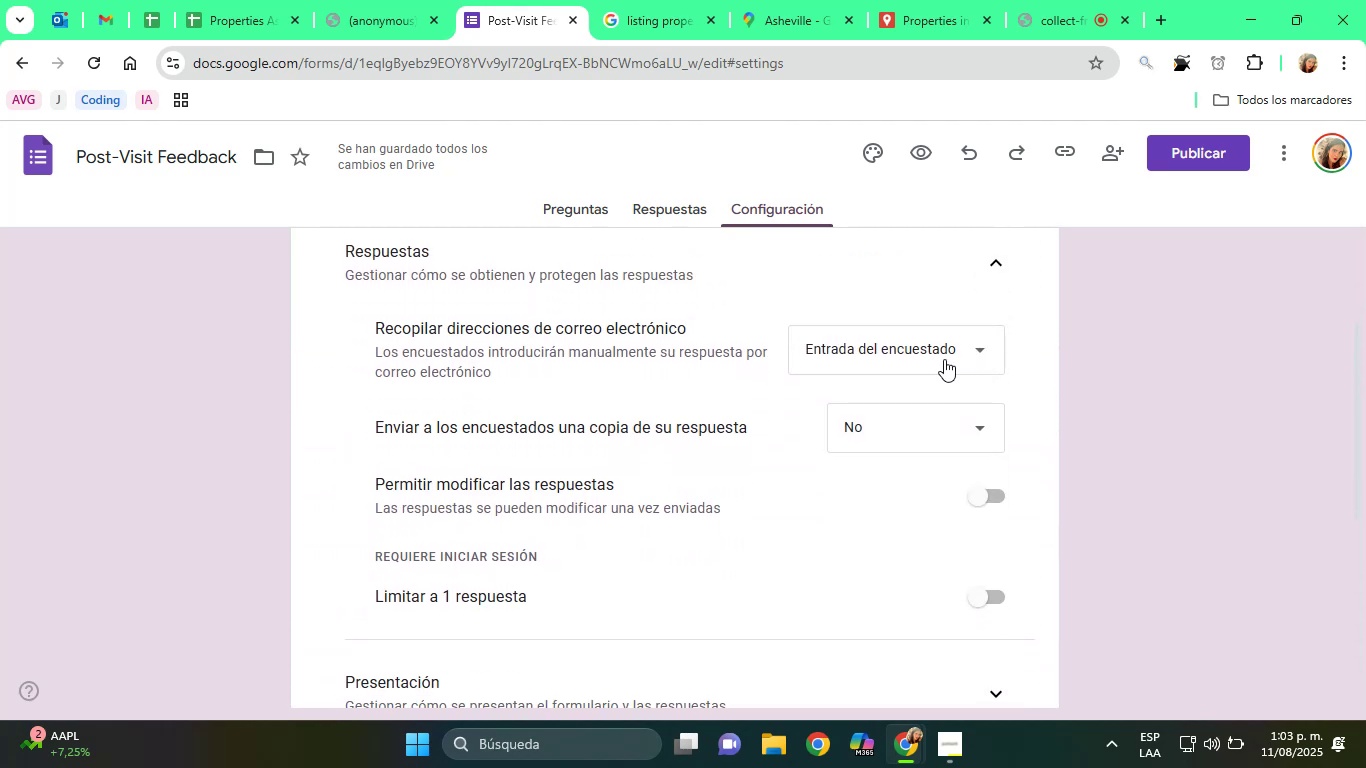 
left_click([944, 359])
 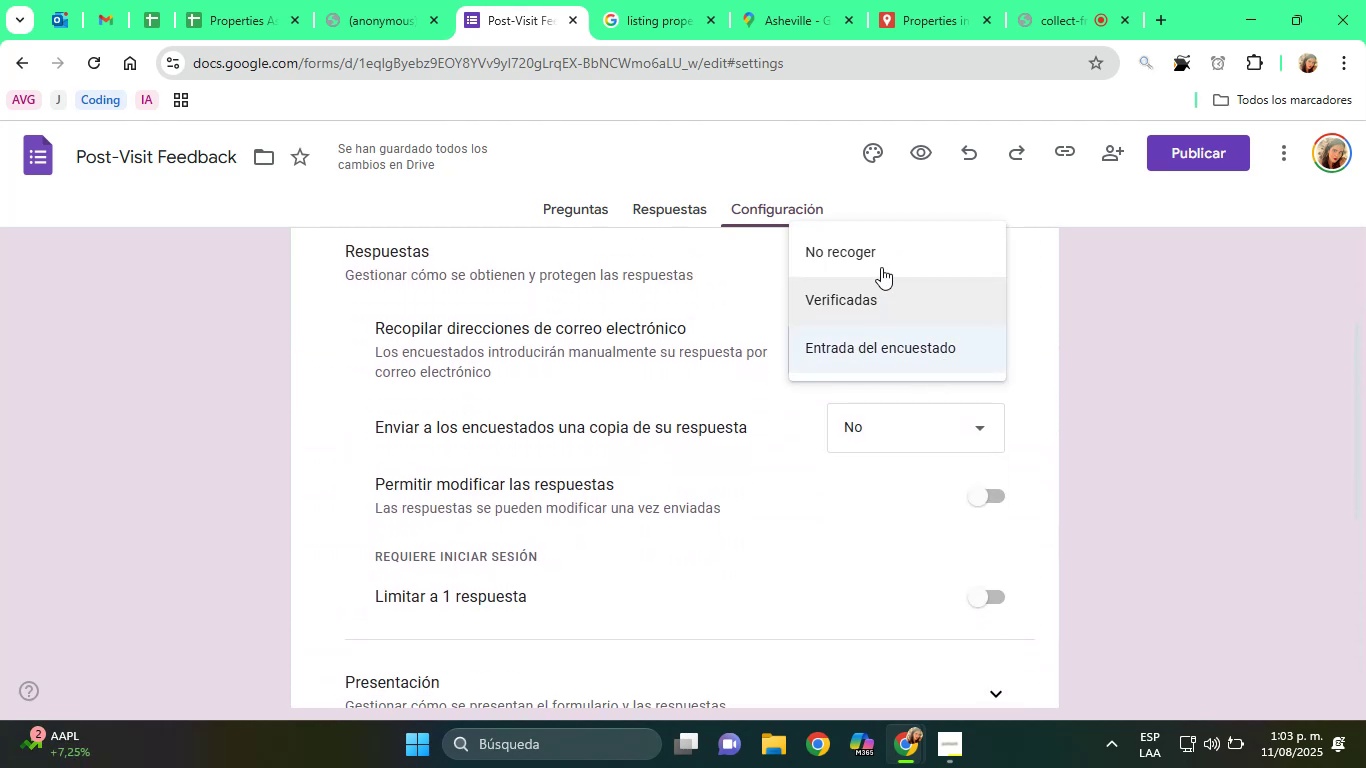 
left_click([879, 261])
 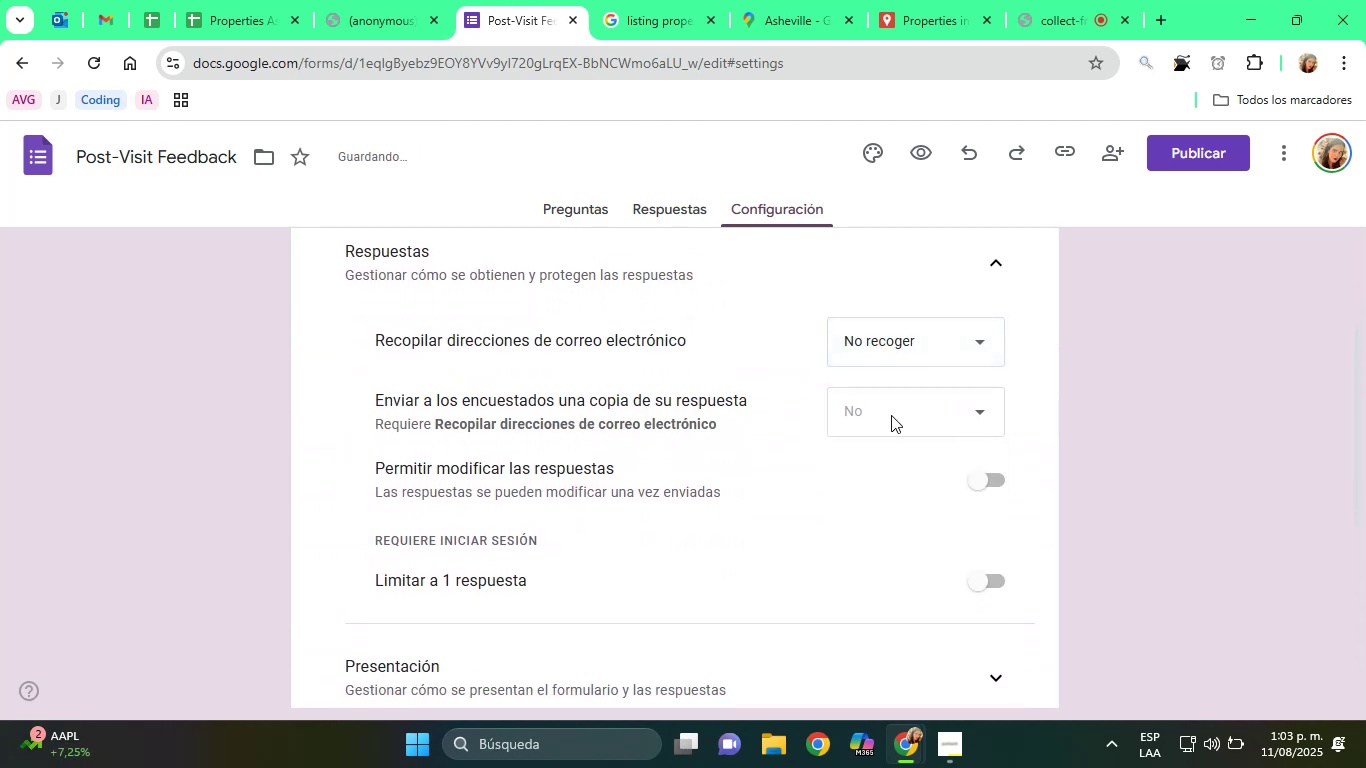 
scroll: coordinate [870, 427], scroll_direction: down, amount: 5.0
 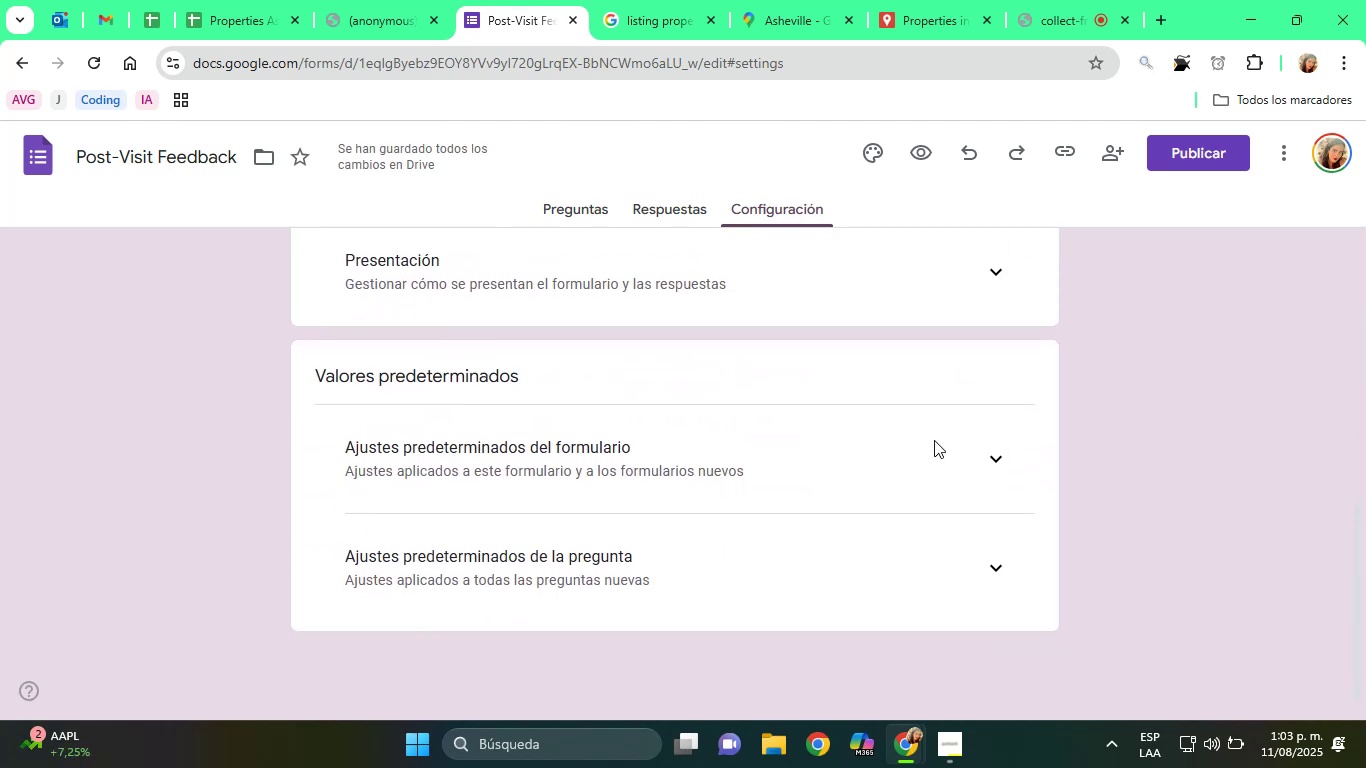 
left_click([950, 447])
 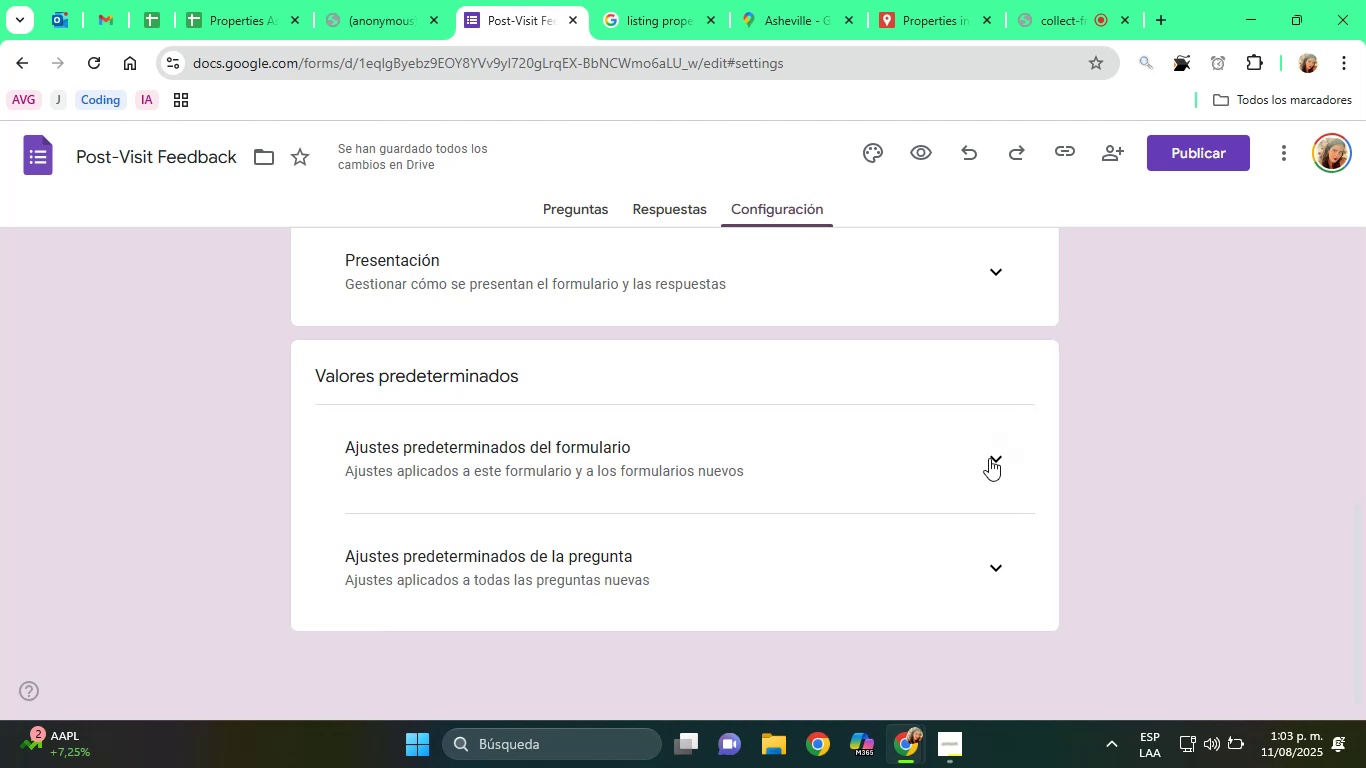 
scroll: coordinate [993, 456], scroll_direction: down, amount: 2.0
 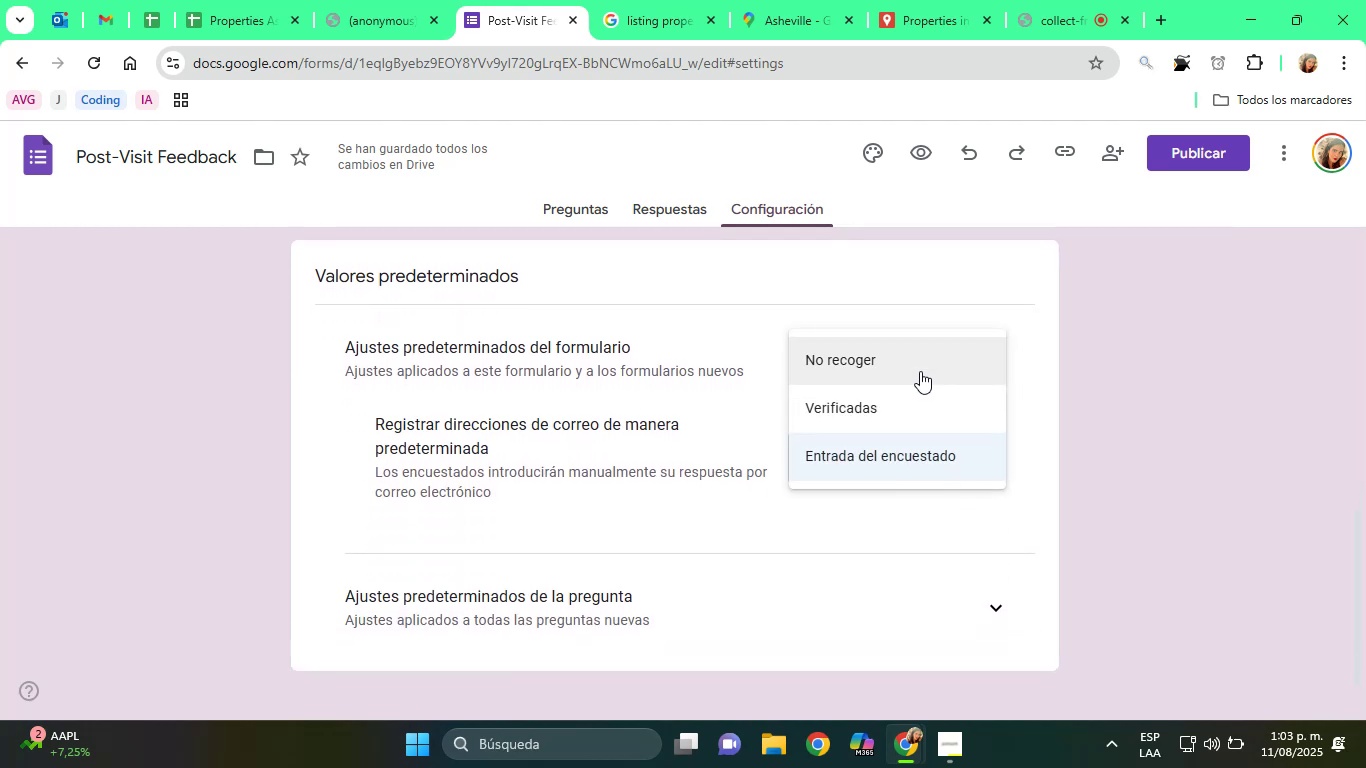 
double_click([1193, 432])
 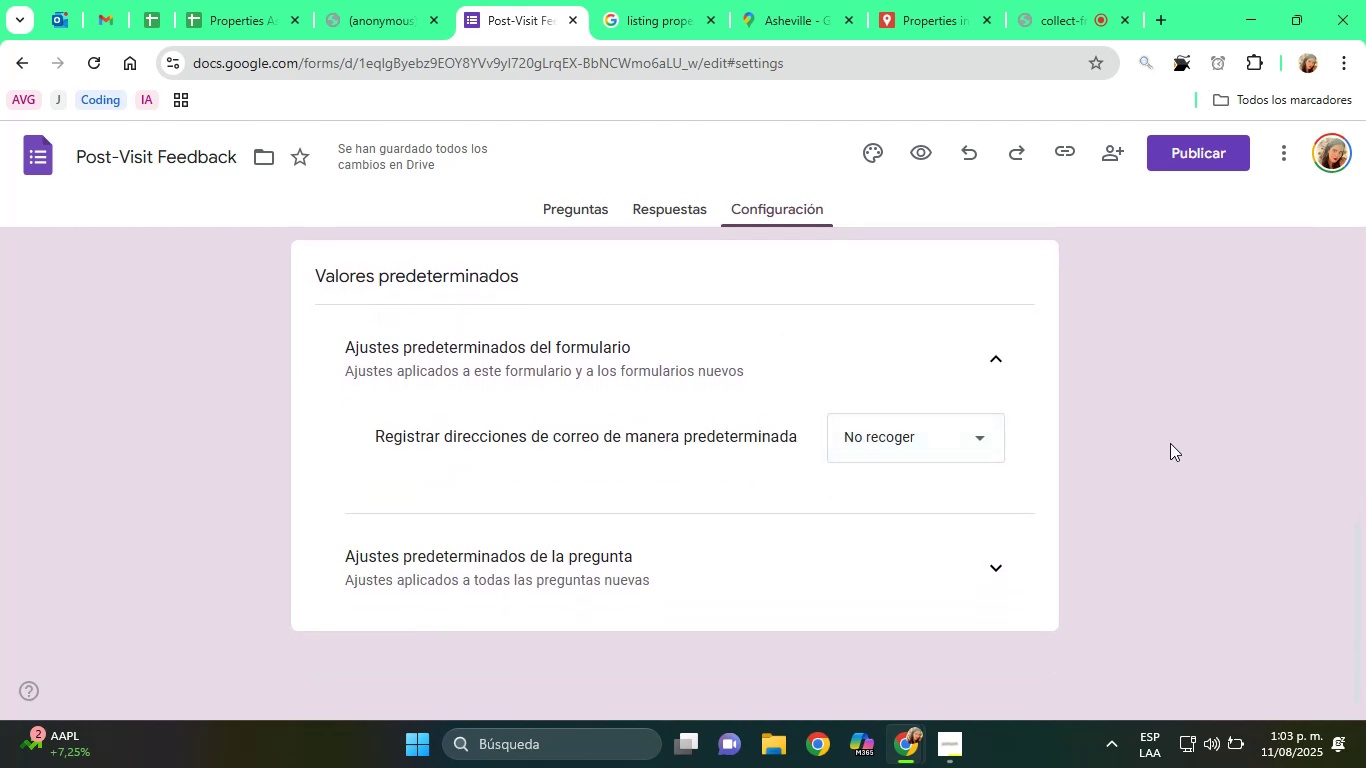 
scroll: coordinate [928, 340], scroll_direction: up, amount: 14.0
 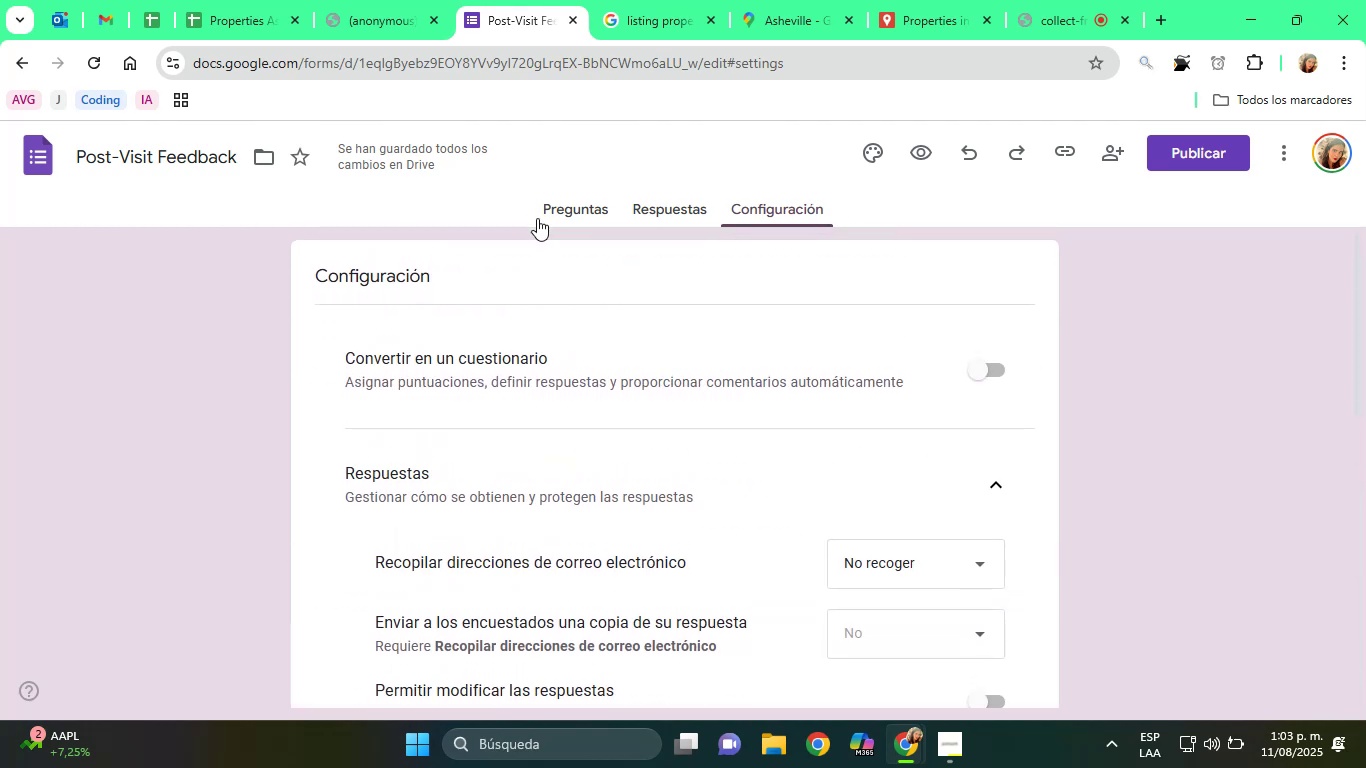 
left_click([553, 223])
 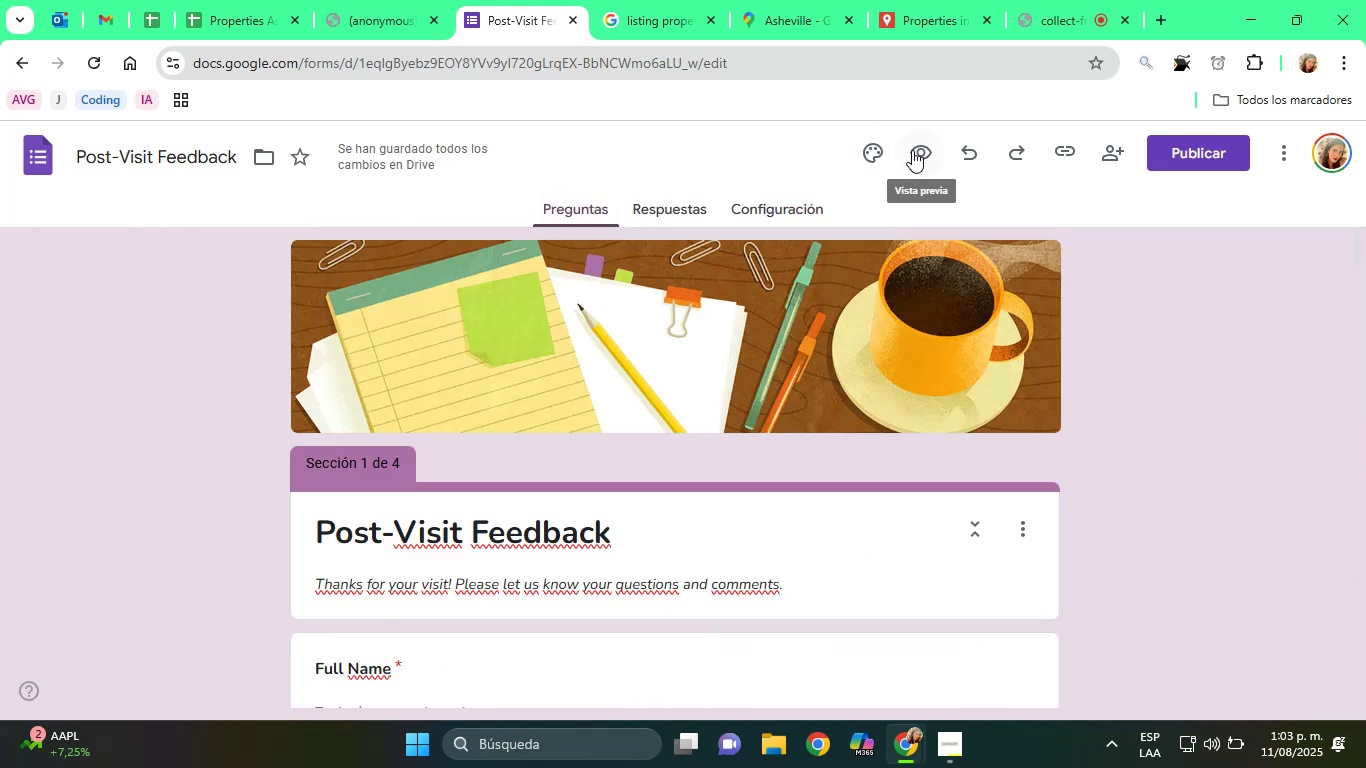 
left_click([913, 150])
 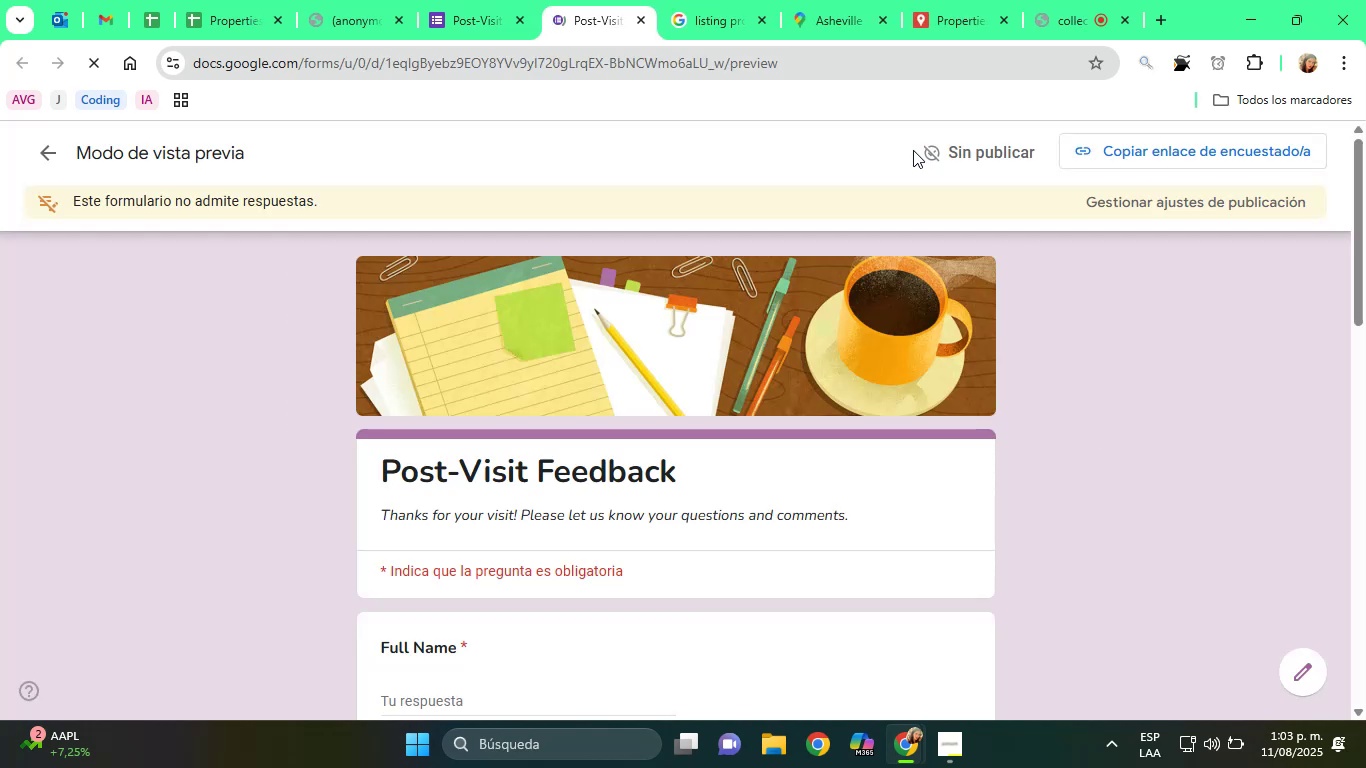 
scroll: coordinate [611, 476], scroll_direction: down, amount: 10.0
 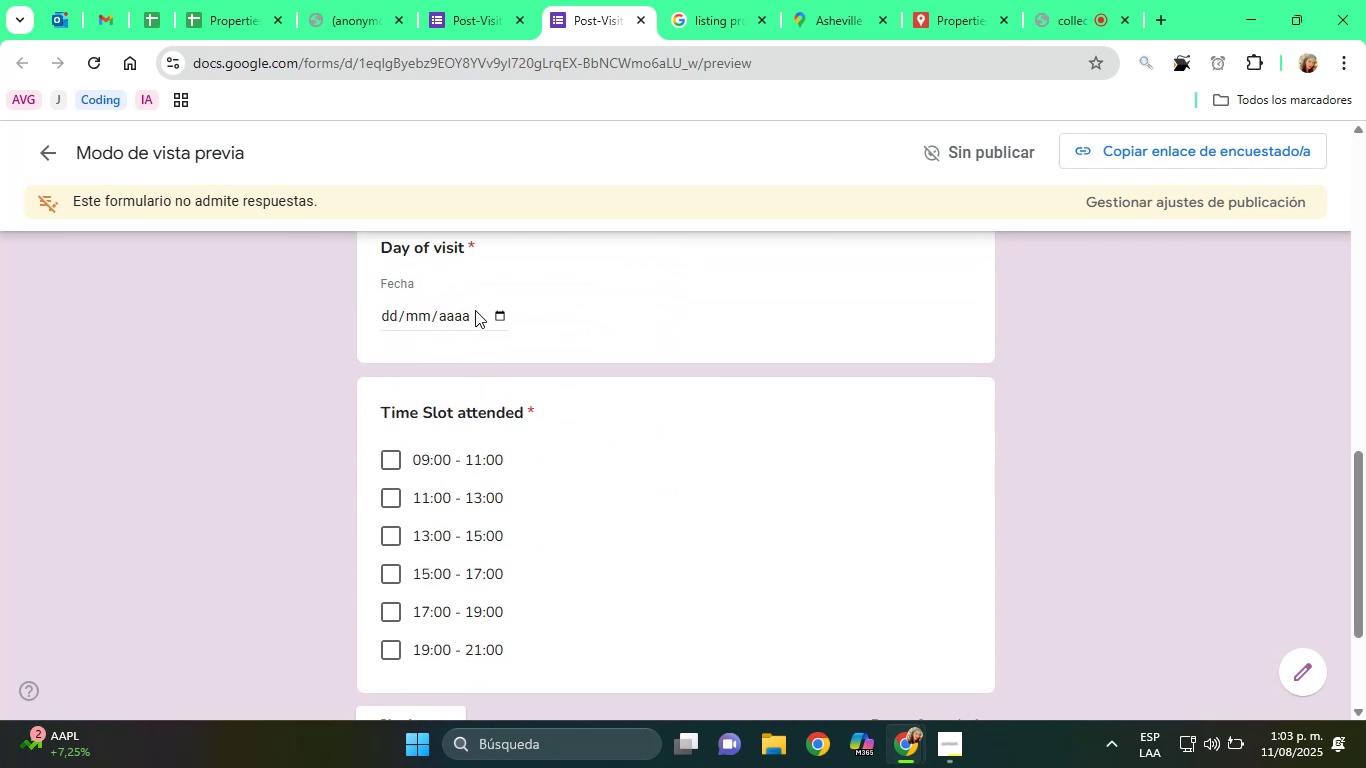 
double_click([497, 314])
 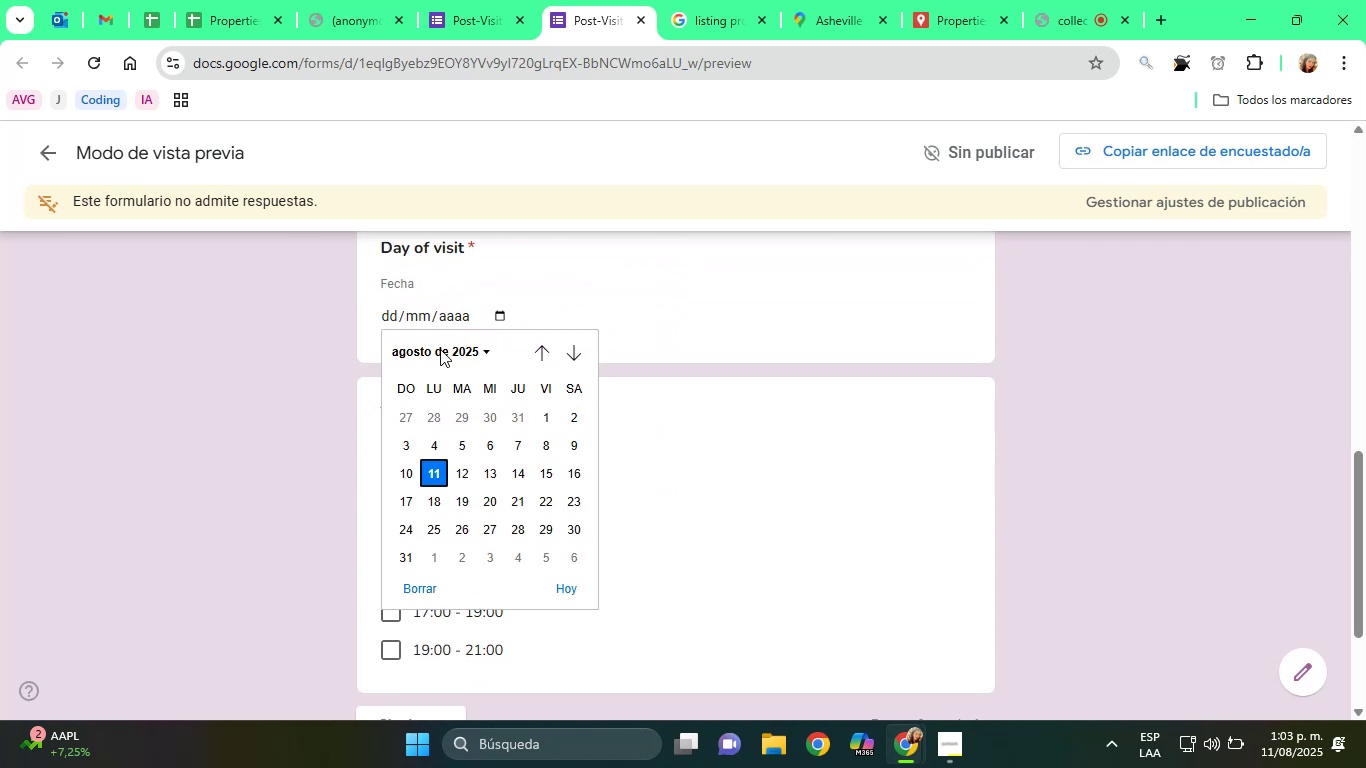 
left_click([277, 367])
 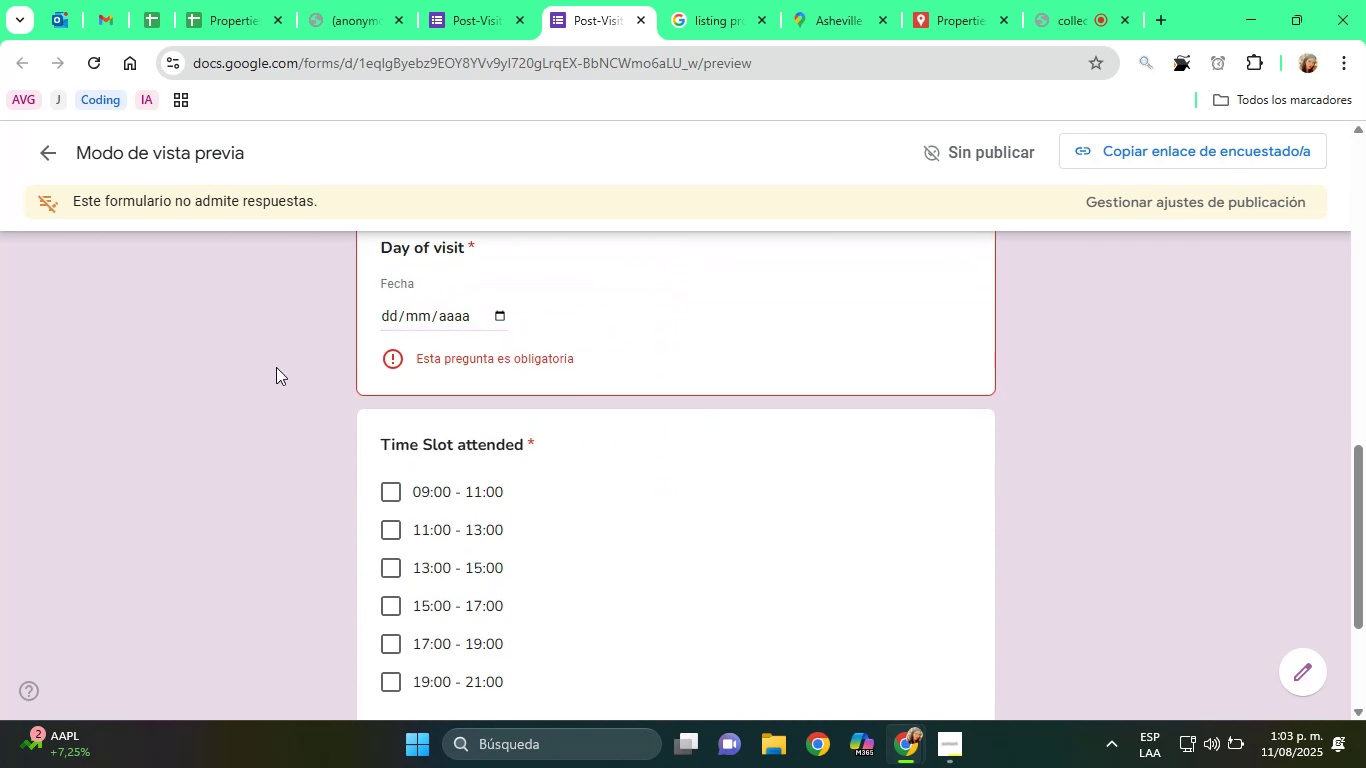 
scroll: coordinate [276, 367], scroll_direction: up, amount: 2.0
 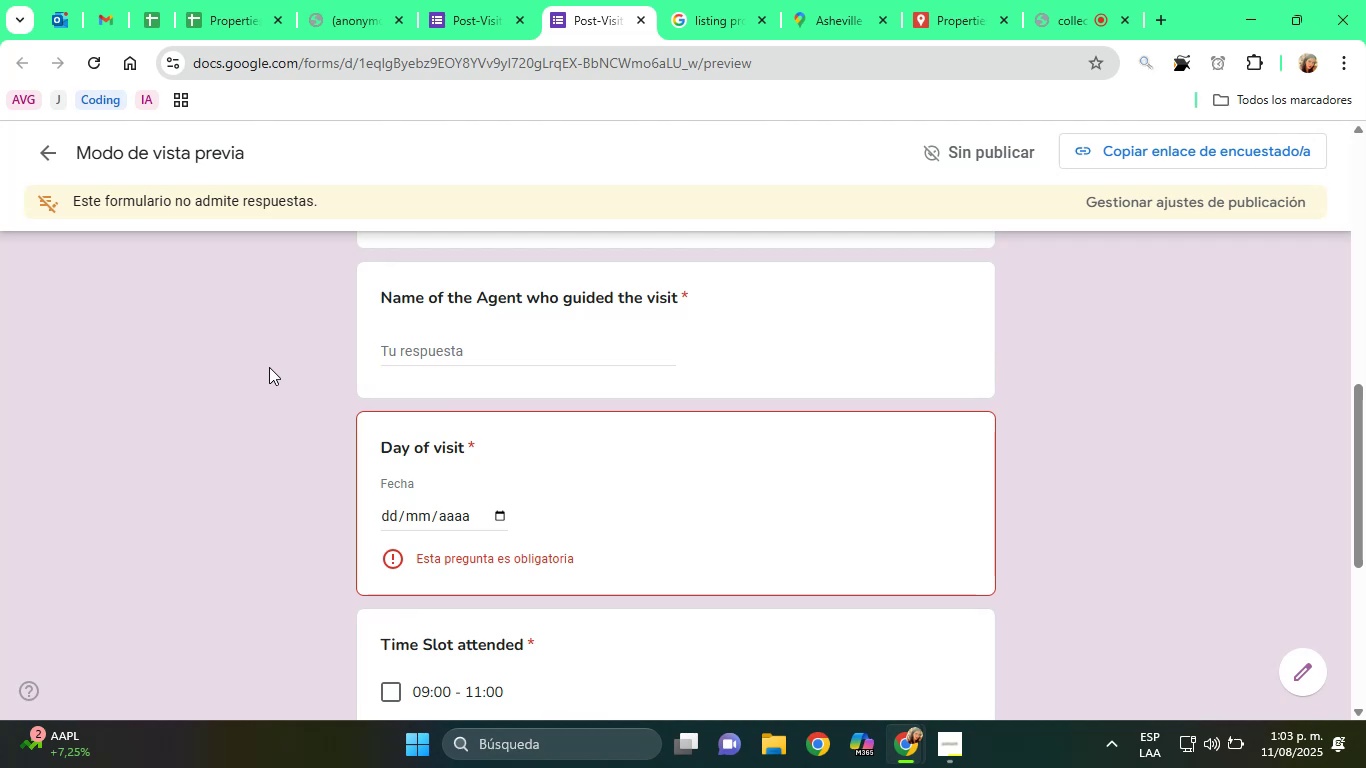 
scroll: coordinate [269, 367], scroll_direction: down, amount: 2.0
 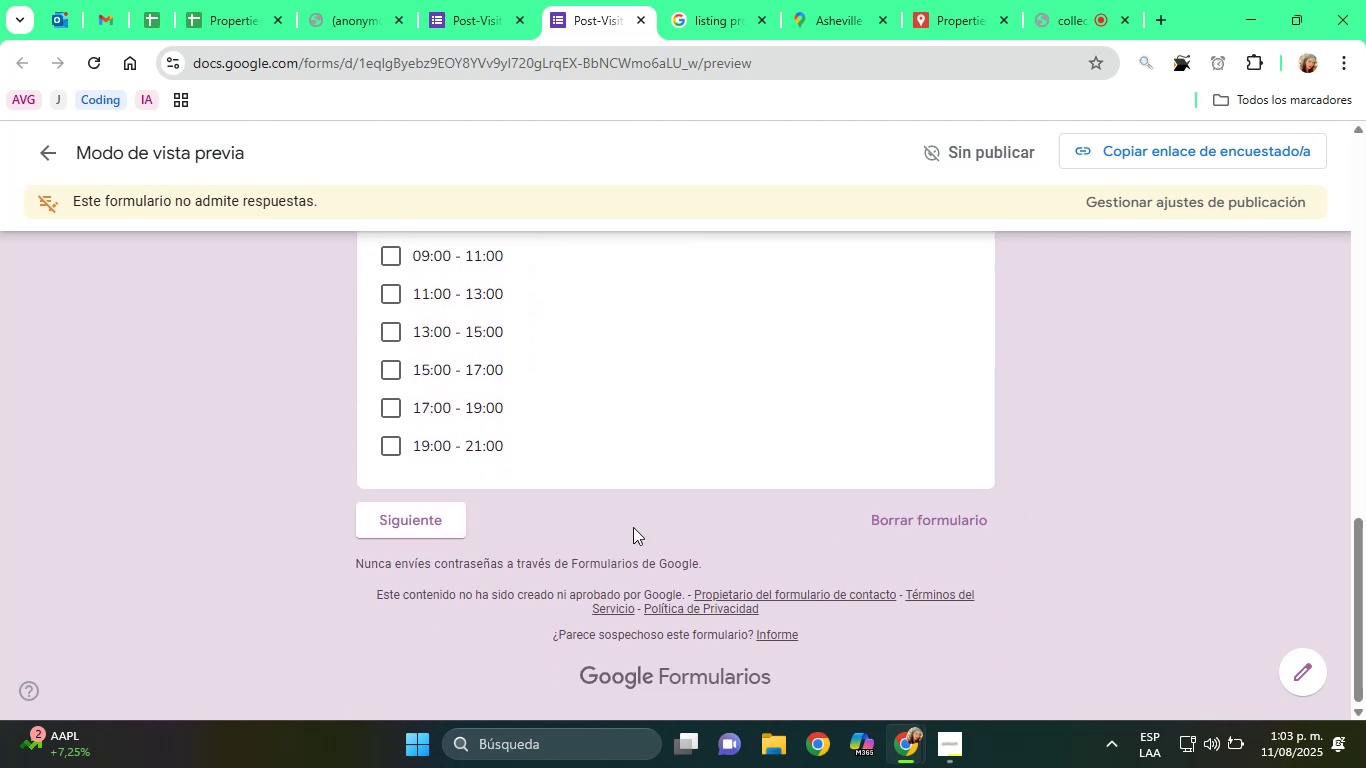 
left_click([403, 512])
 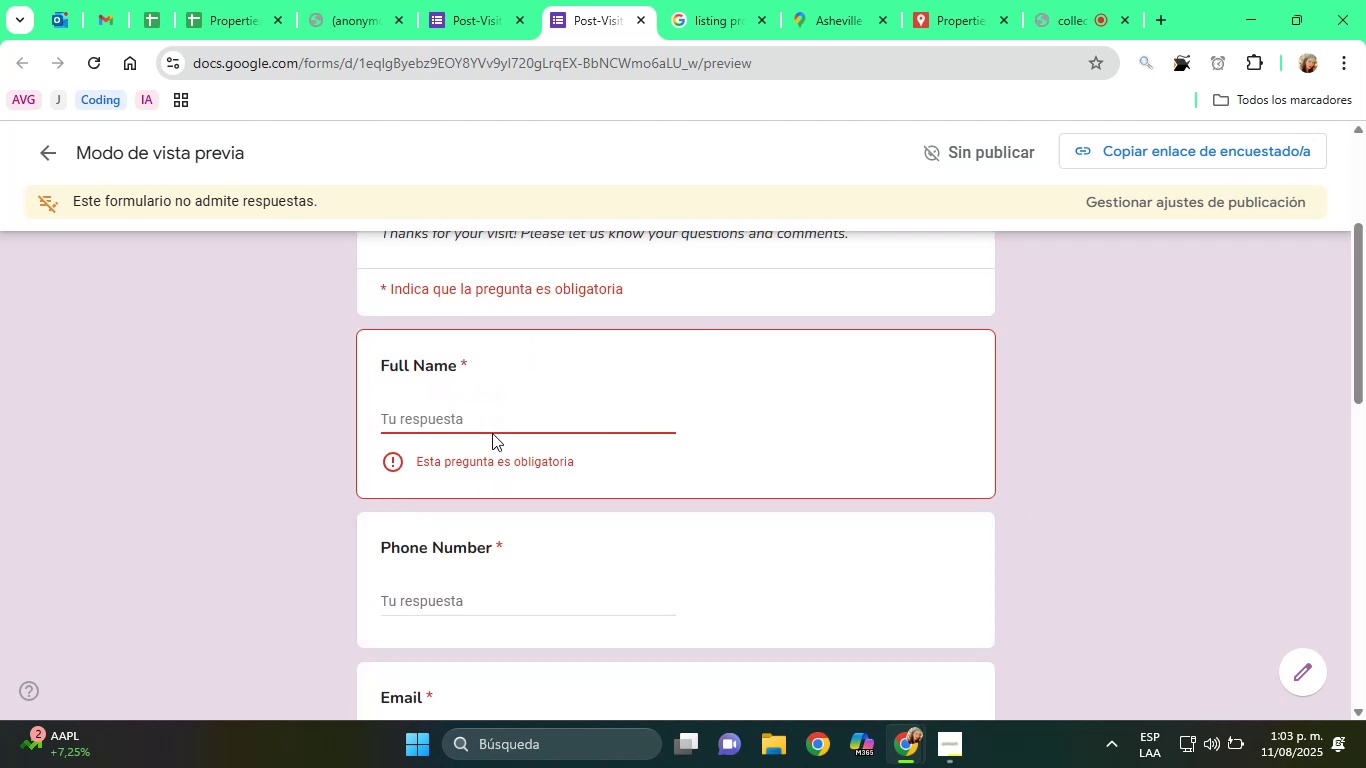 
scroll: coordinate [492, 433], scroll_direction: down, amount: 11.0
 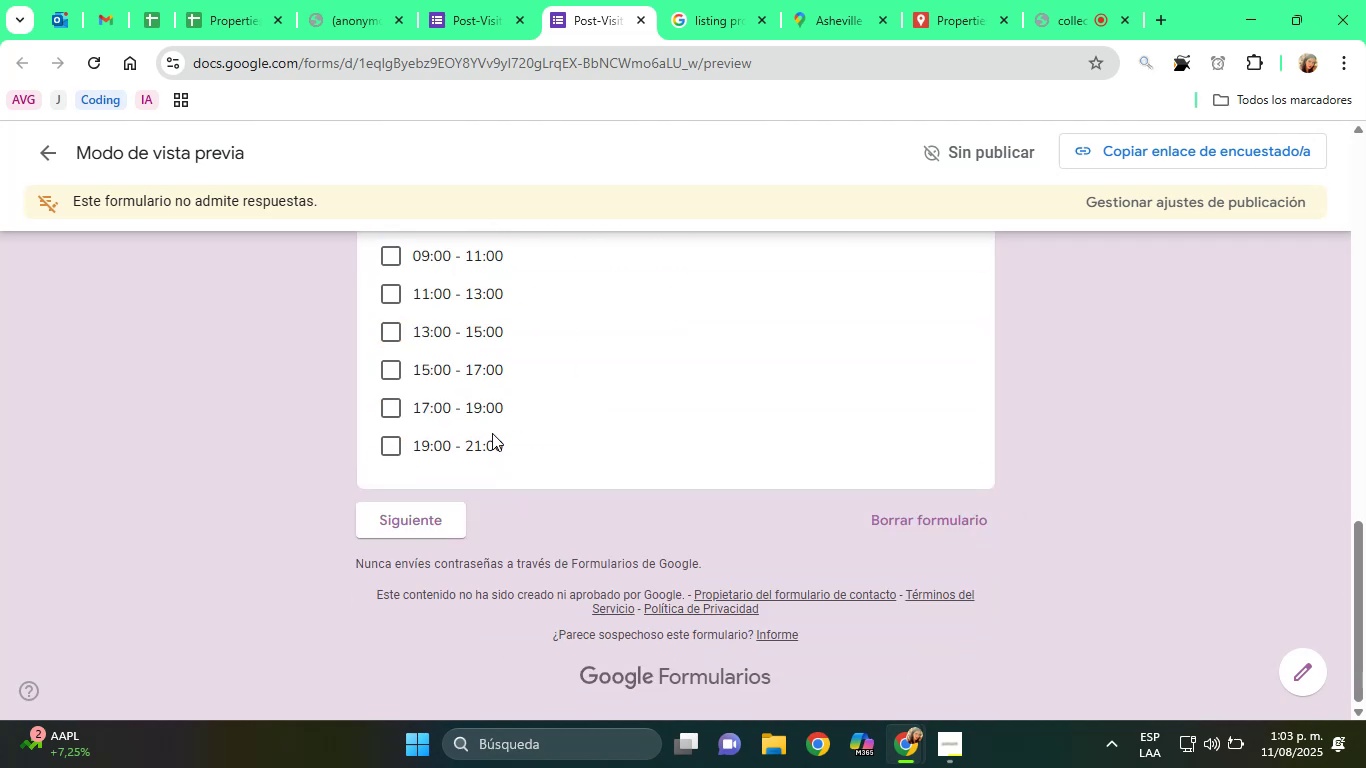 
scroll: coordinate [492, 433], scroll_direction: up, amount: 8.0
 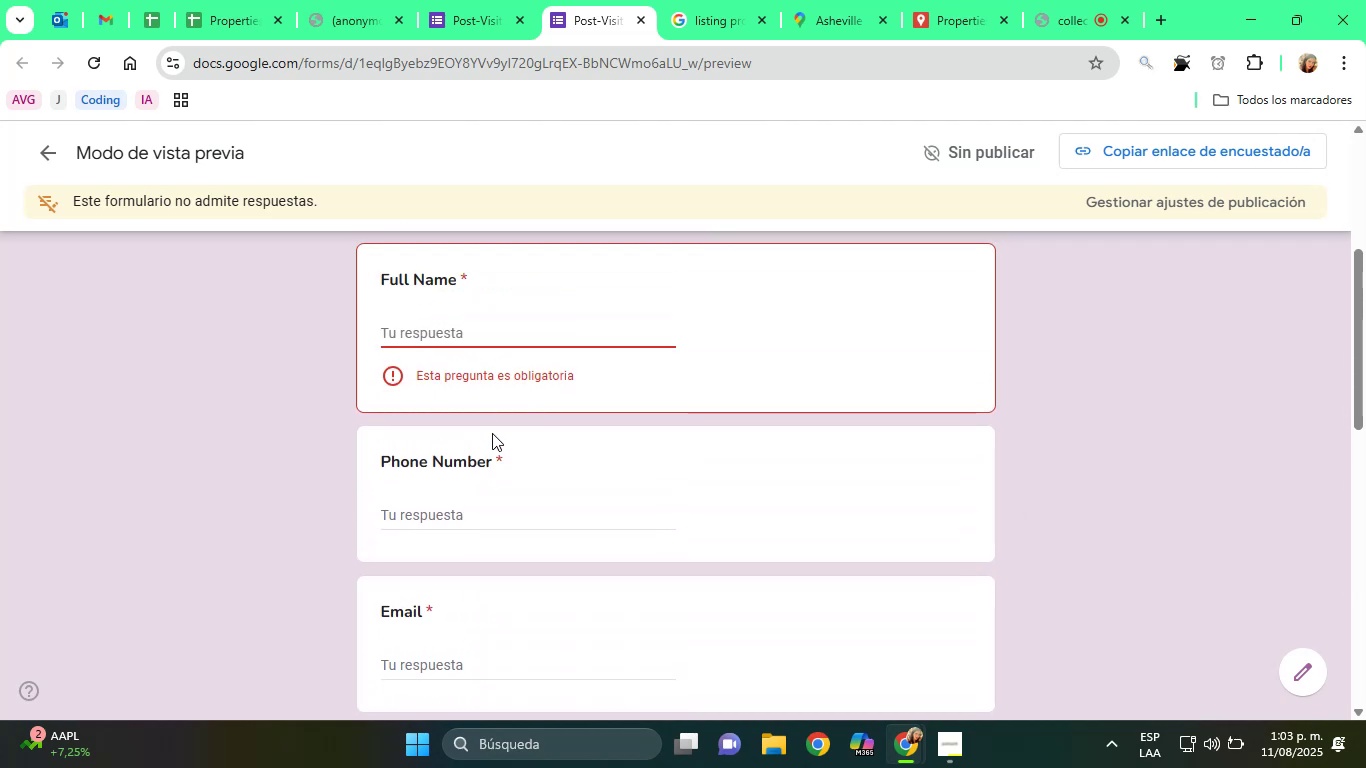 
type(ghj)
 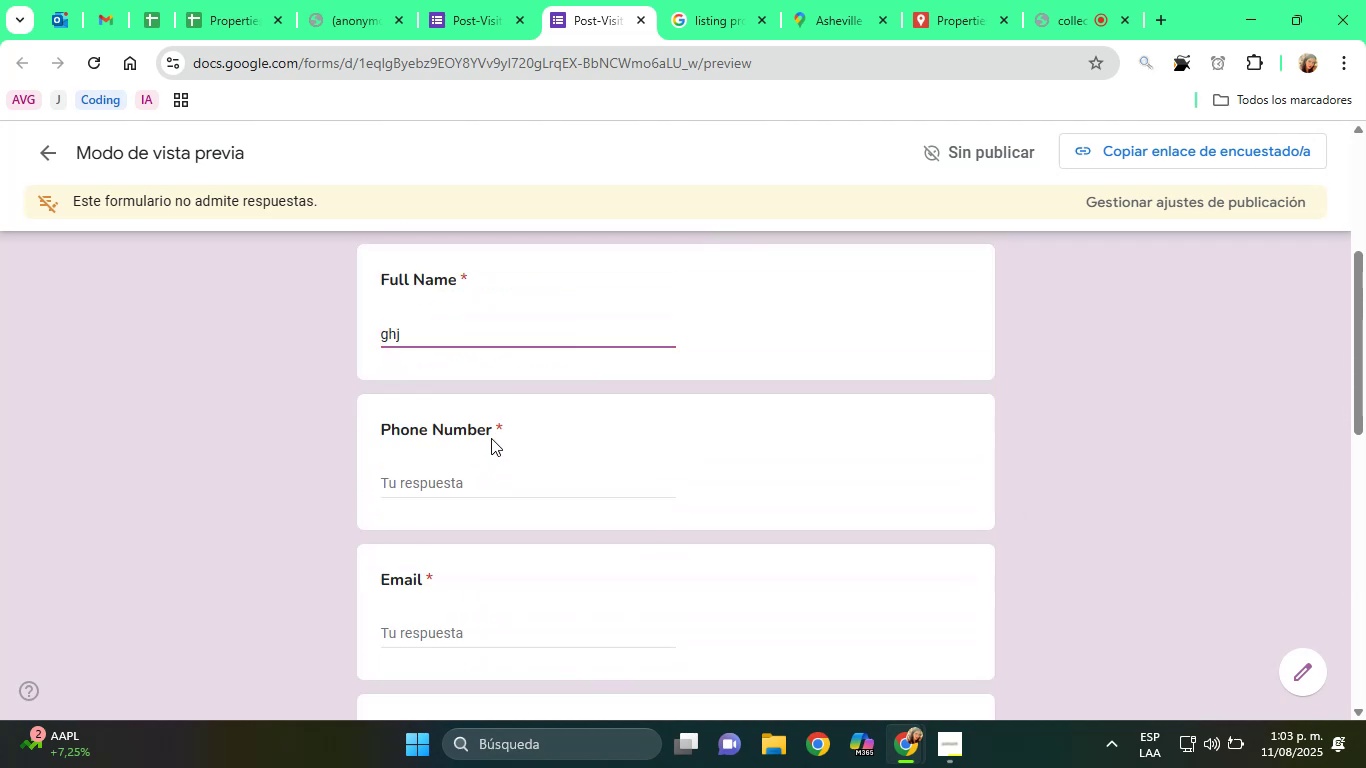 
left_click([494, 474])
 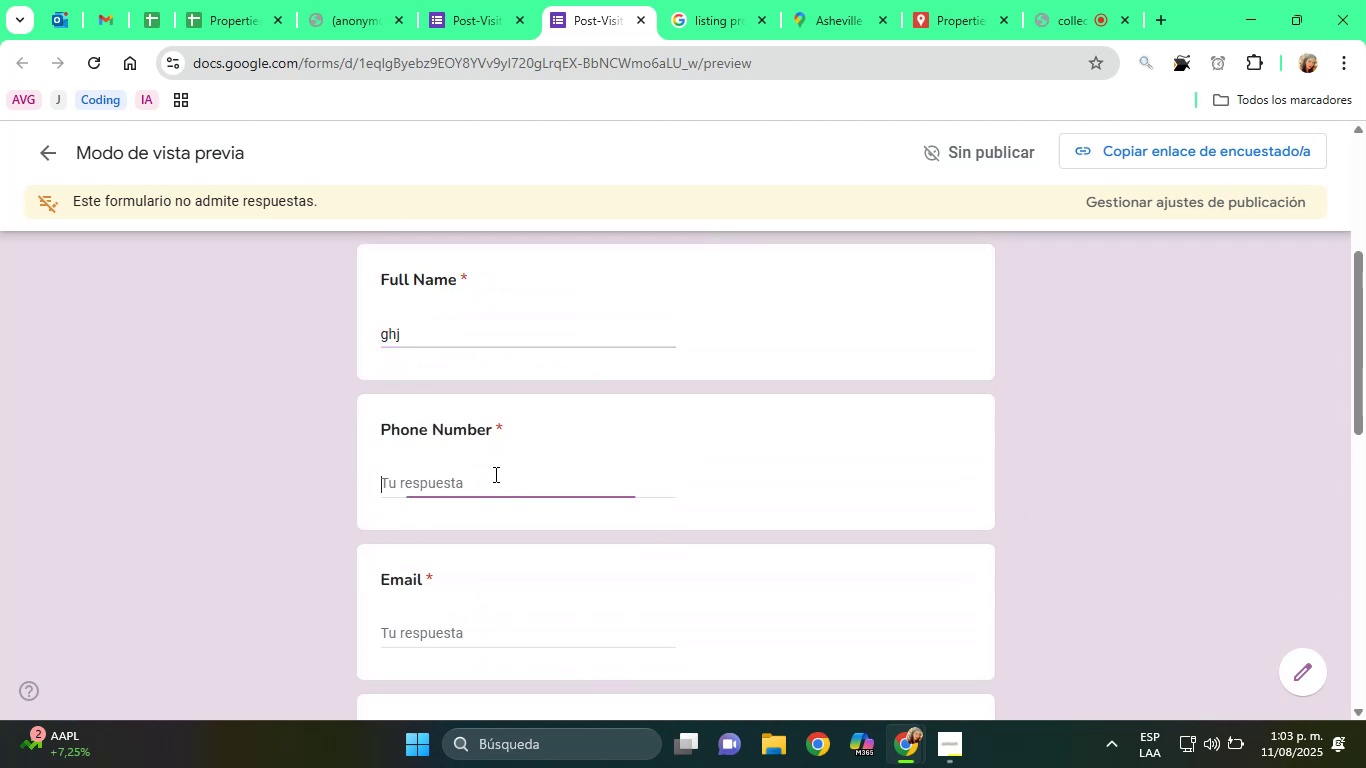 
type(asdad)
 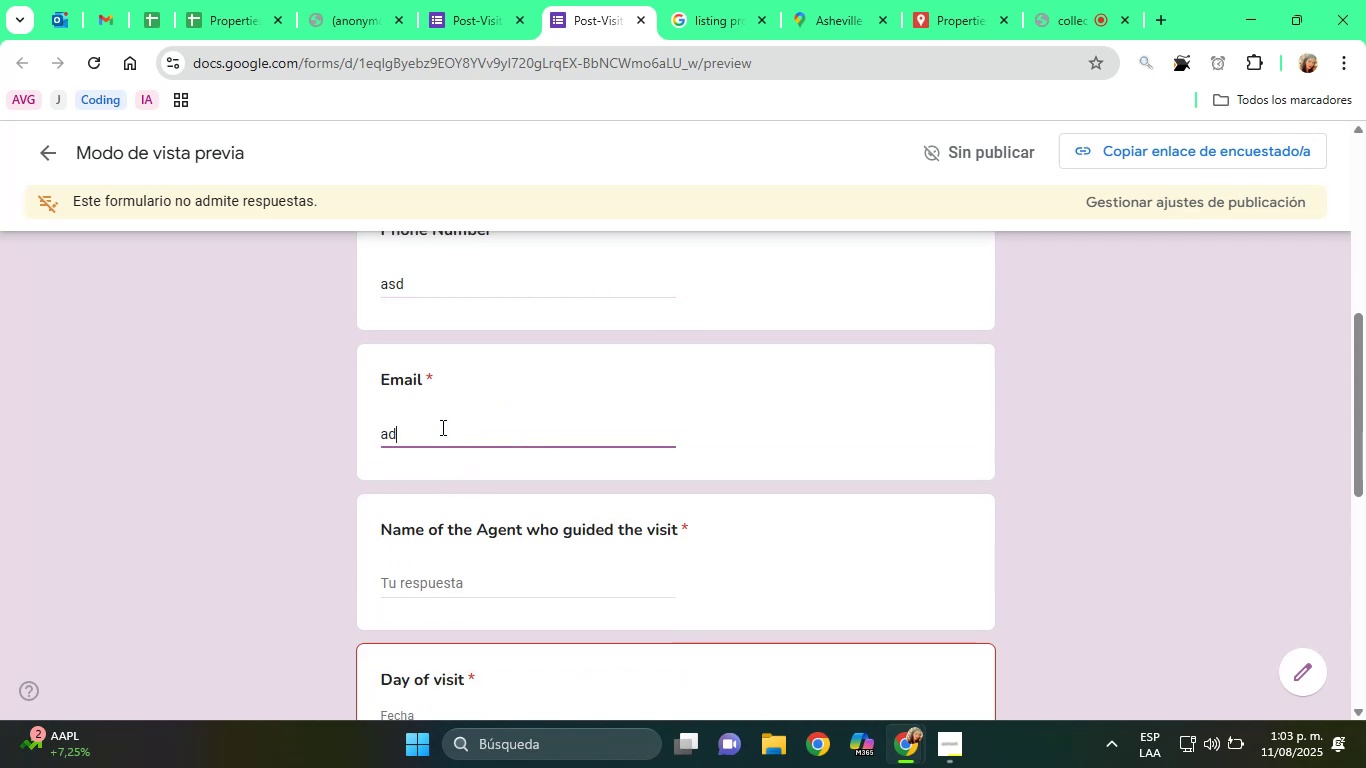 
scroll: coordinate [441, 427], scroll_direction: down, amount: 6.0
 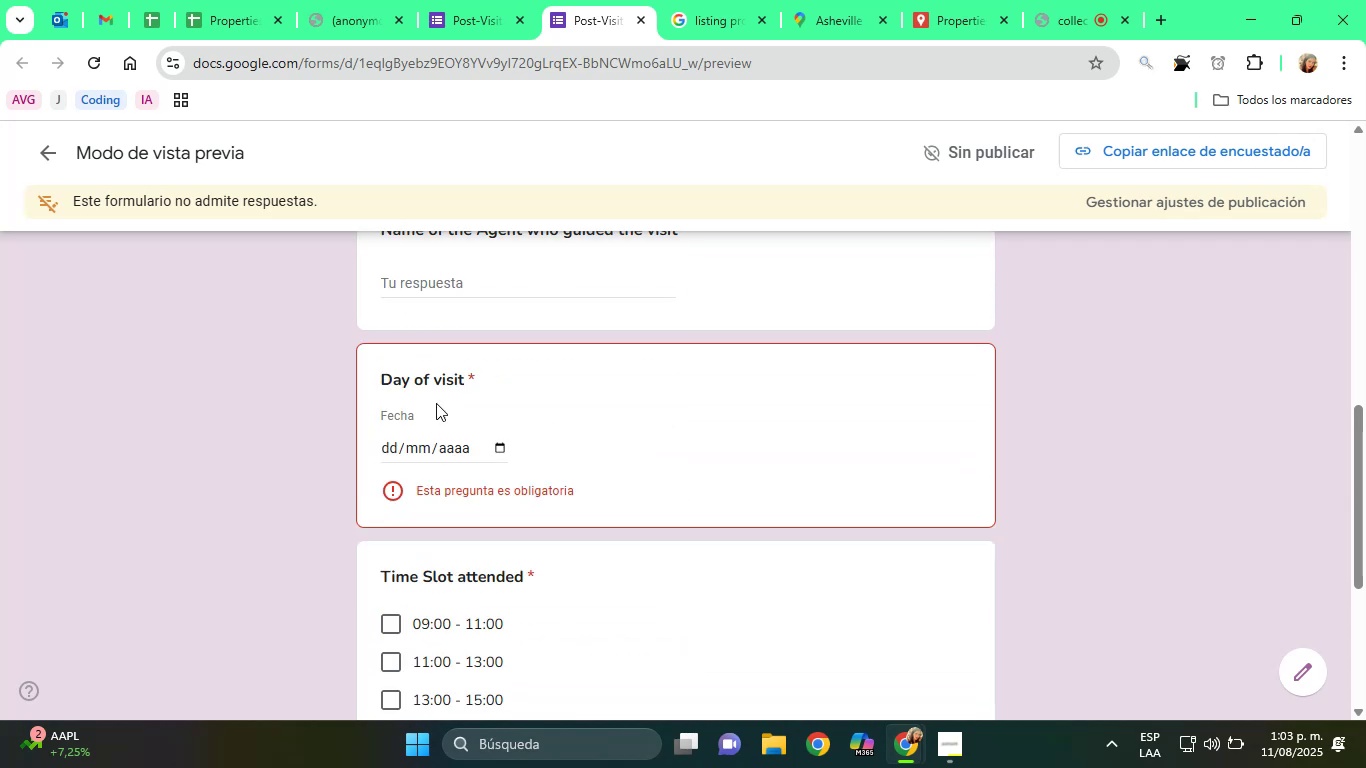 
scroll: coordinate [433, 379], scroll_direction: up, amount: 1.0
 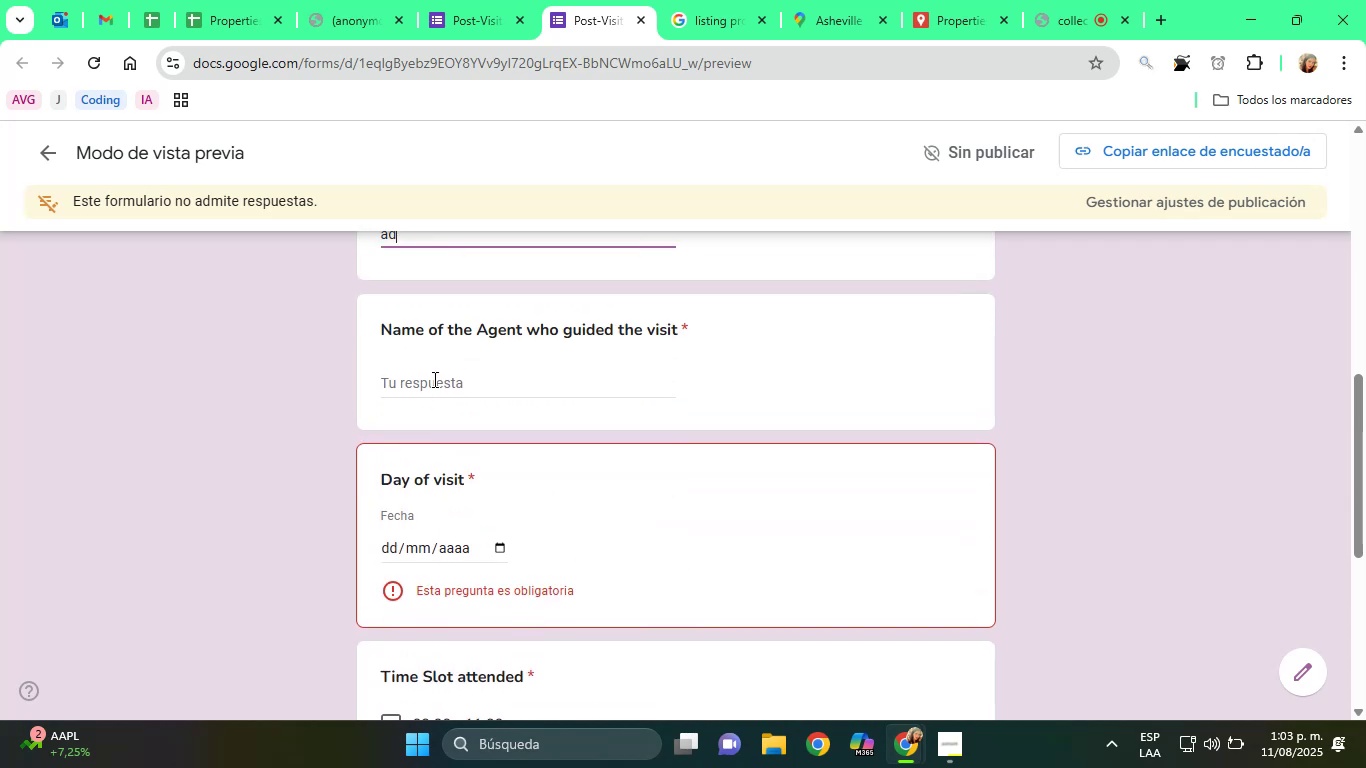 
left_click([433, 379])
 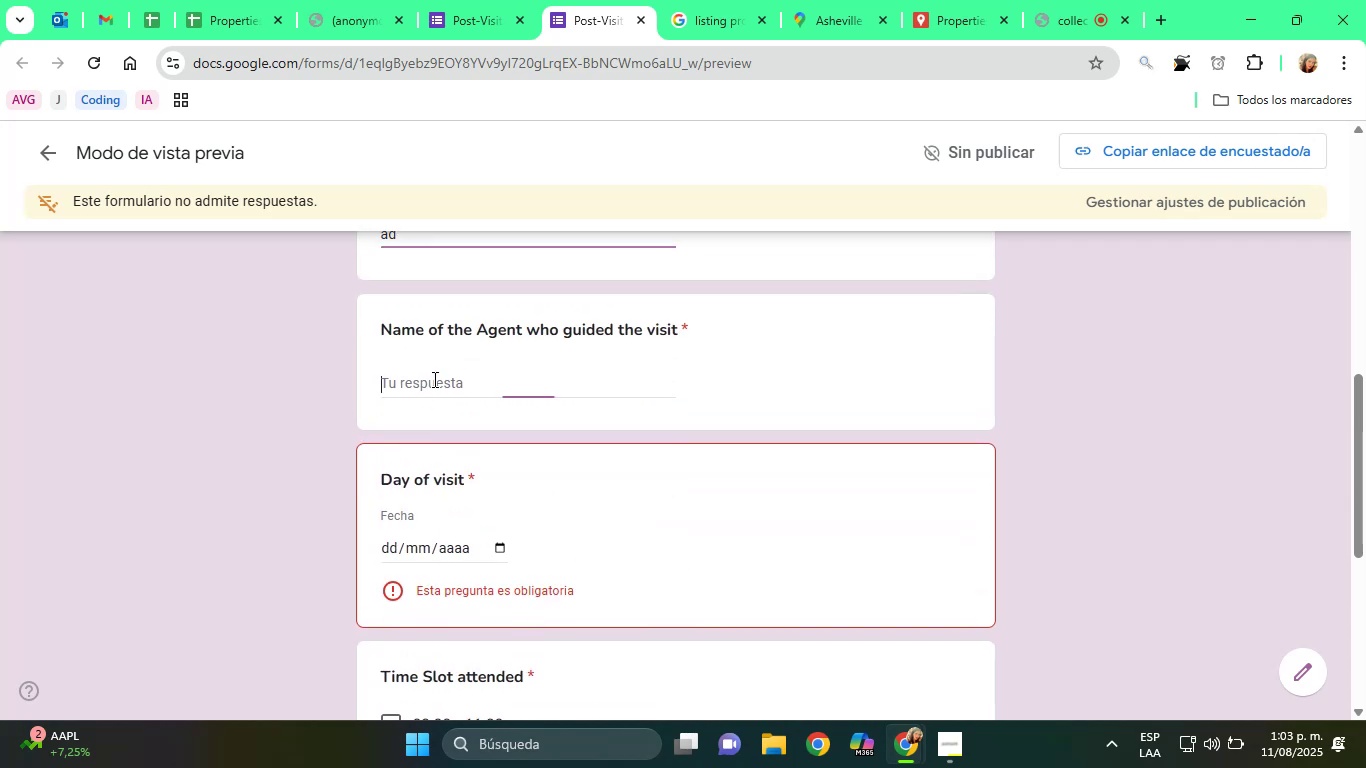 
type(asd)
 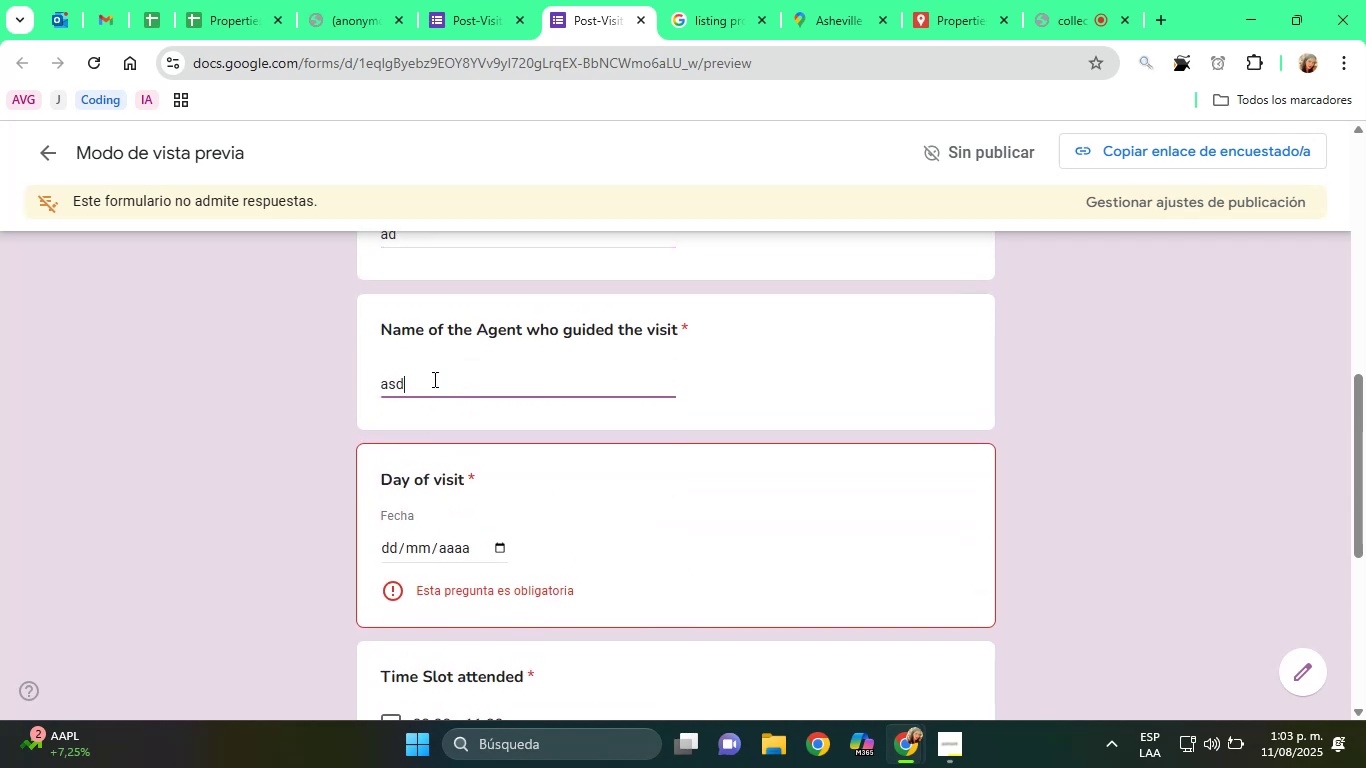 
scroll: coordinate [433, 379], scroll_direction: down, amount: 3.0
 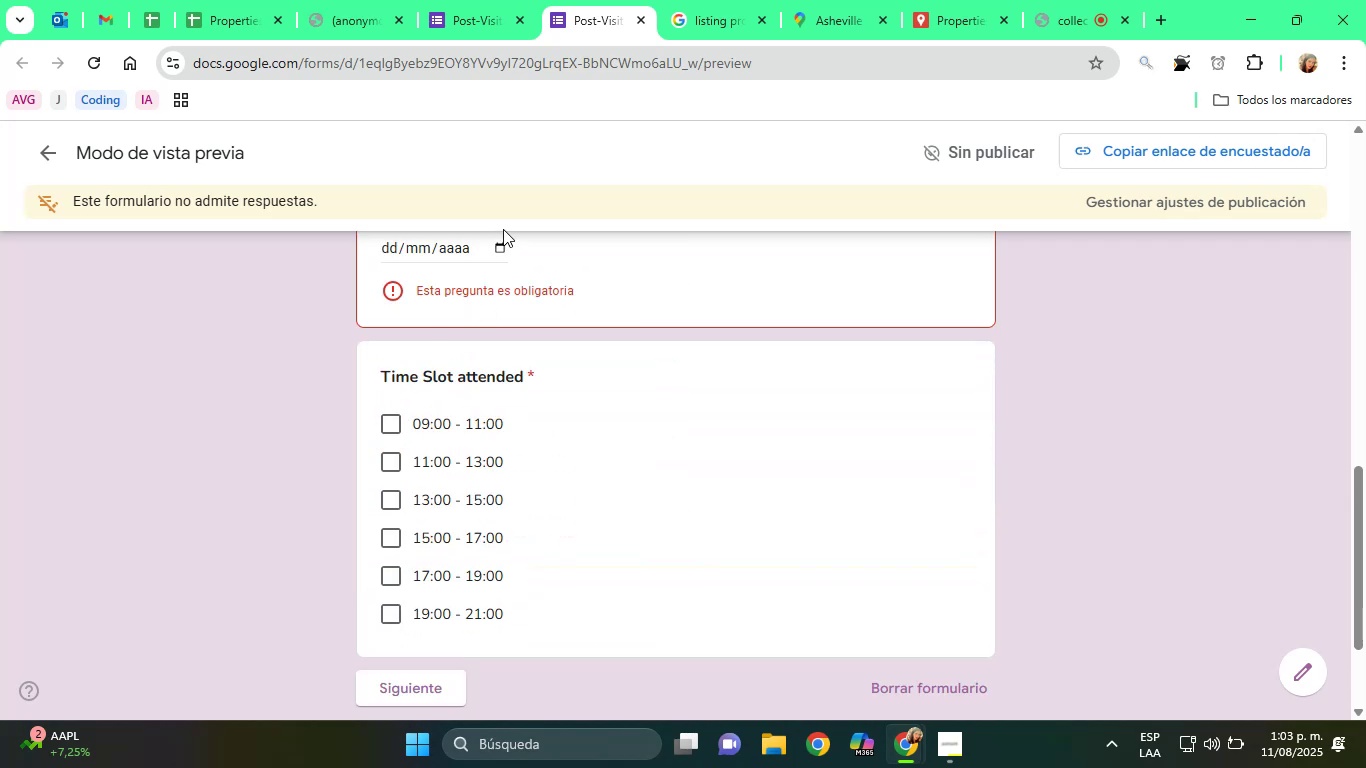 
double_click([503, 251])
 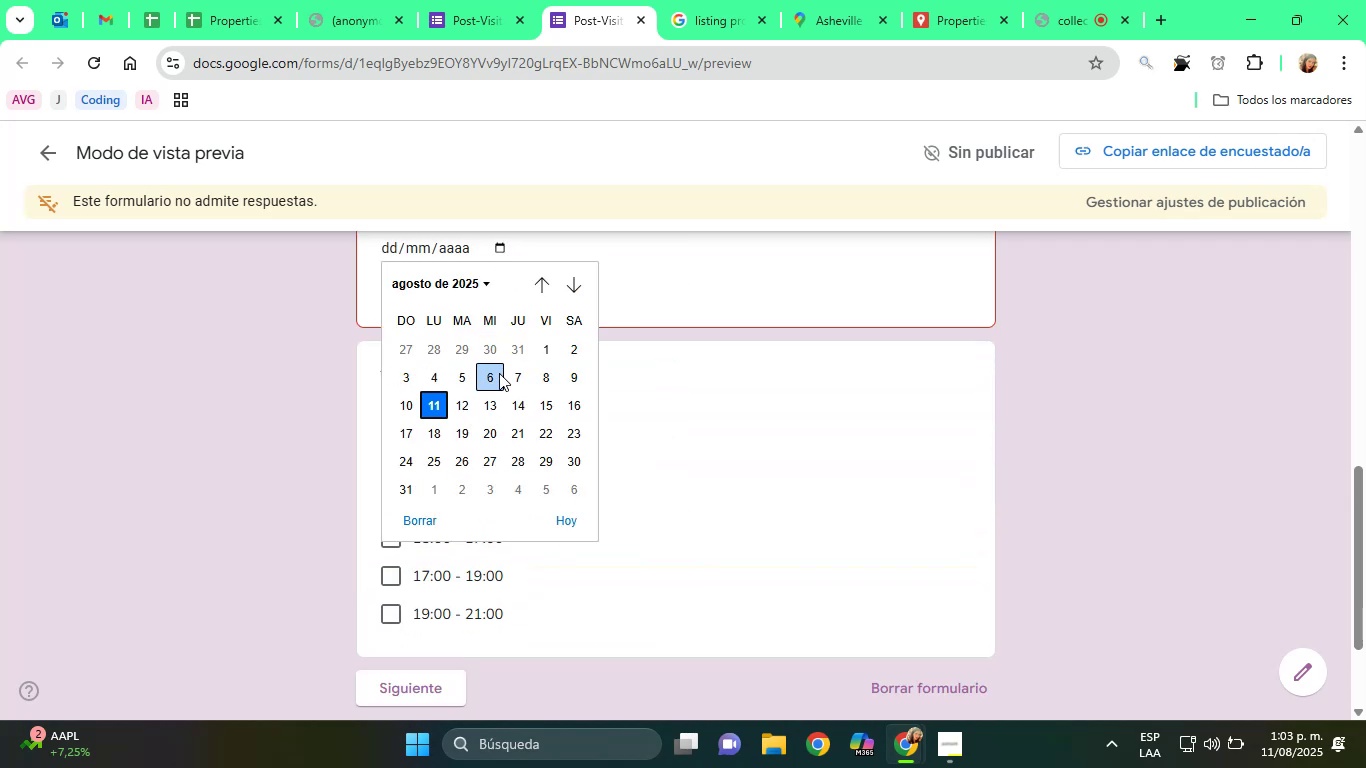 
left_click([499, 381])
 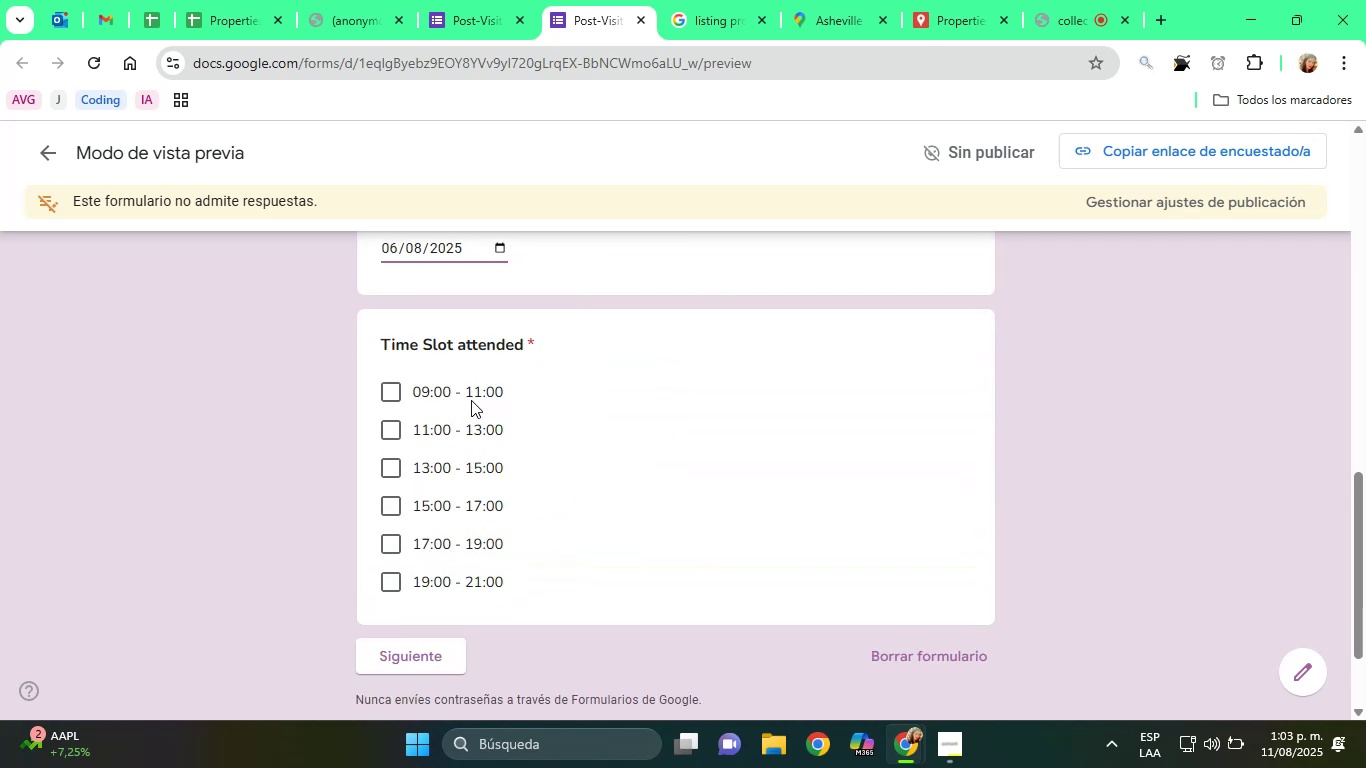 
left_click([453, 404])
 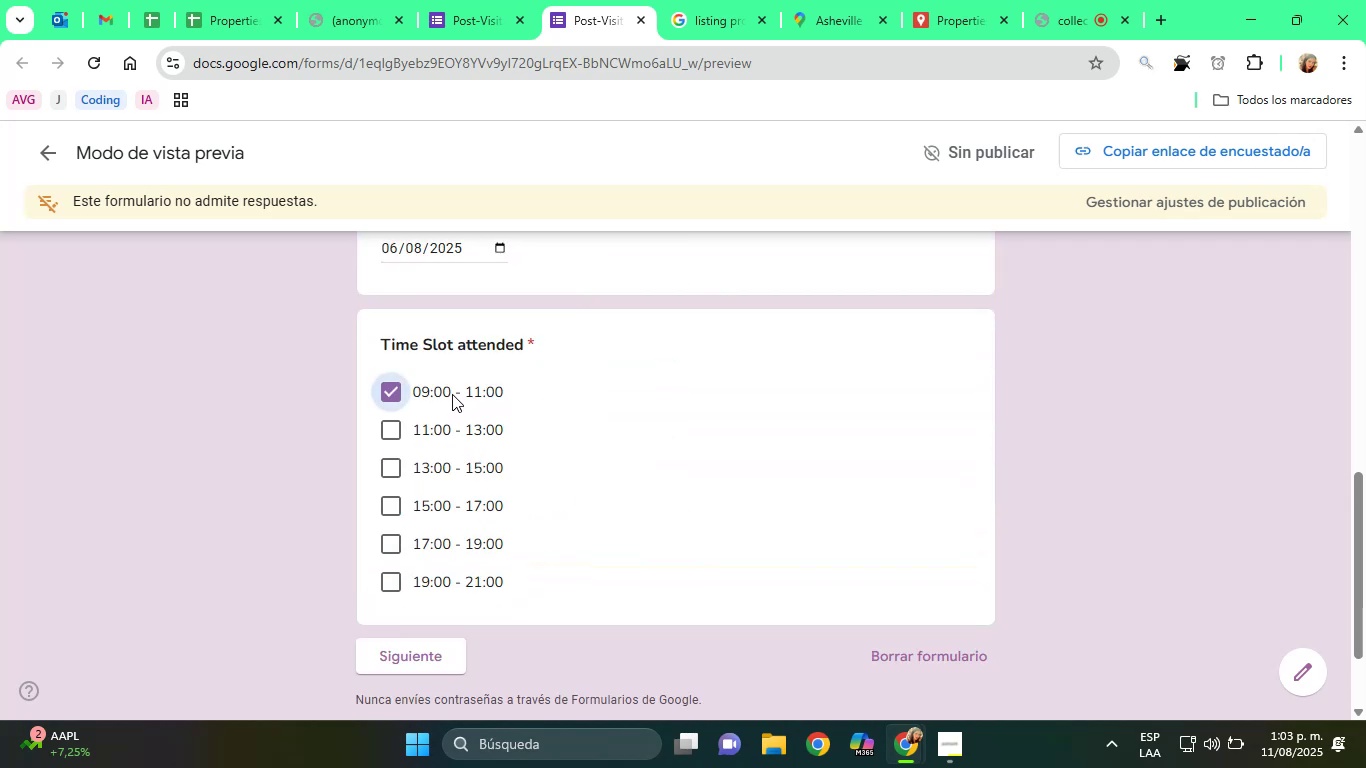 
scroll: coordinate [460, 416], scroll_direction: down, amount: 2.0
 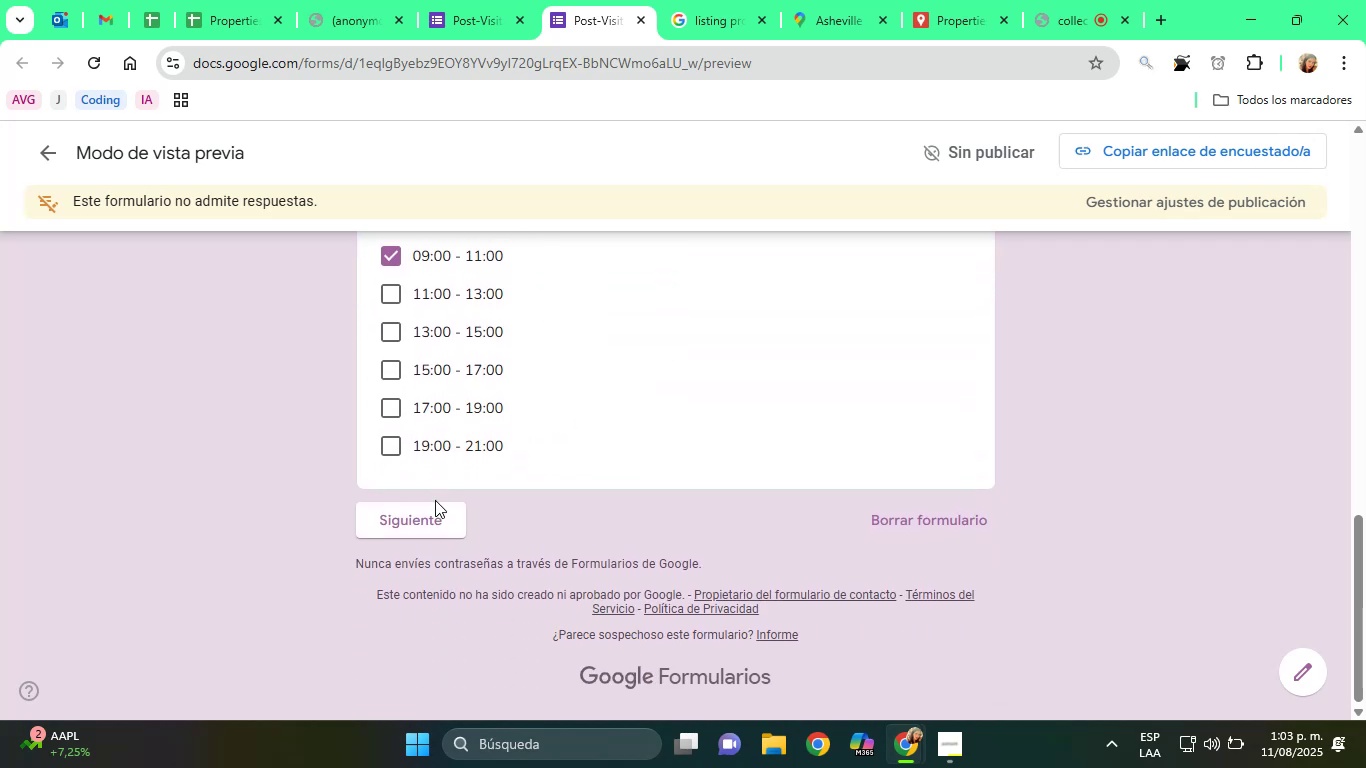 
left_click([434, 511])
 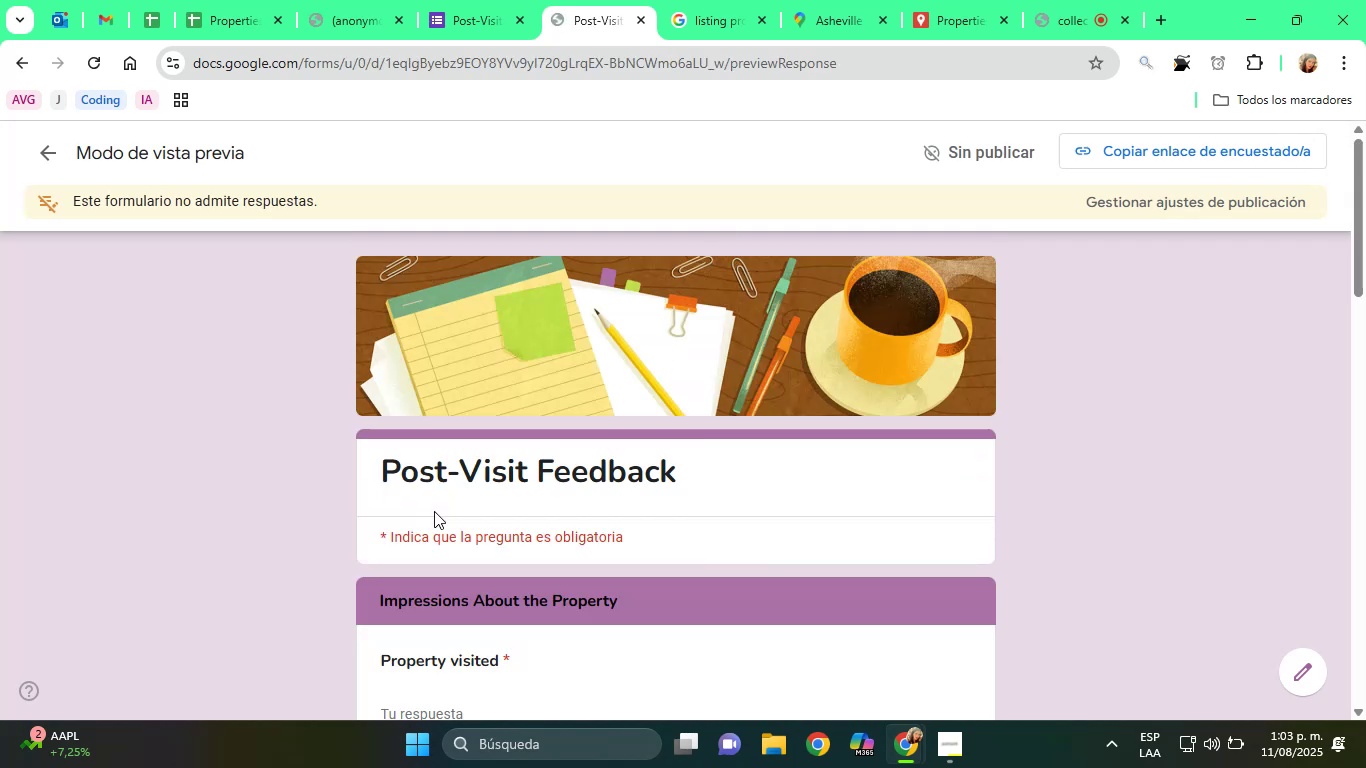 
scroll: coordinate [578, 497], scroll_direction: down, amount: 2.0
 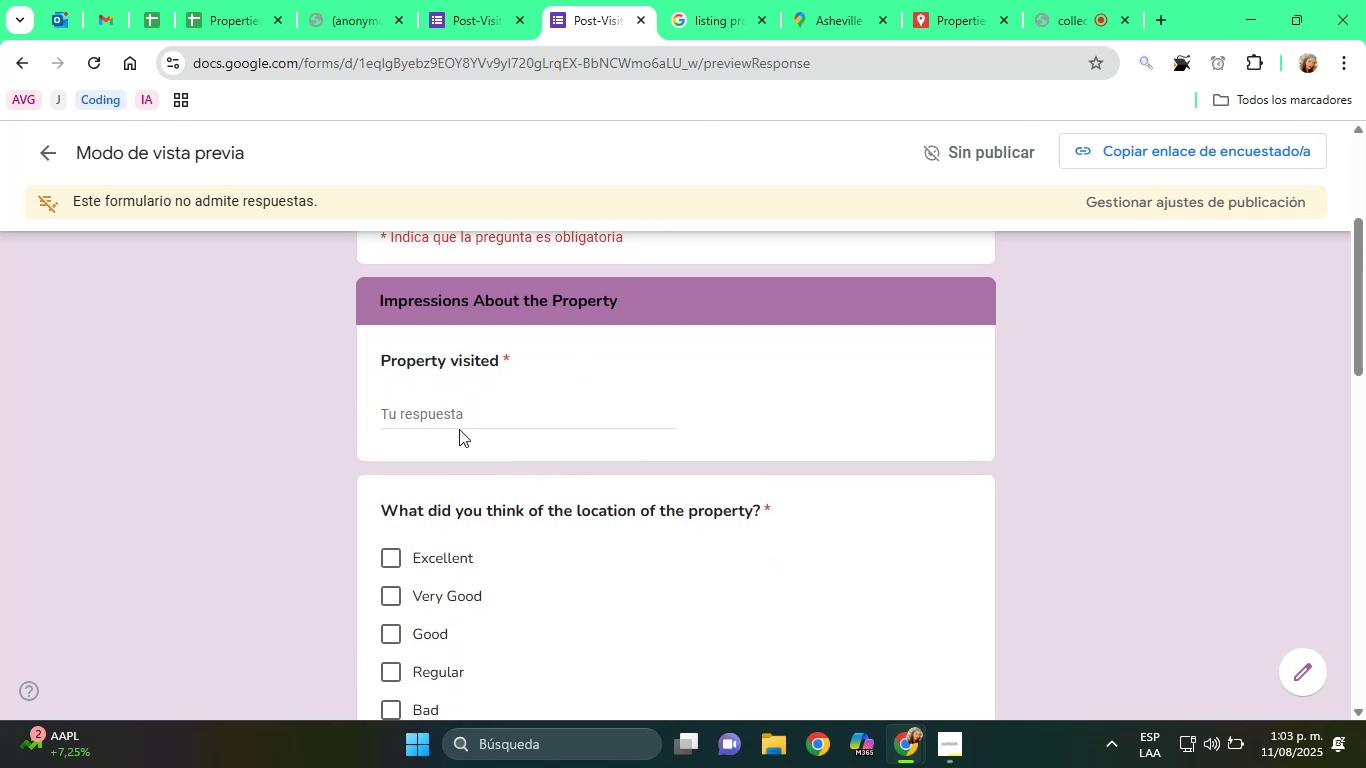 
double_click([446, 393])
 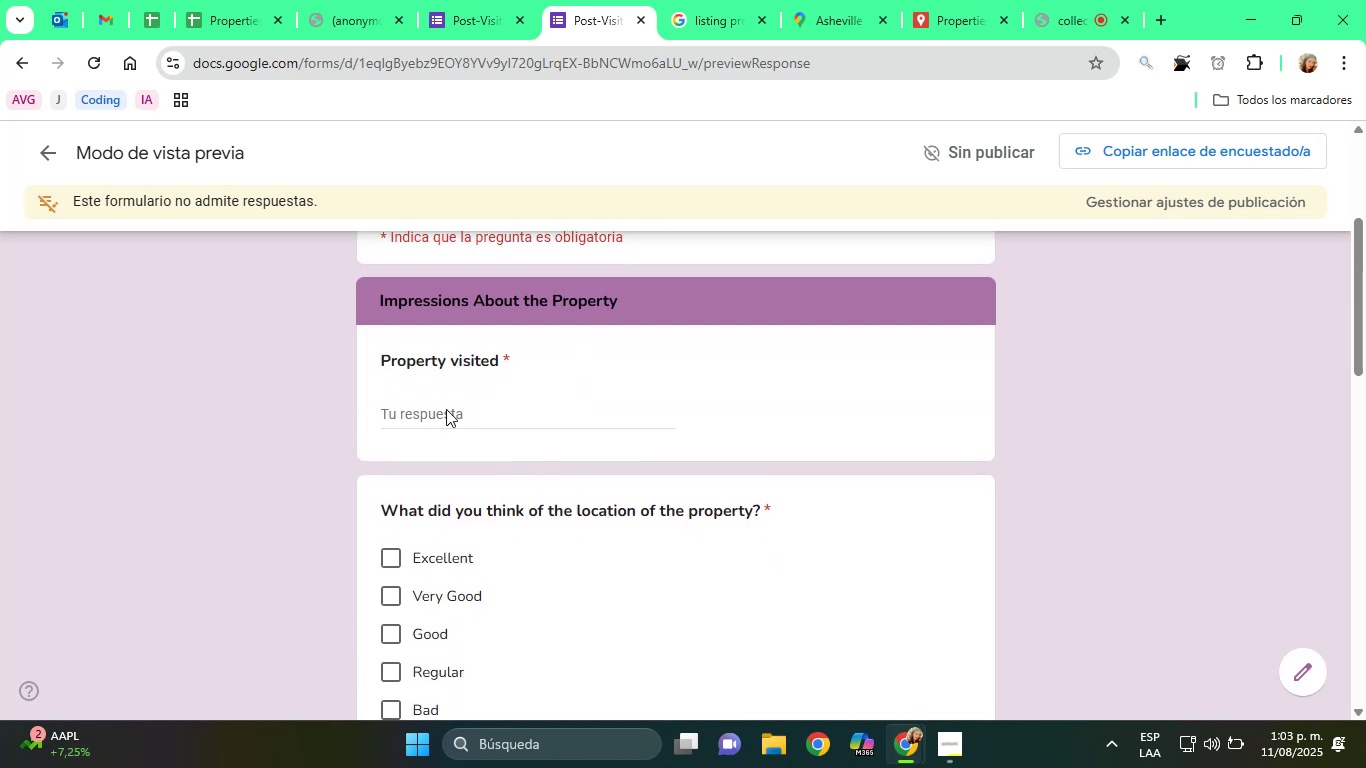 
triple_click([446, 409])
 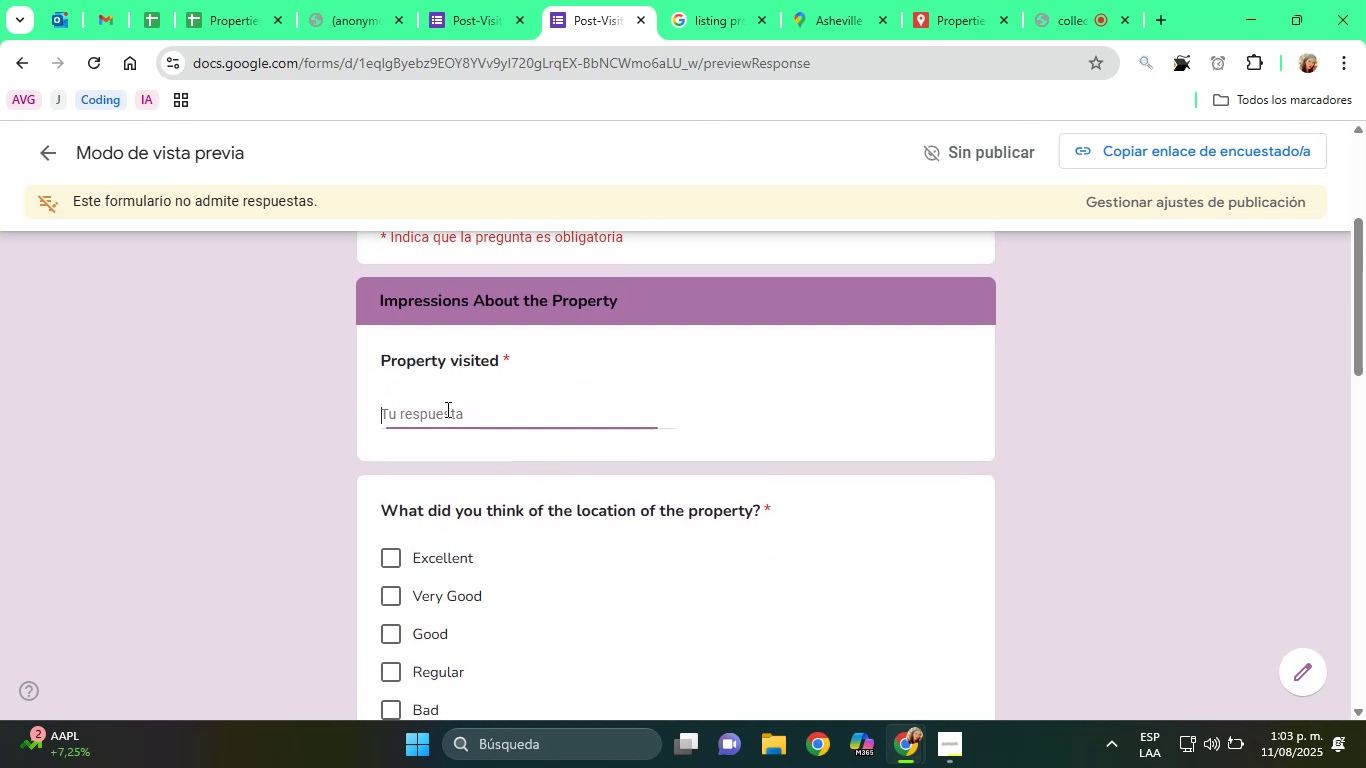 
type(asd)
 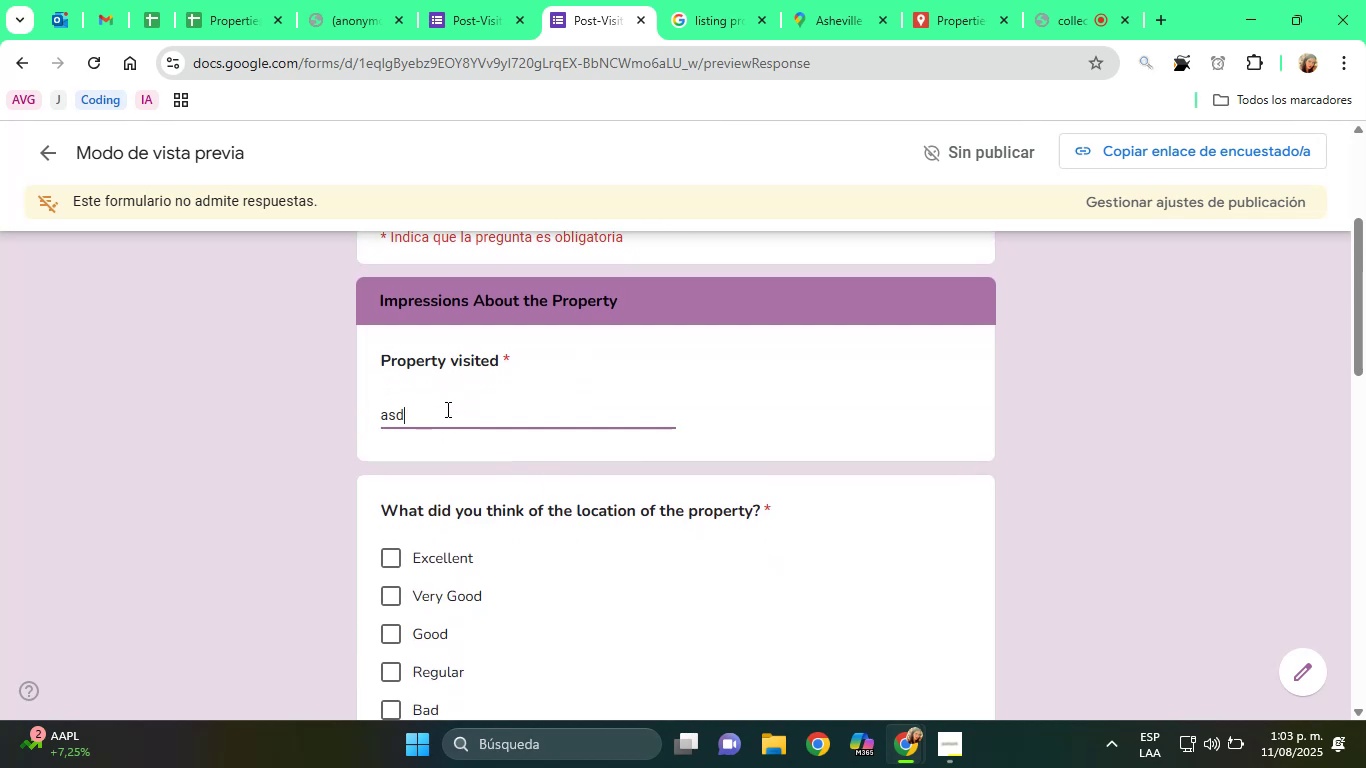 
scroll: coordinate [384, 365], scroll_direction: down, amount: 3.0
 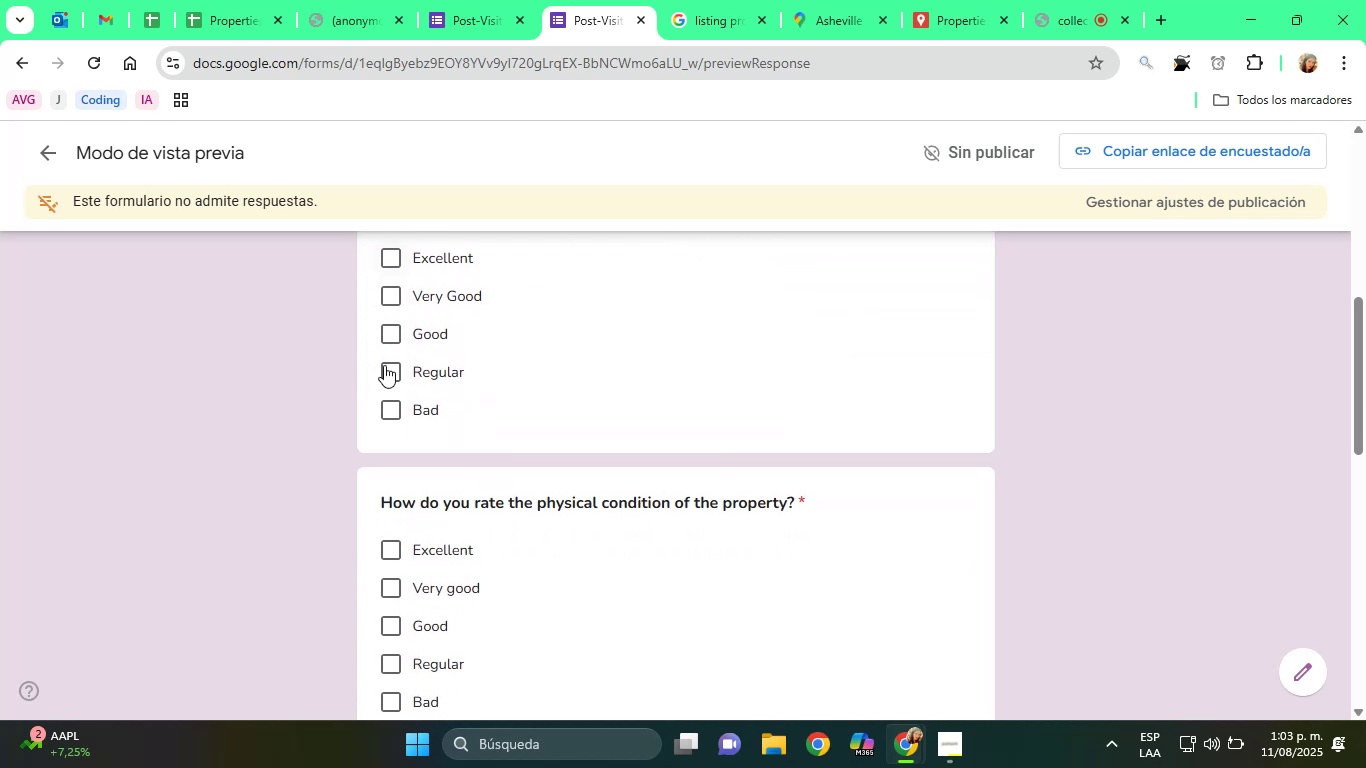 
scroll: coordinate [384, 365], scroll_direction: up, amount: 1.0
 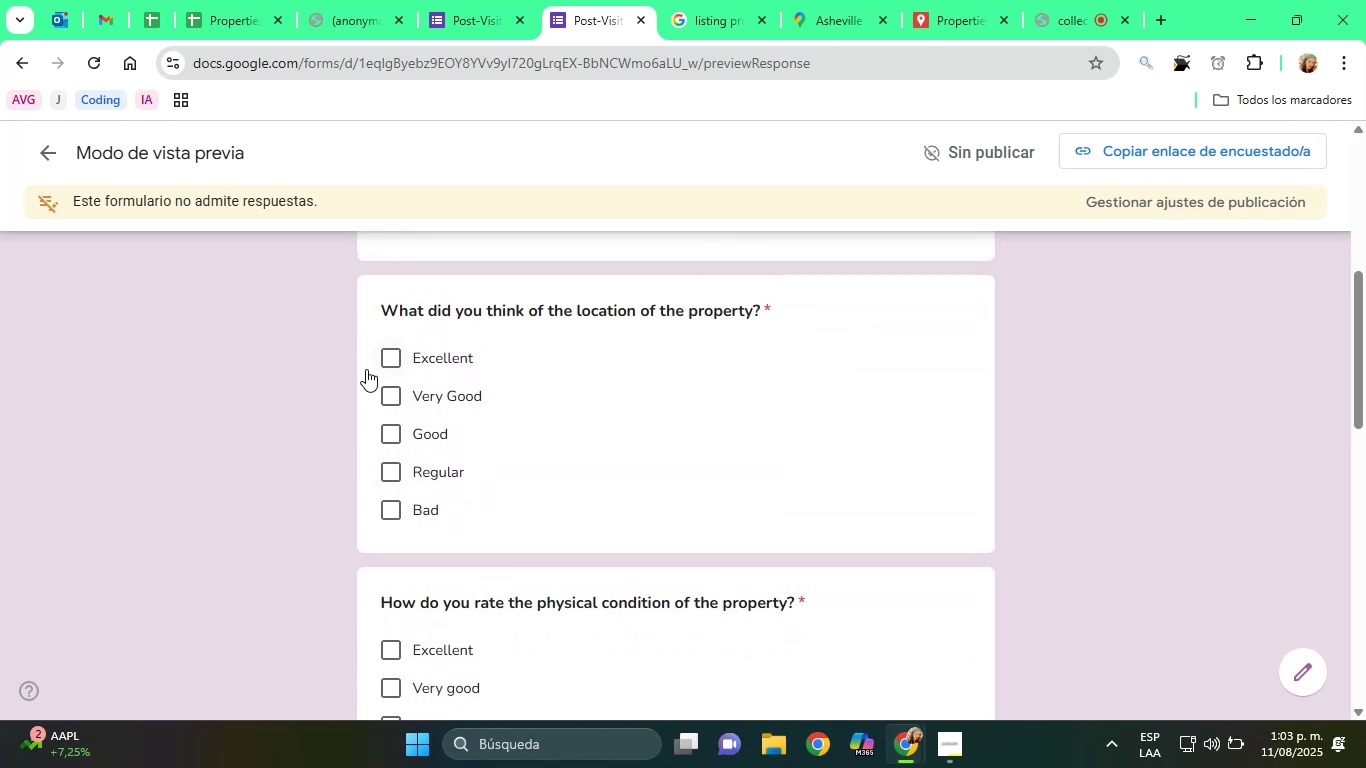 
scroll: coordinate [616, 525], scroll_direction: down, amount: 7.0
 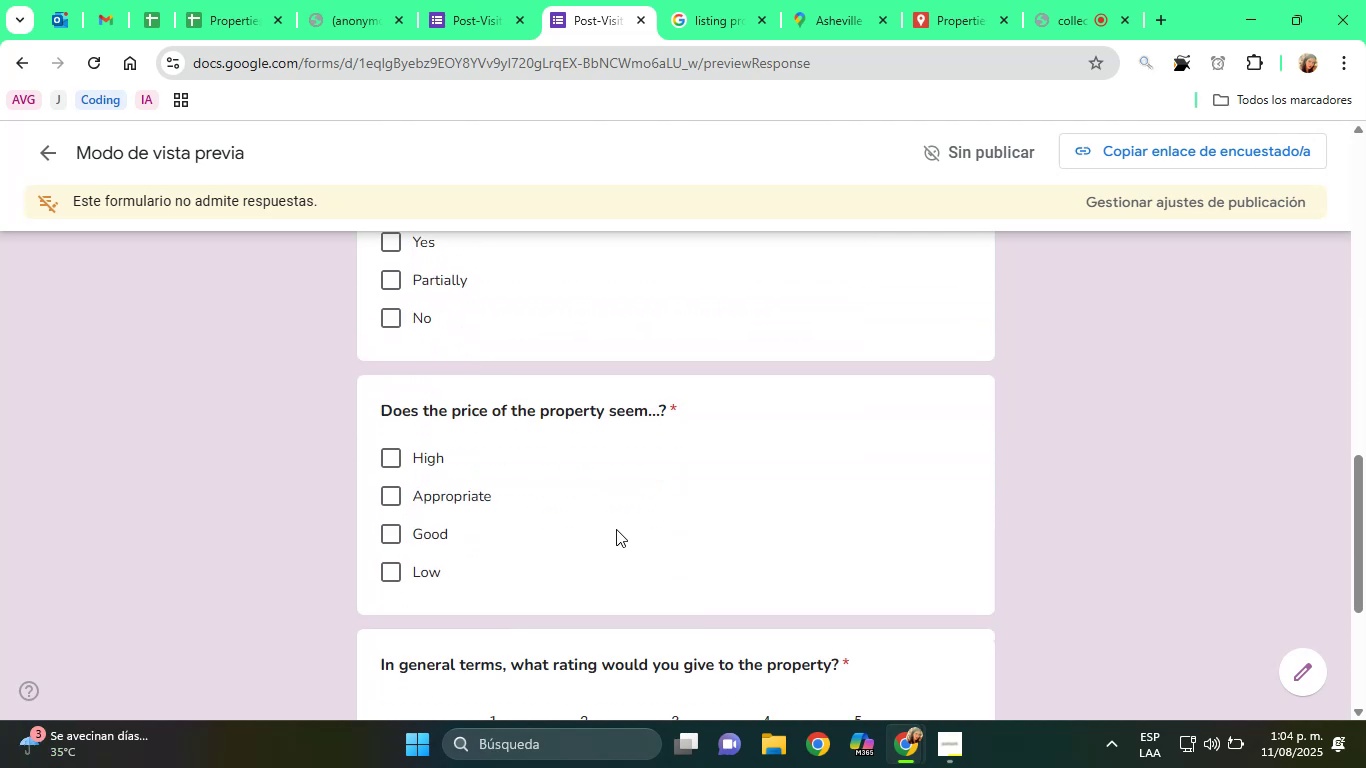 
scroll: coordinate [619, 527], scroll_direction: down, amount: 2.0
 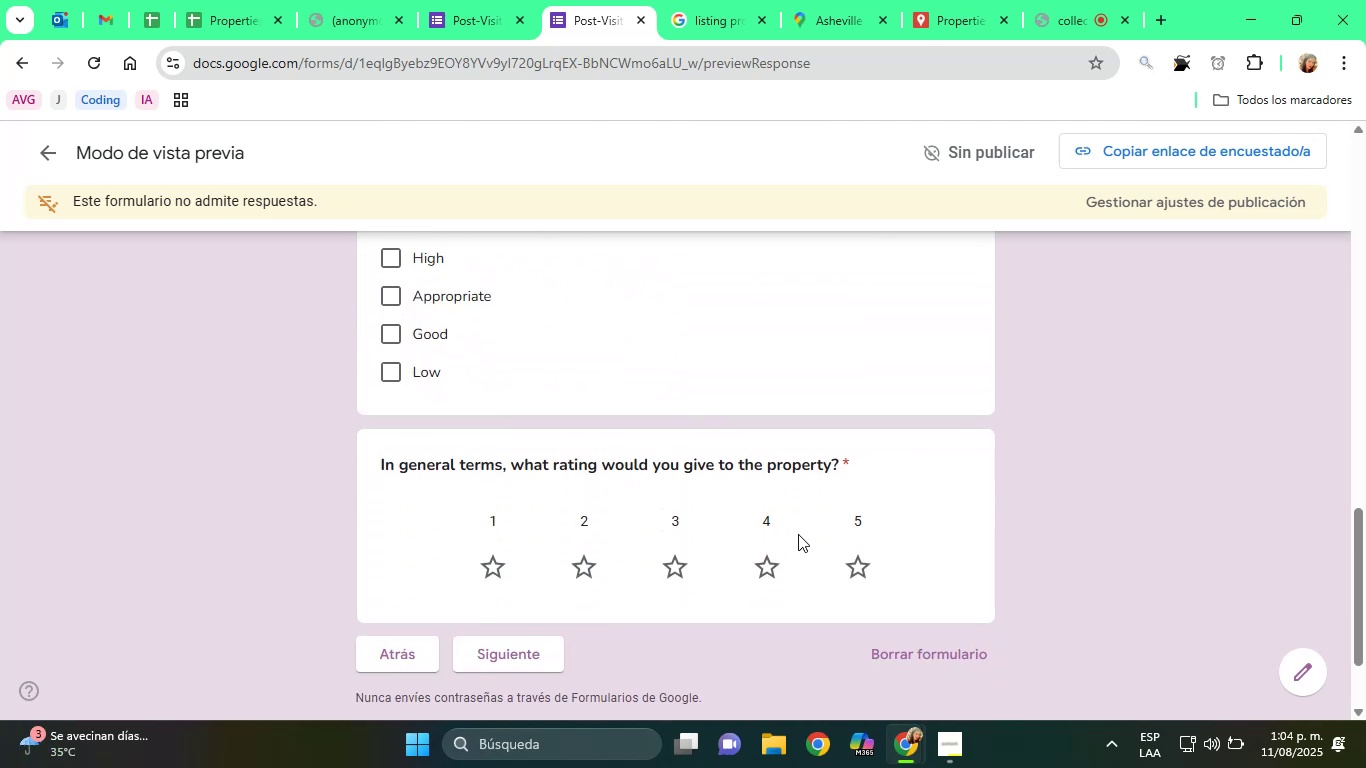 
scroll: coordinate [396, 405], scroll_direction: up, amount: 8.0
 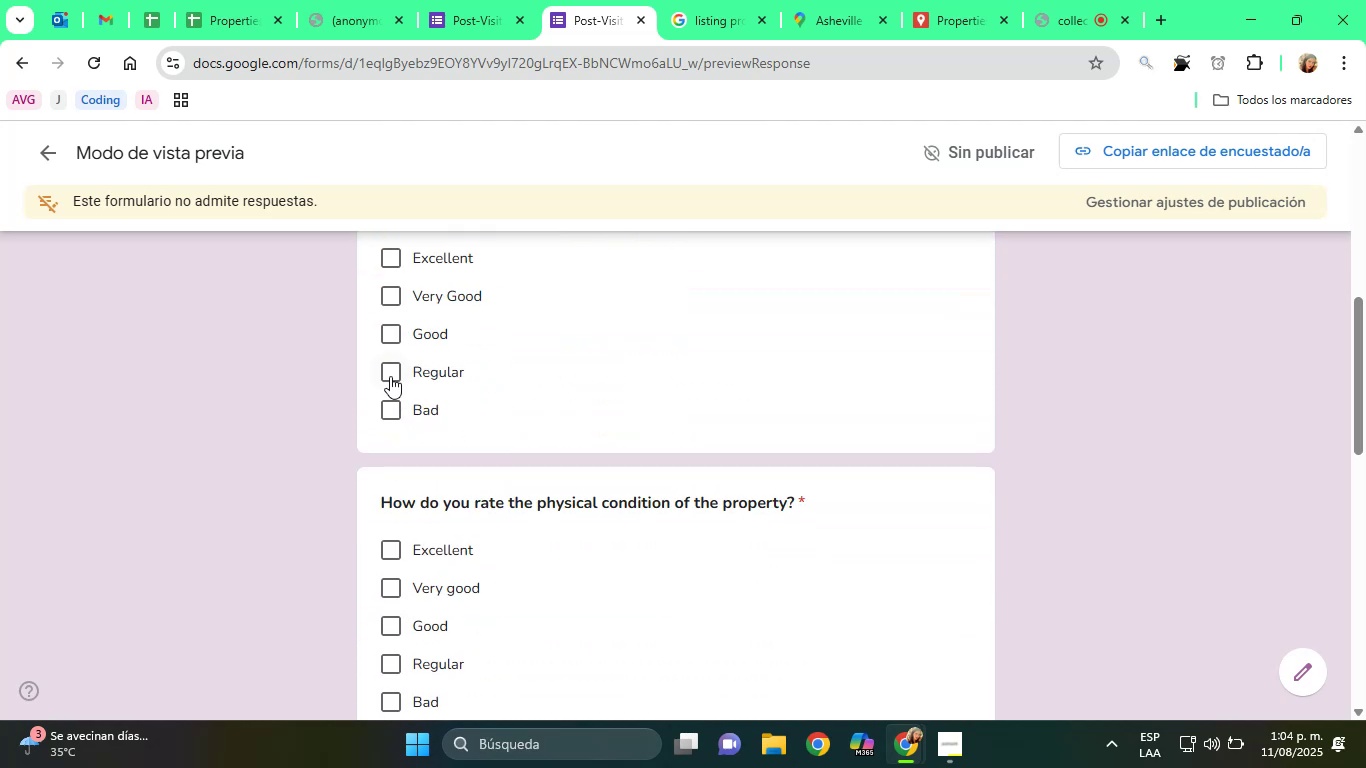 
left_click([390, 376])
 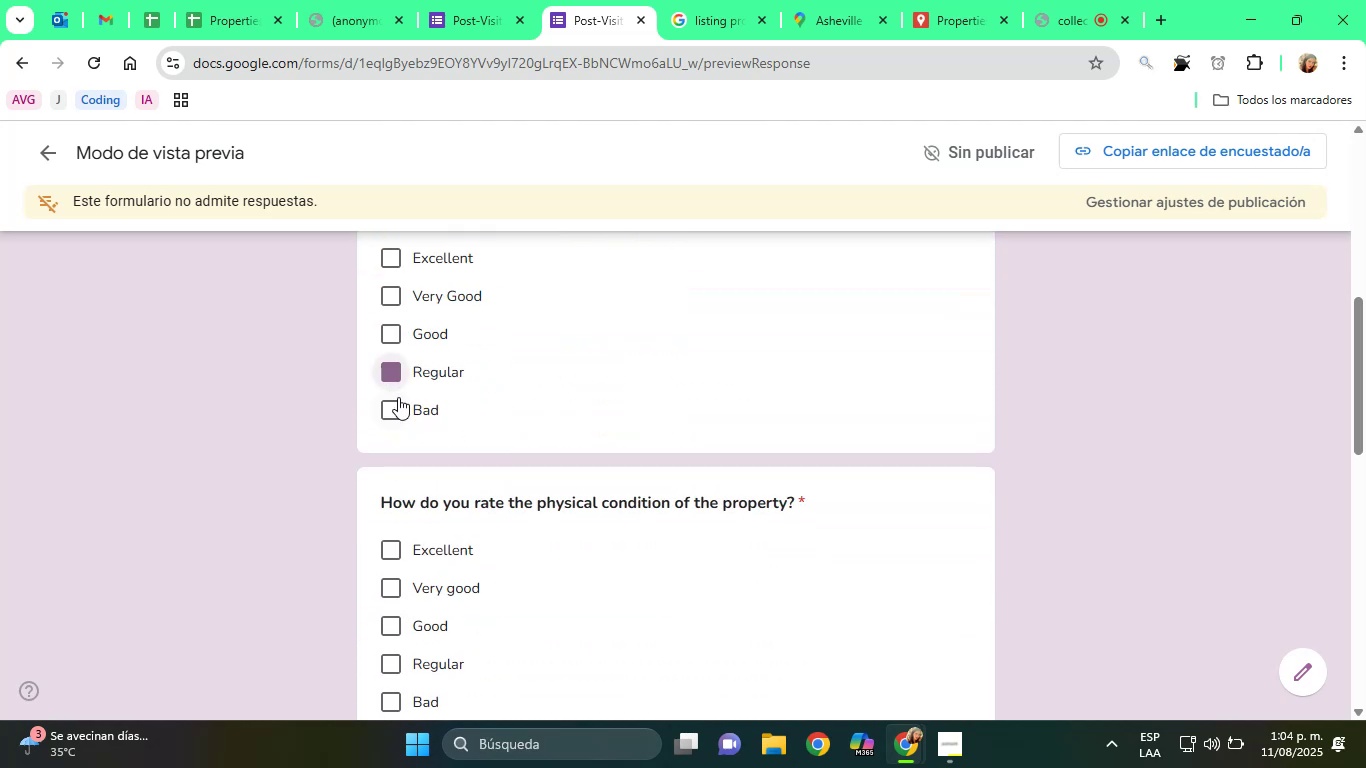 
scroll: coordinate [400, 416], scroll_direction: down, amount: 3.0
 